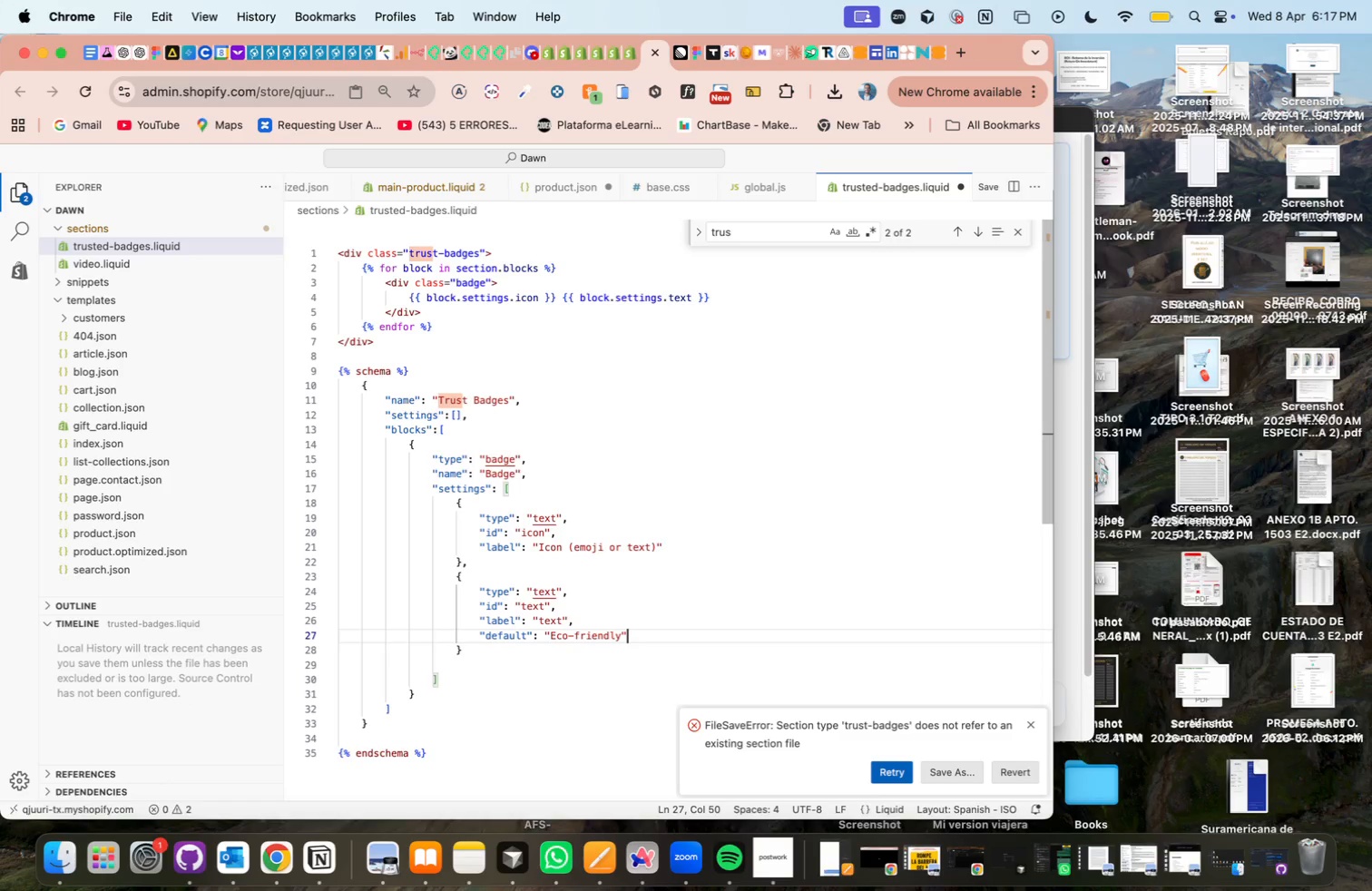 
wait(10.3)
 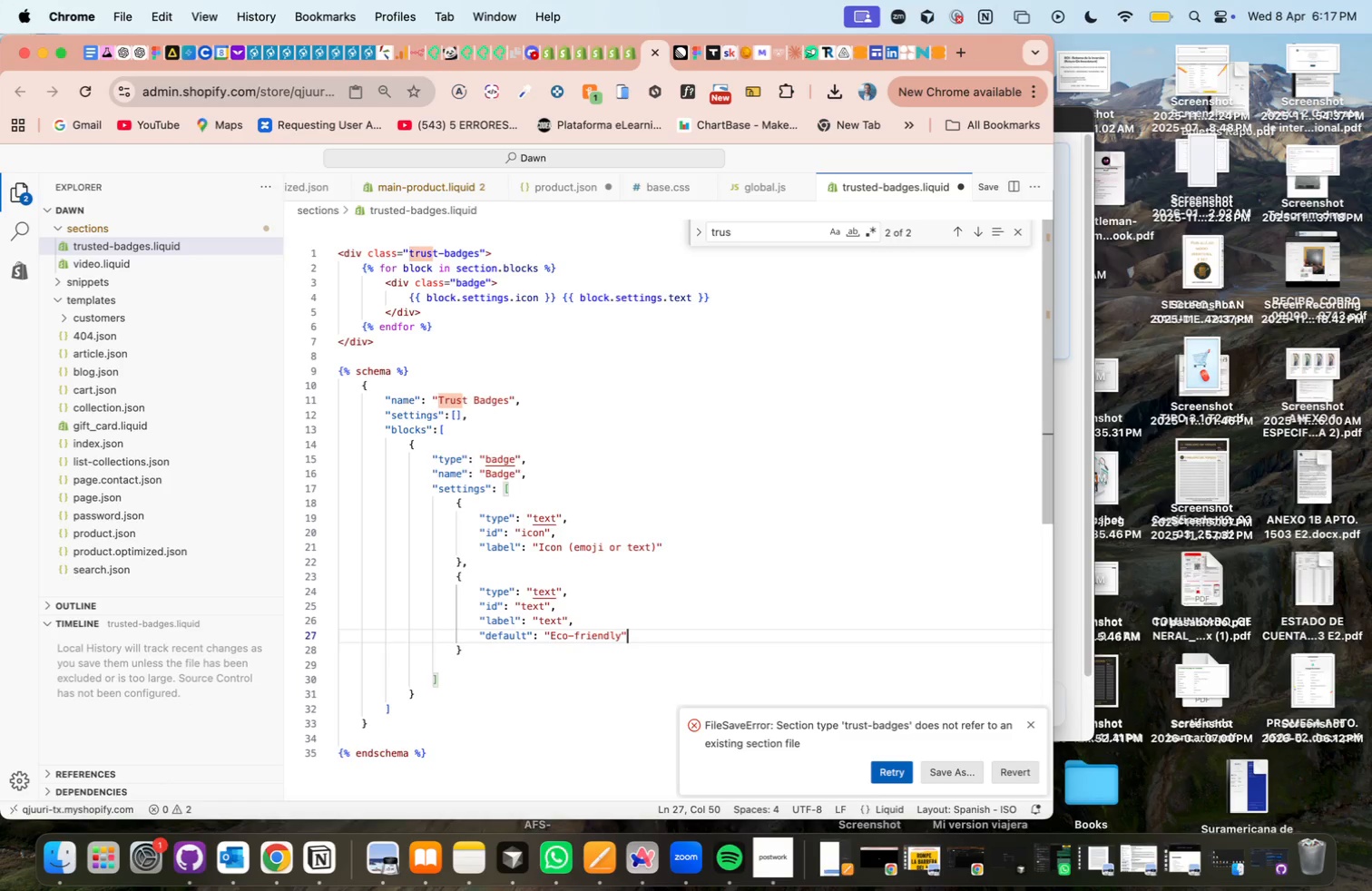 
left_click([424, 707])
 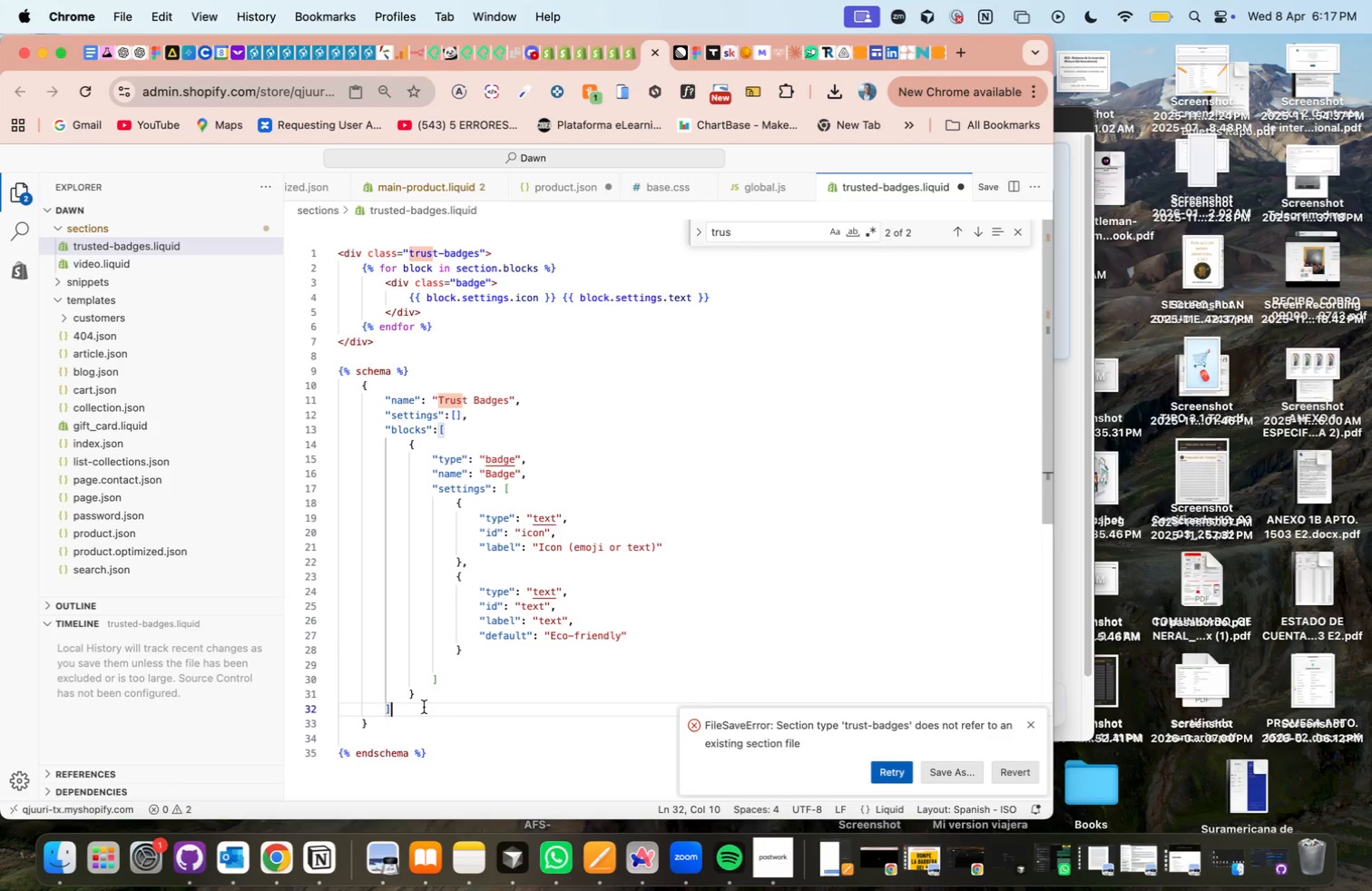 
key(Comma)
 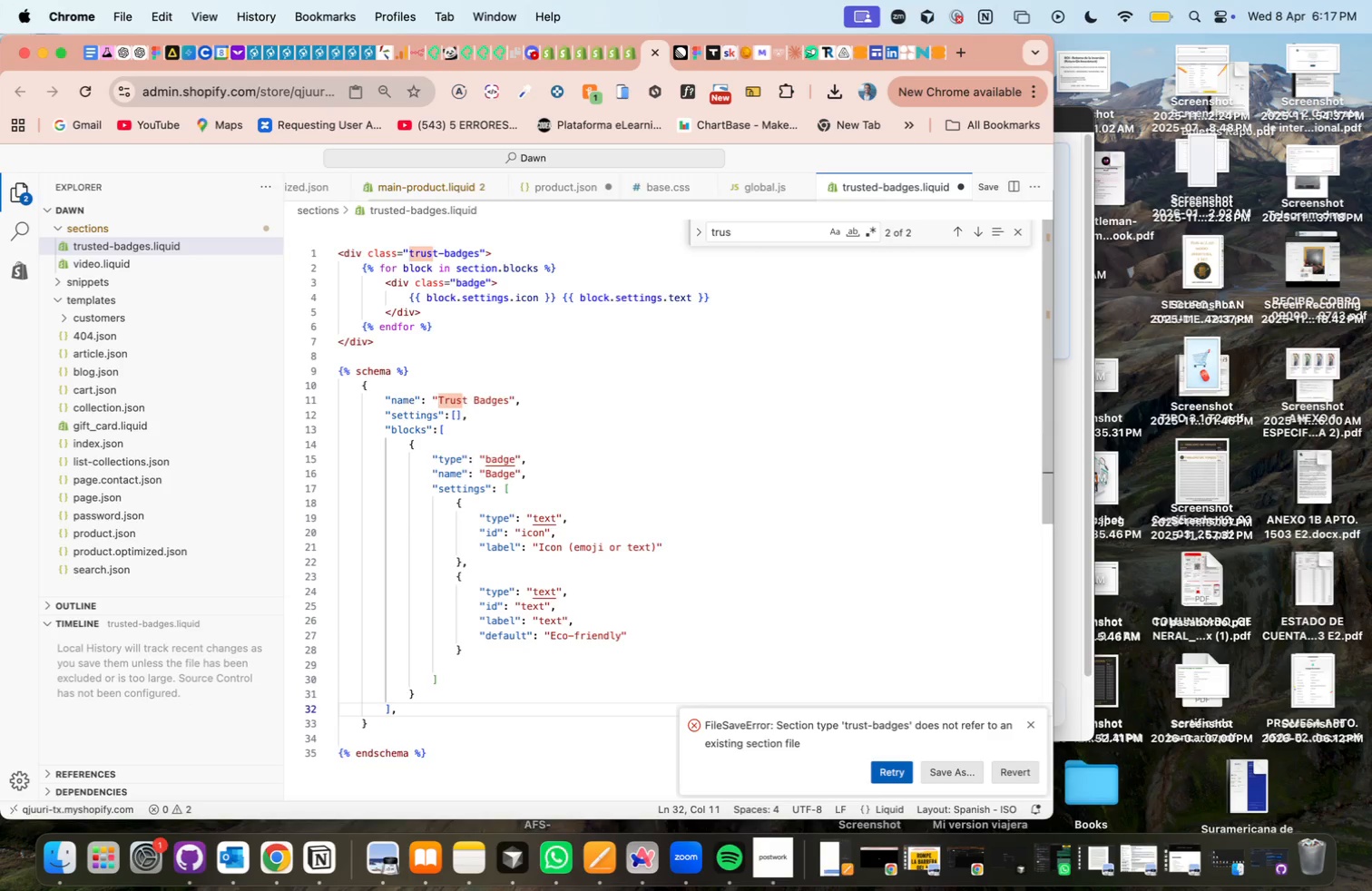 
key(Enter)
 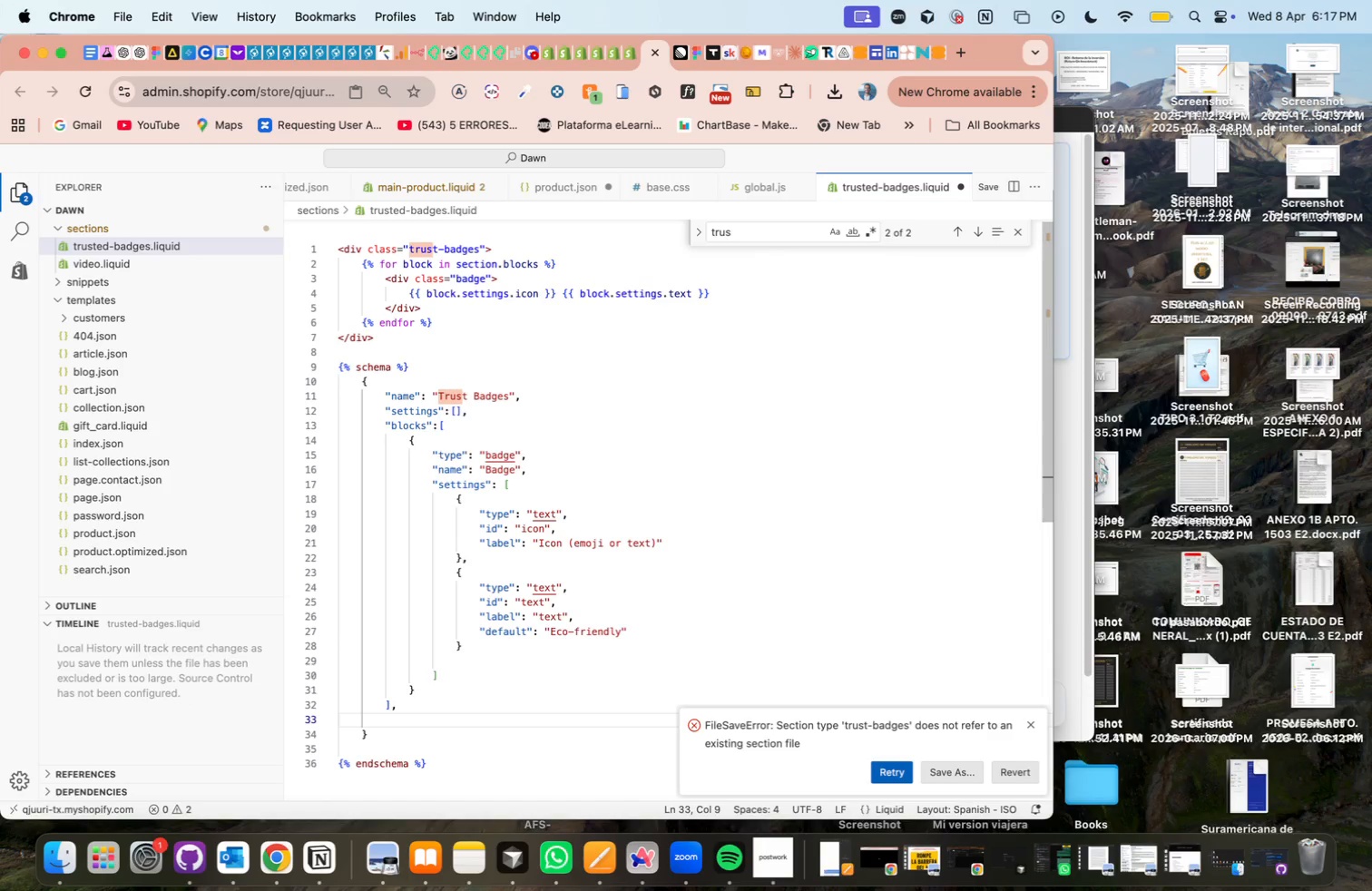 
type(max)
 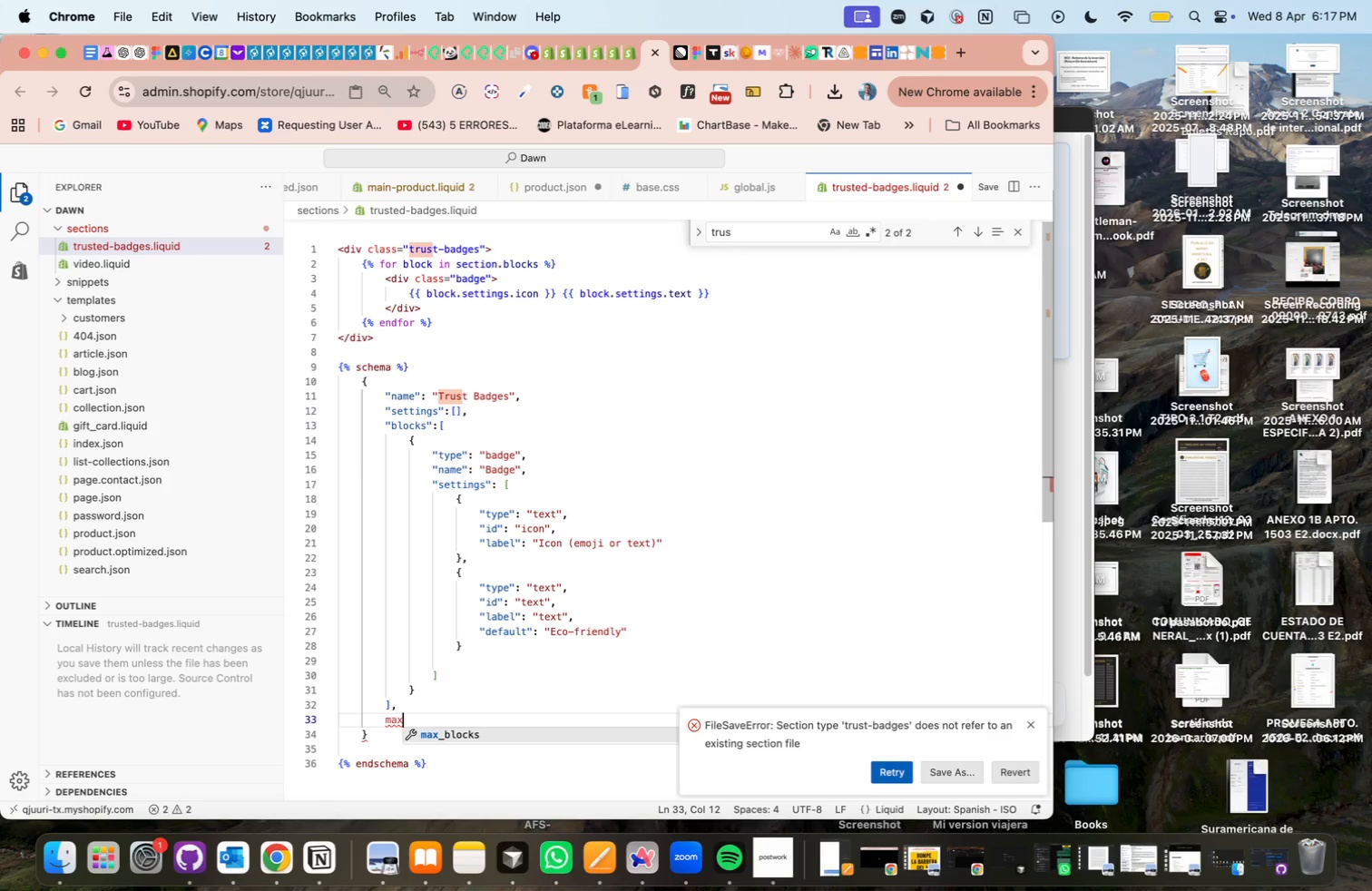 
key(Tab)
 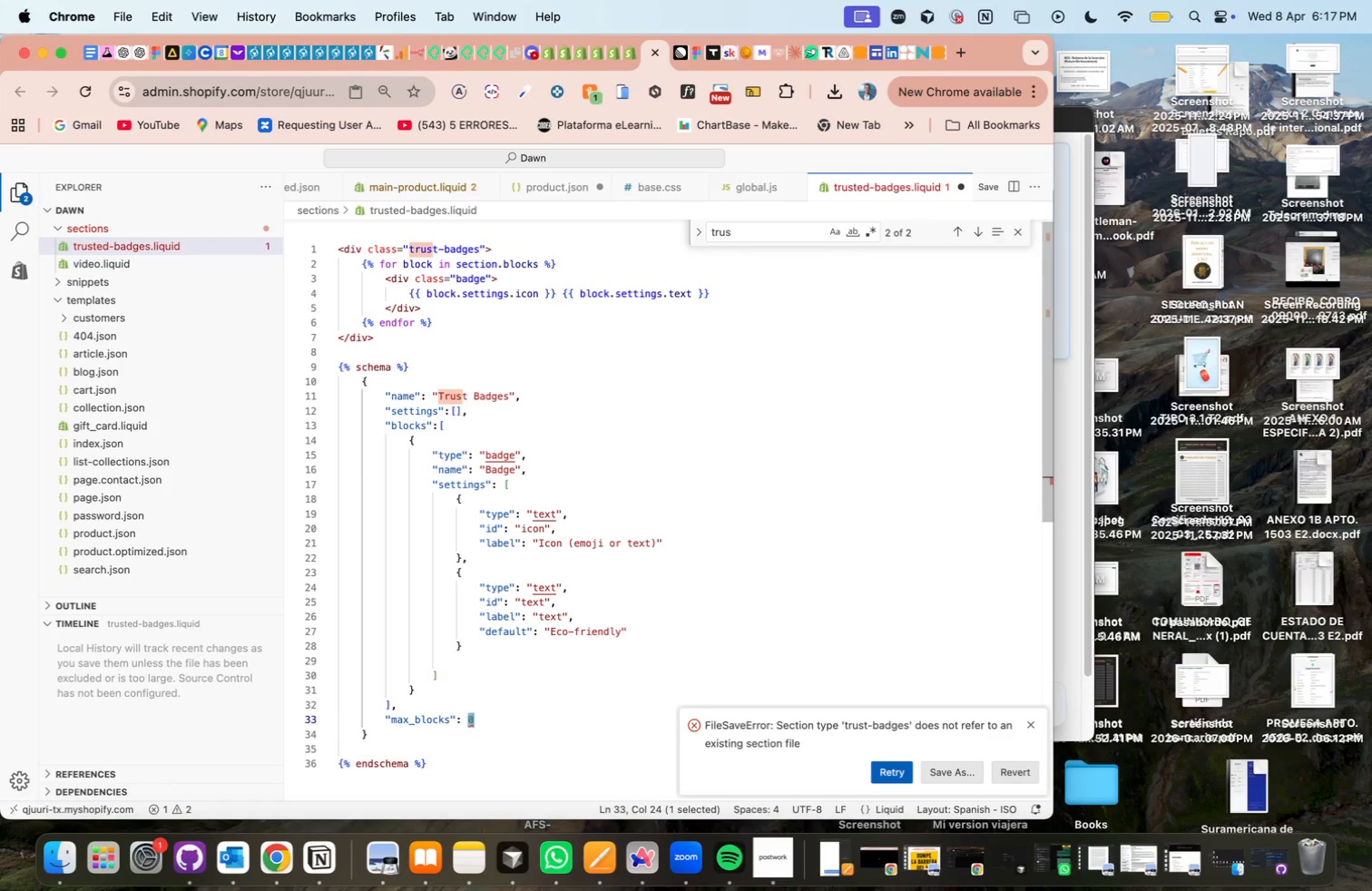 
key(6)
 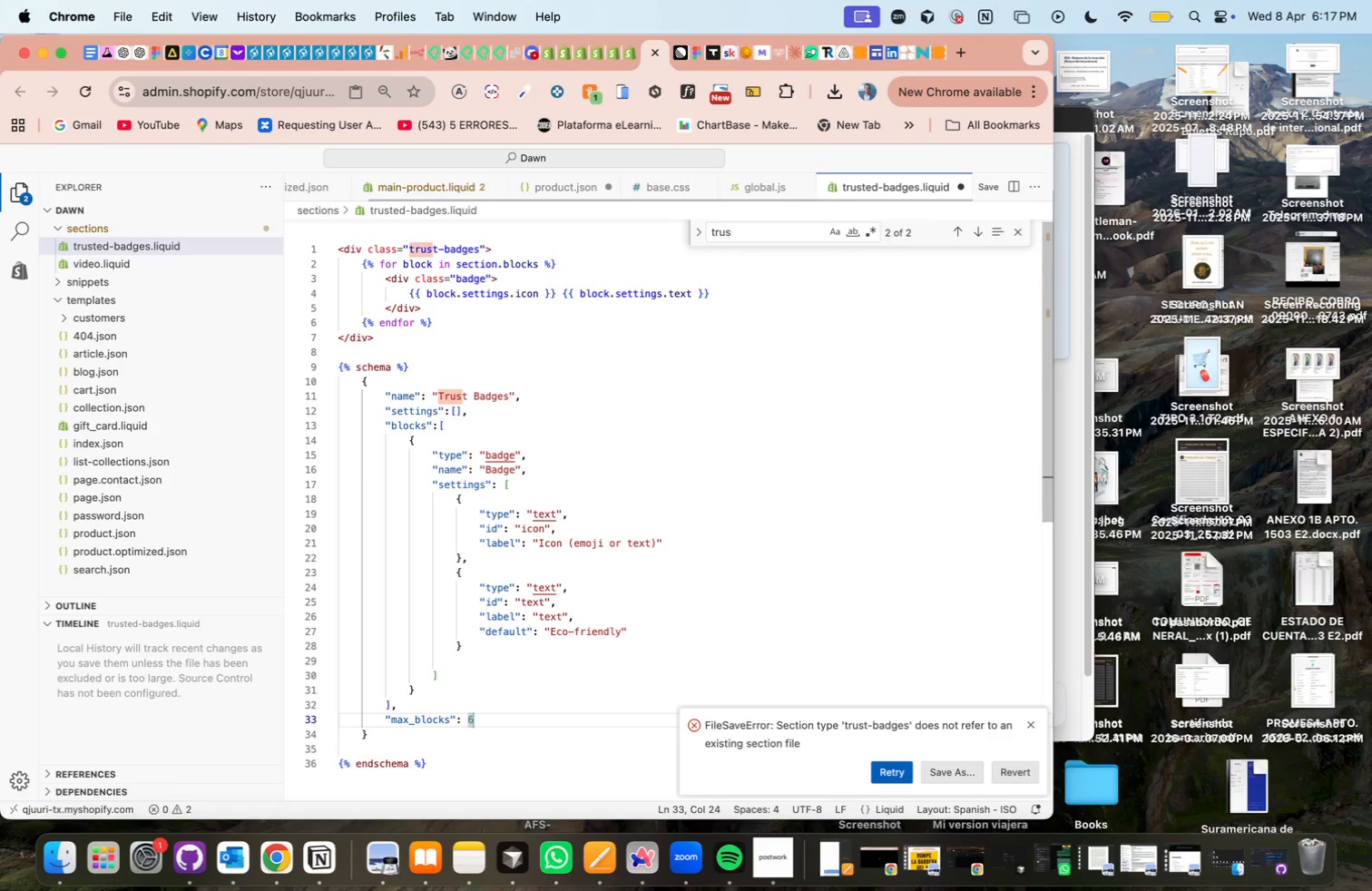 
key(Comma)
 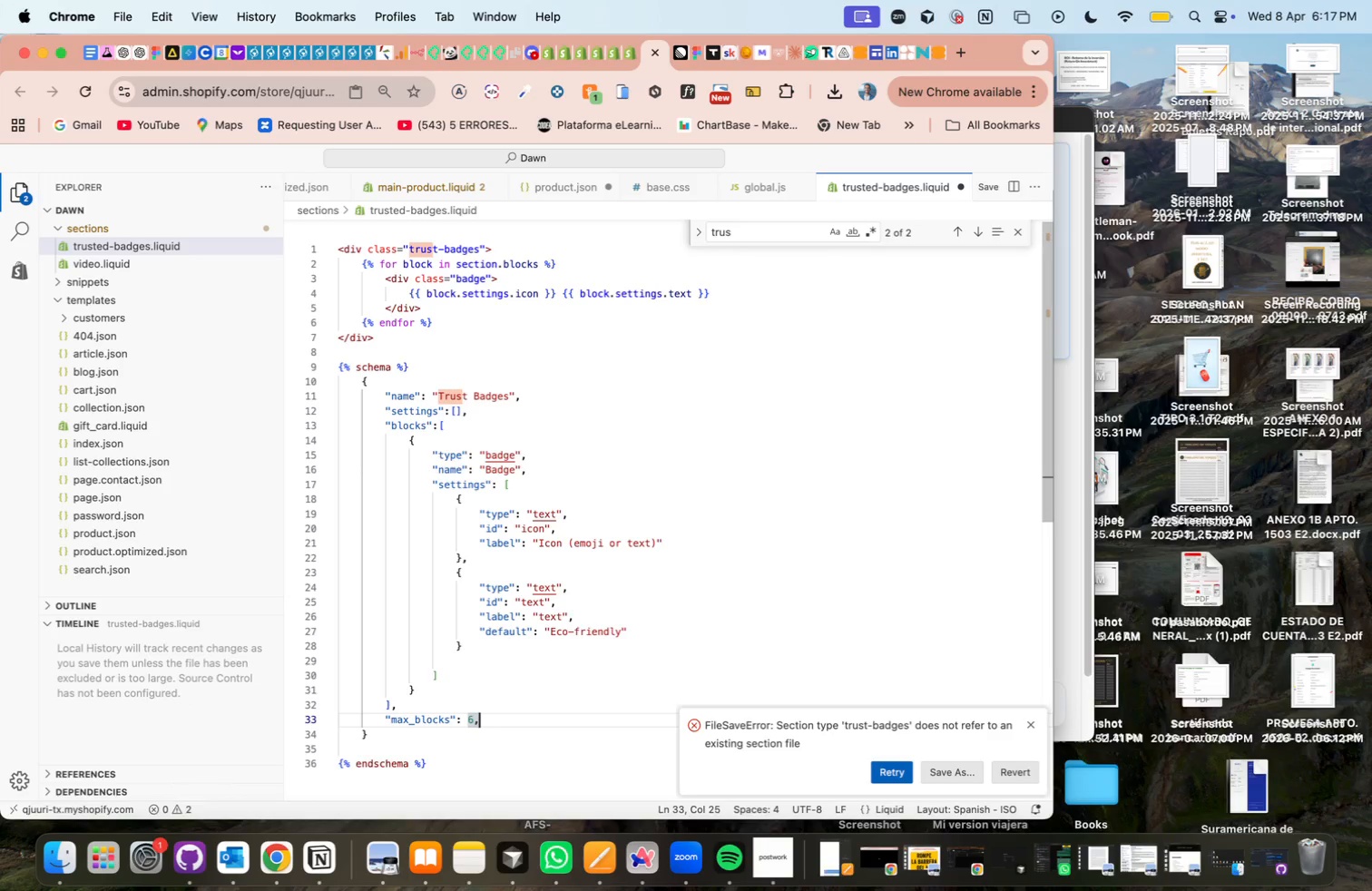 
key(Enter)
 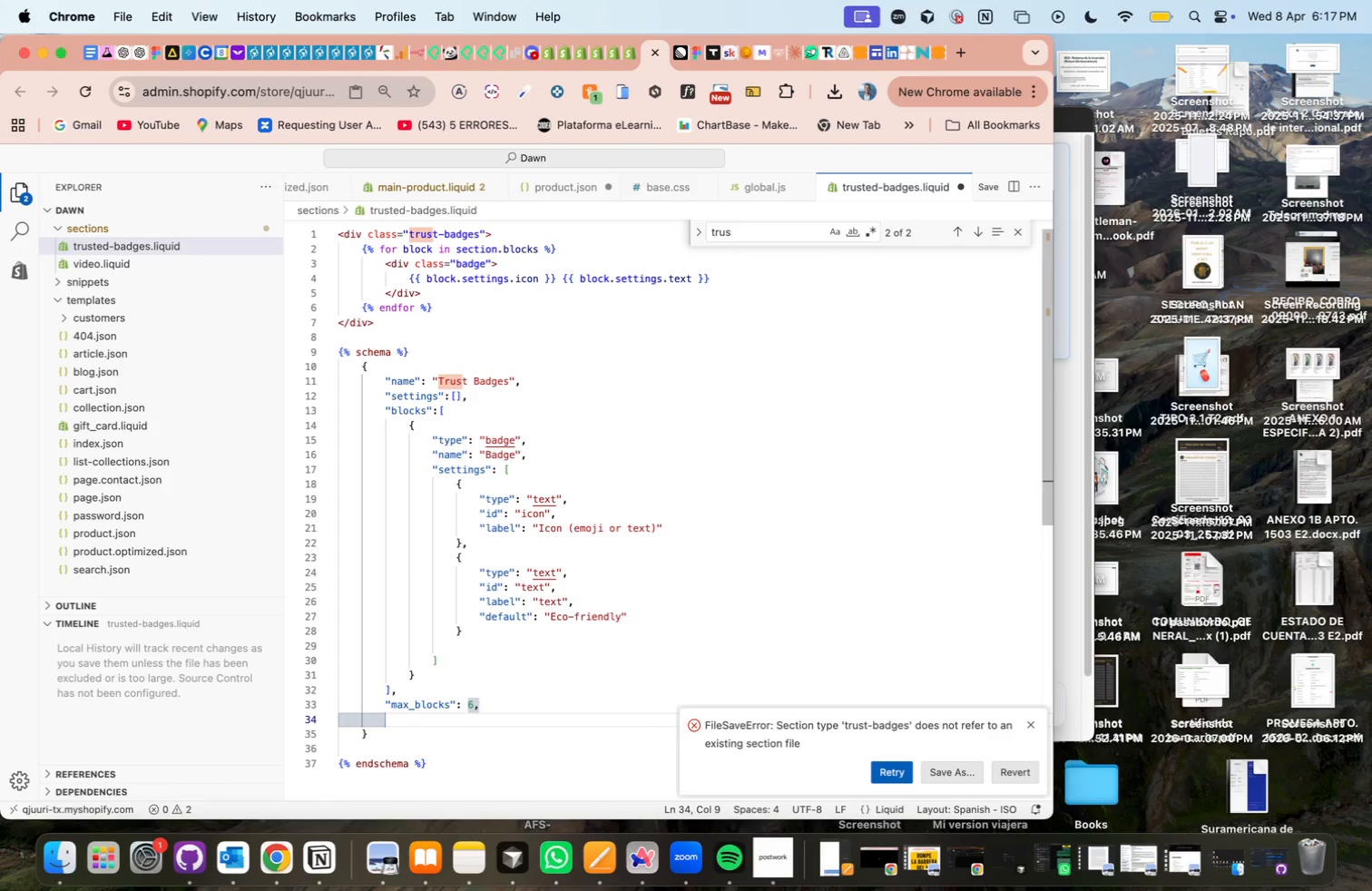 
type(@presets)
key(Tab)
 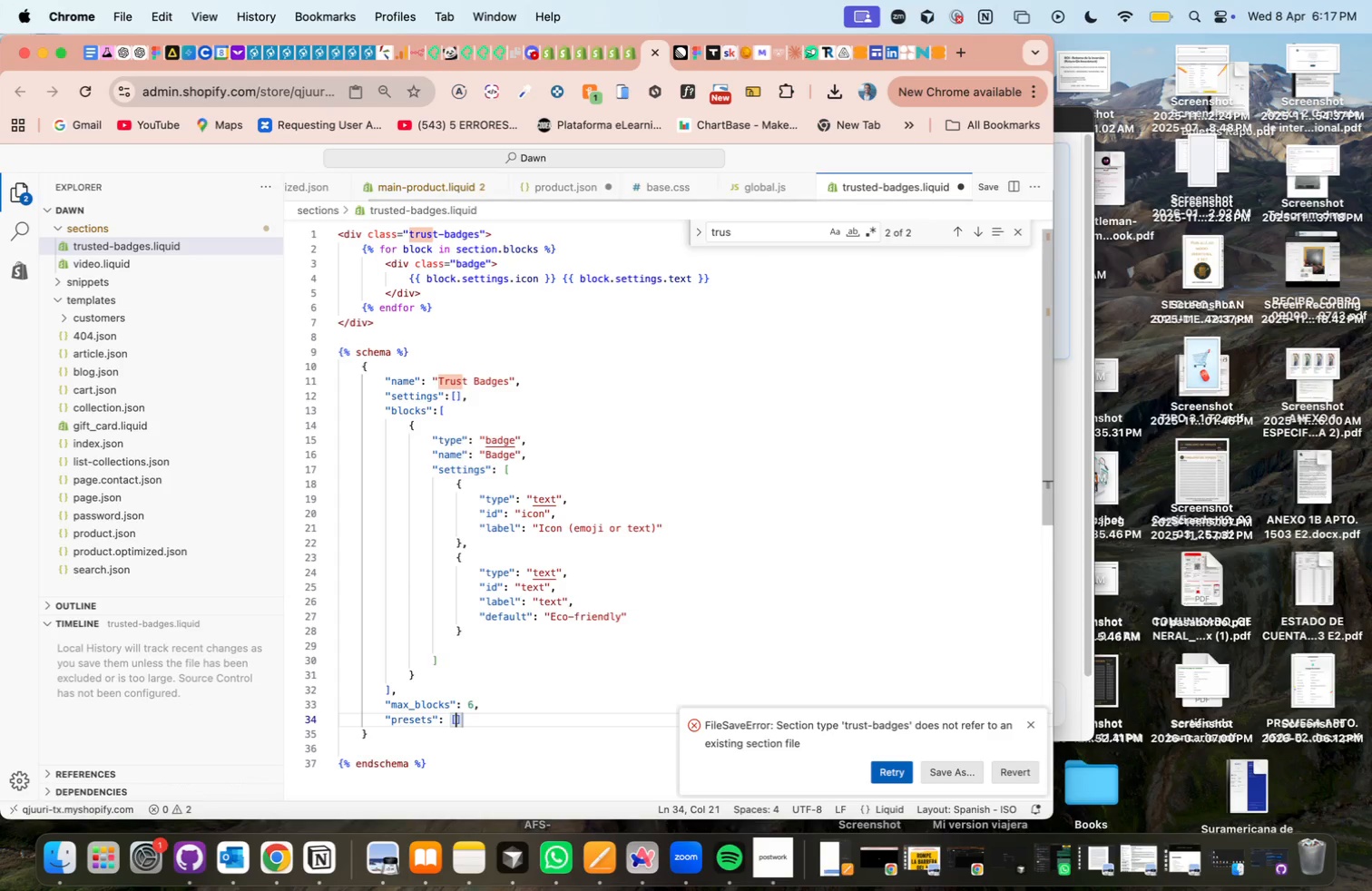 
key(Enter)
 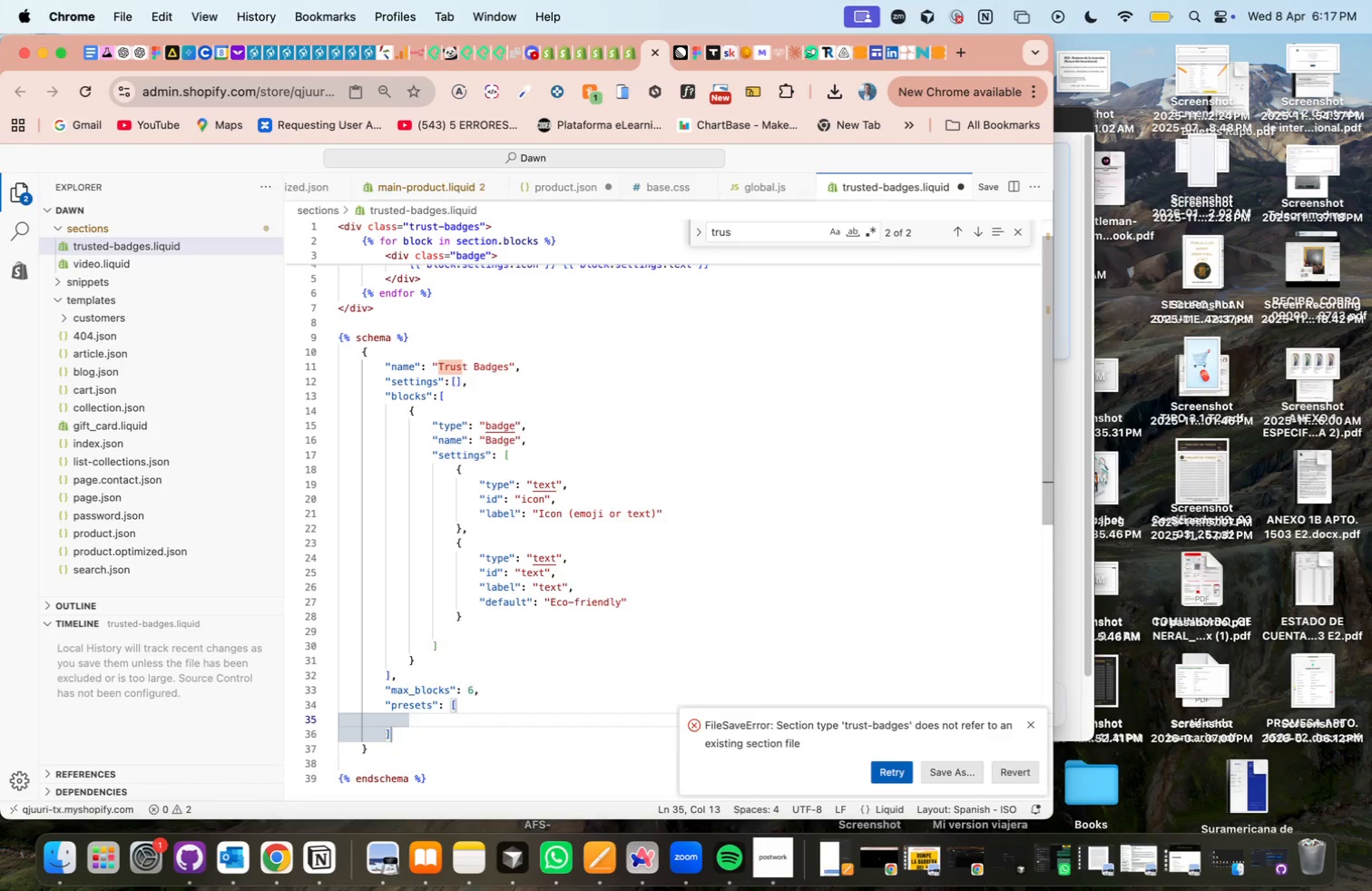 
left_click([430, 719])
 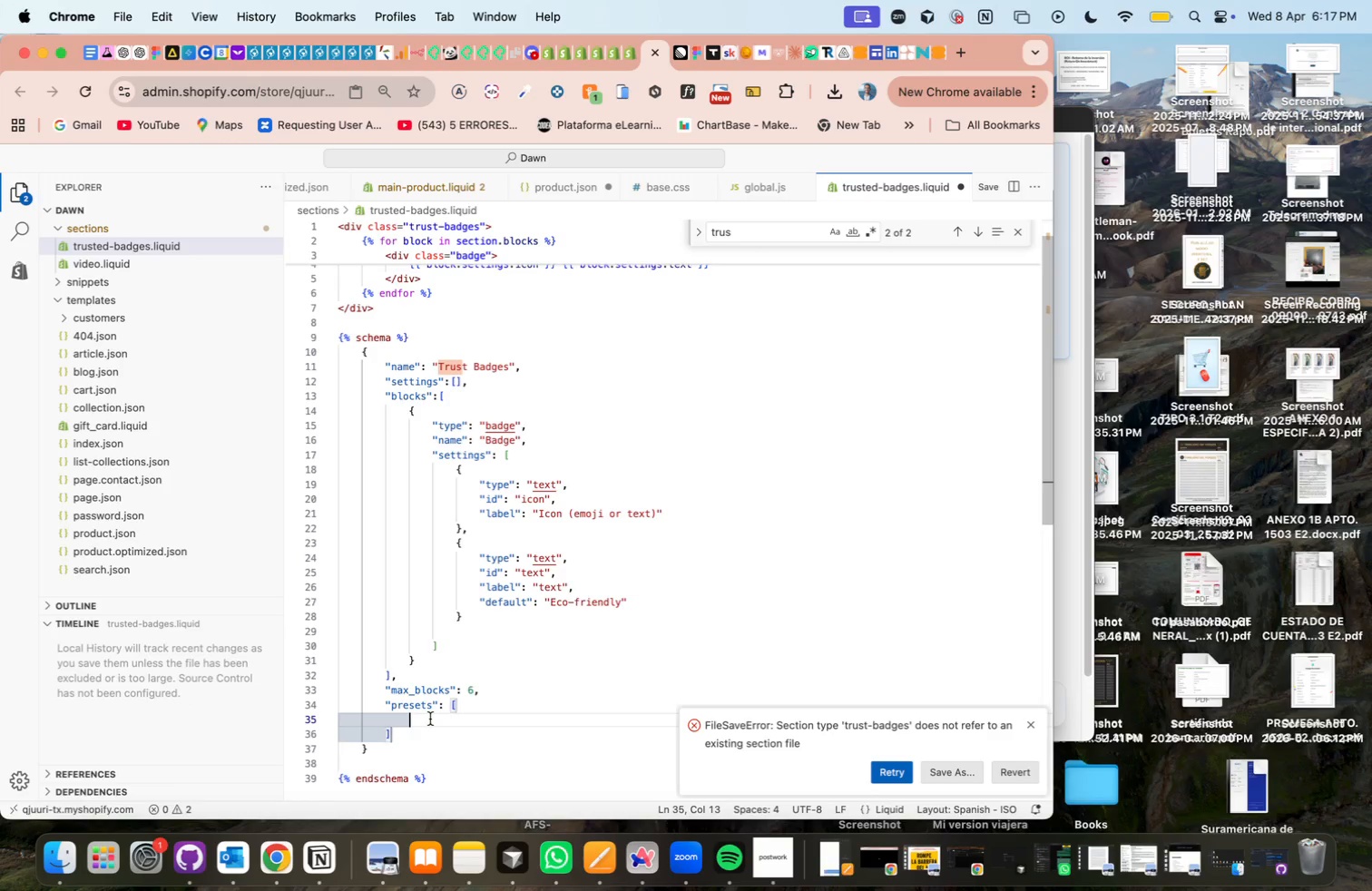 
key(Quote)
 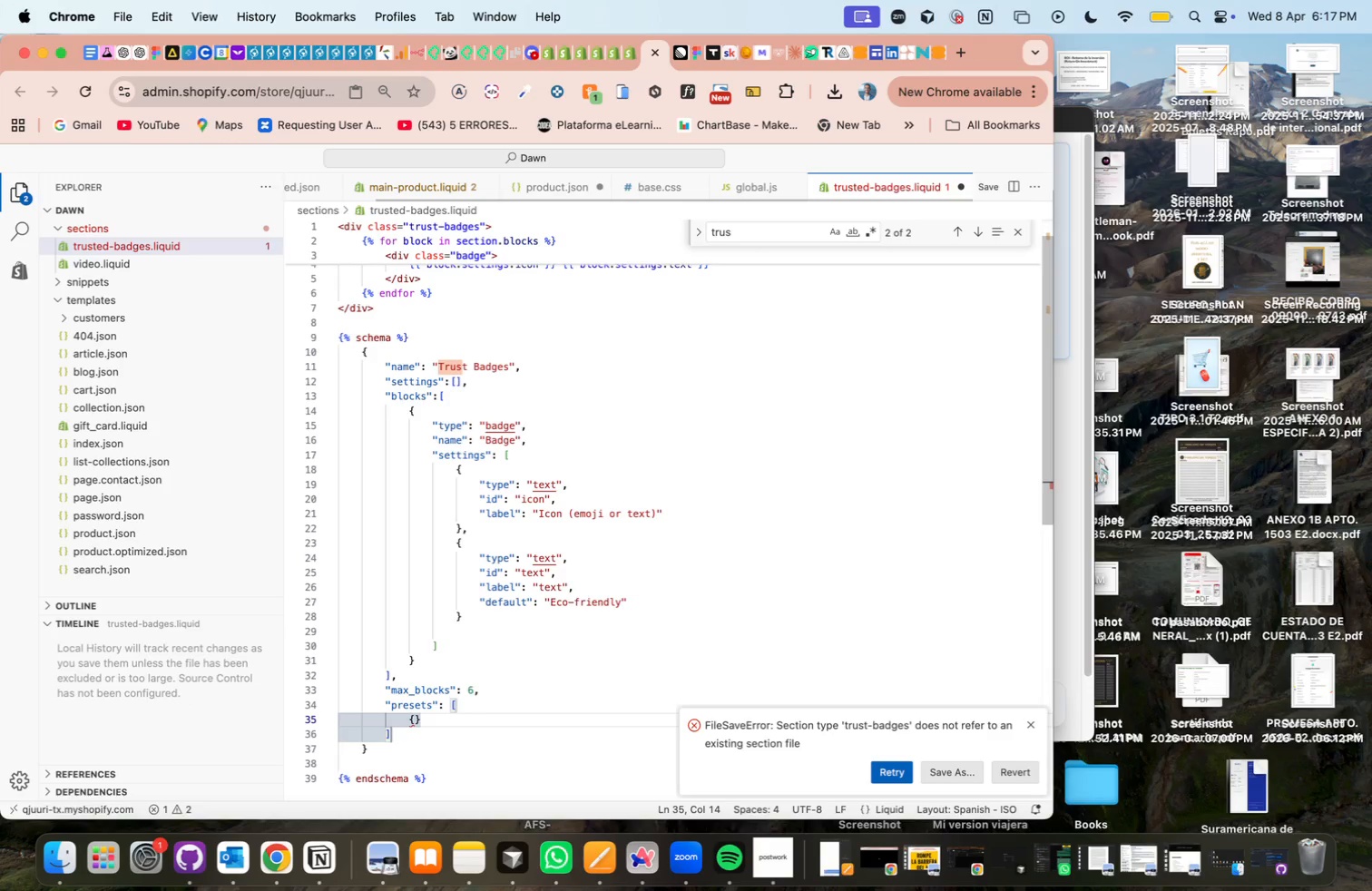 
key(Enter)
 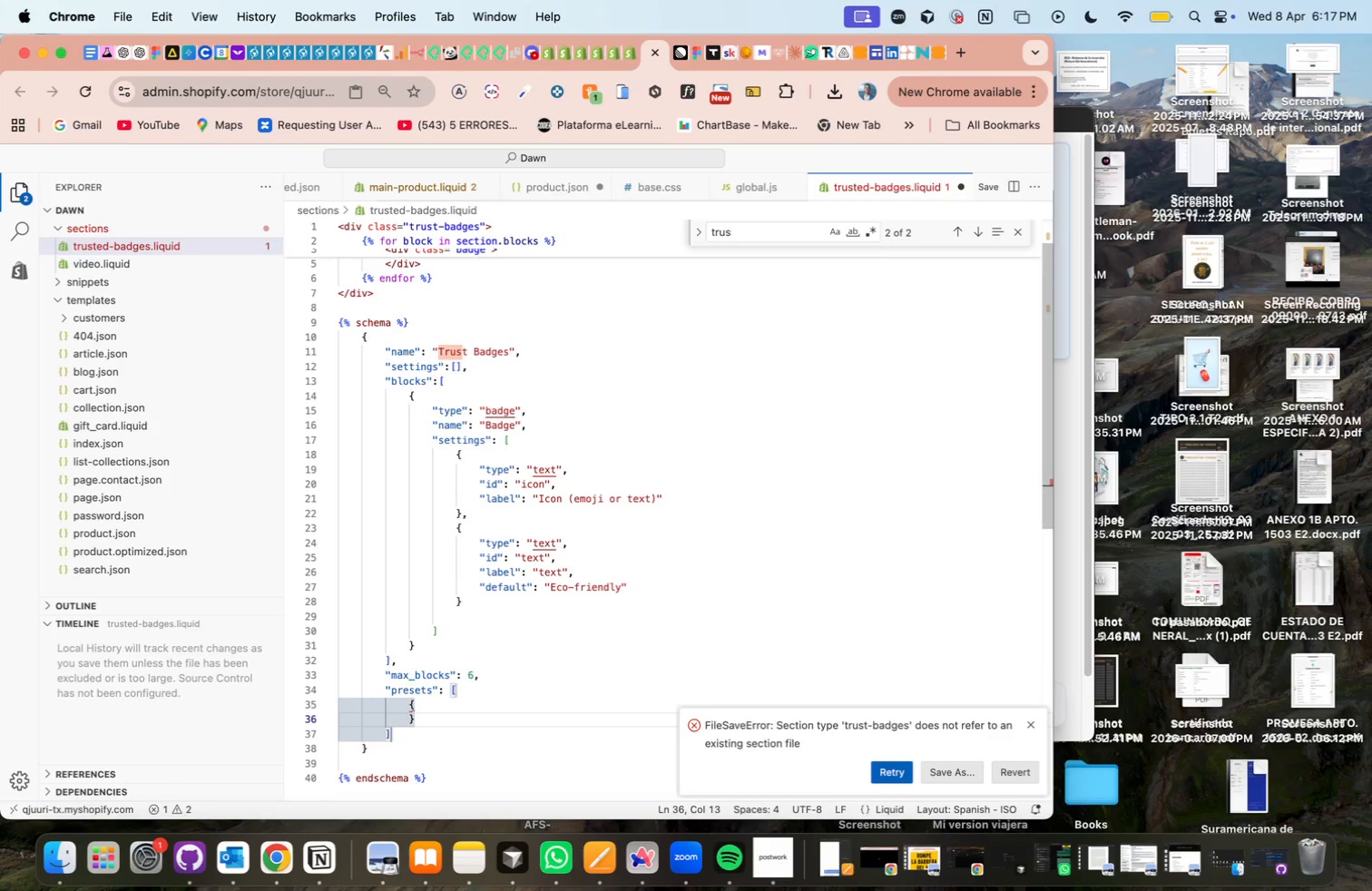 
key(Enter)
 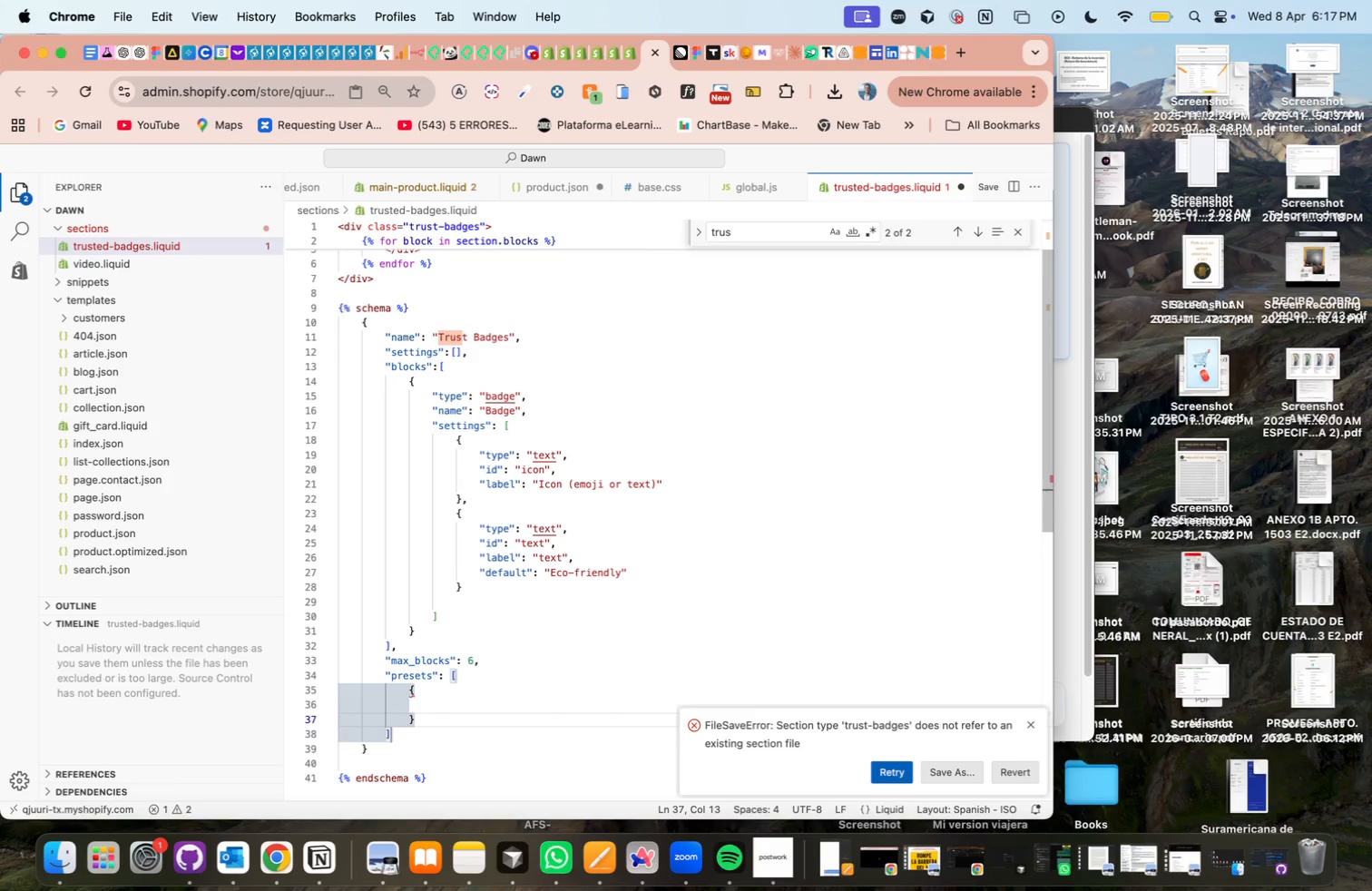 
key(ArrowUp)
 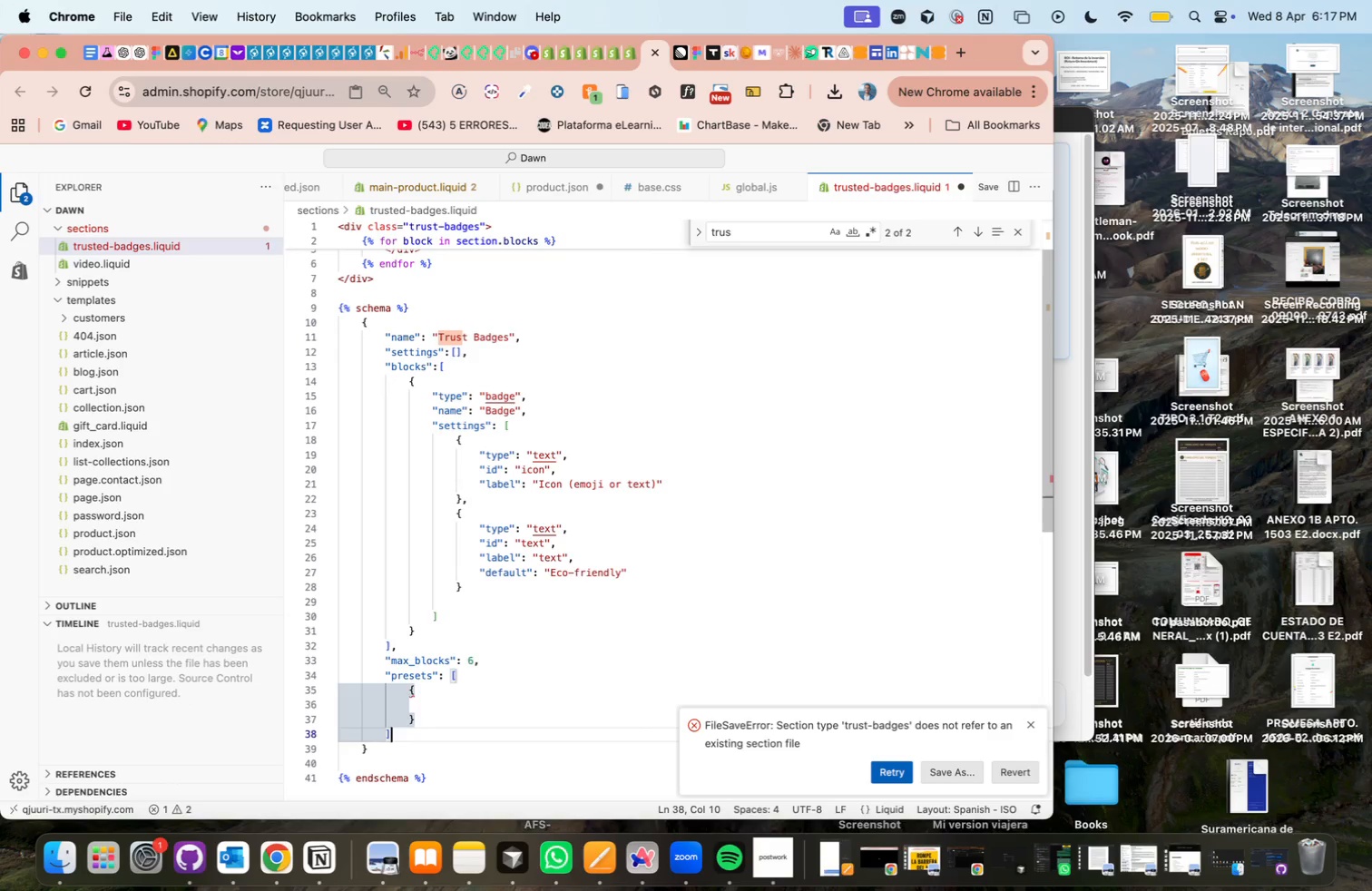 
key(Tab)
 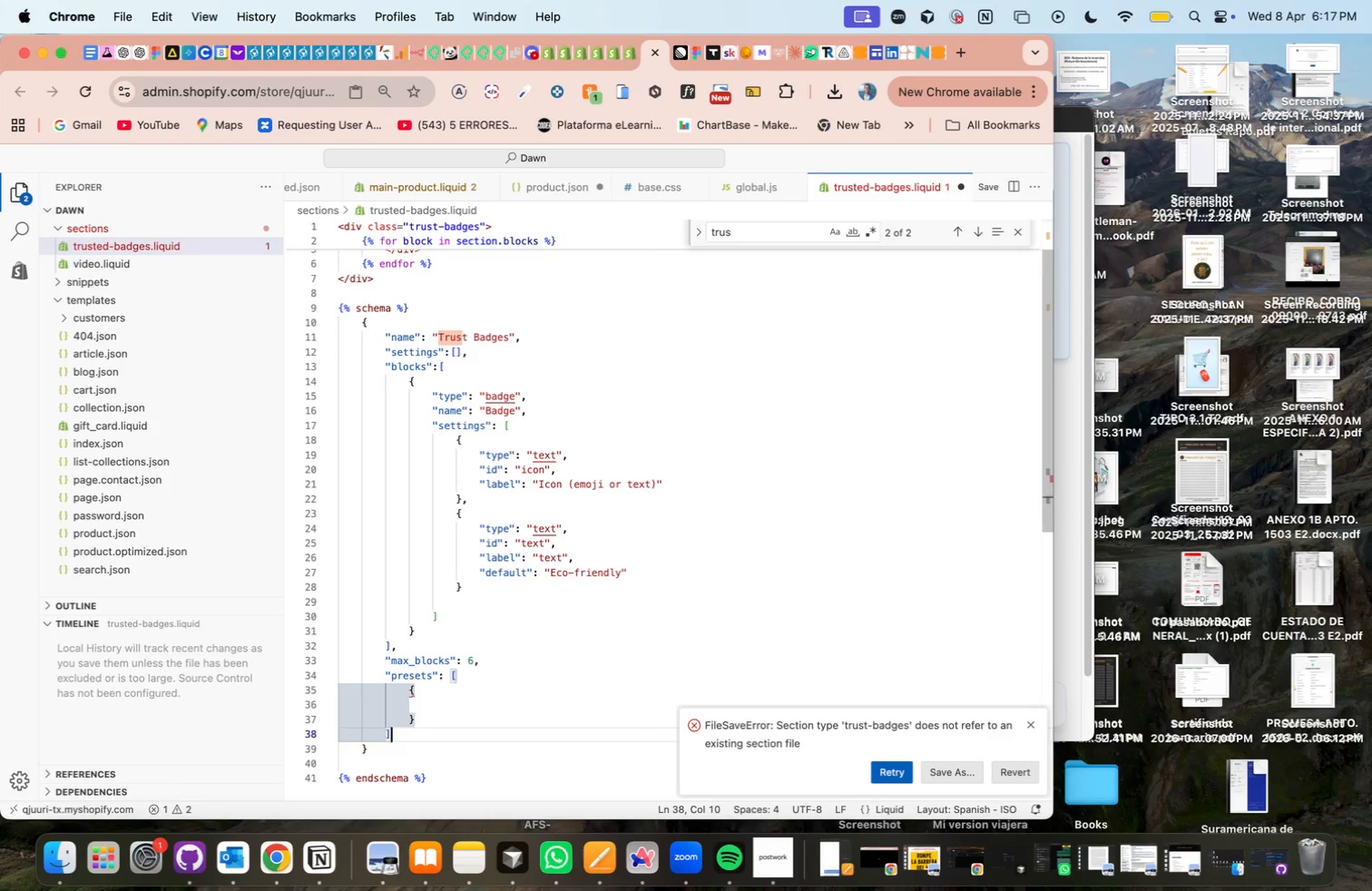 
key(ArrowUp)
 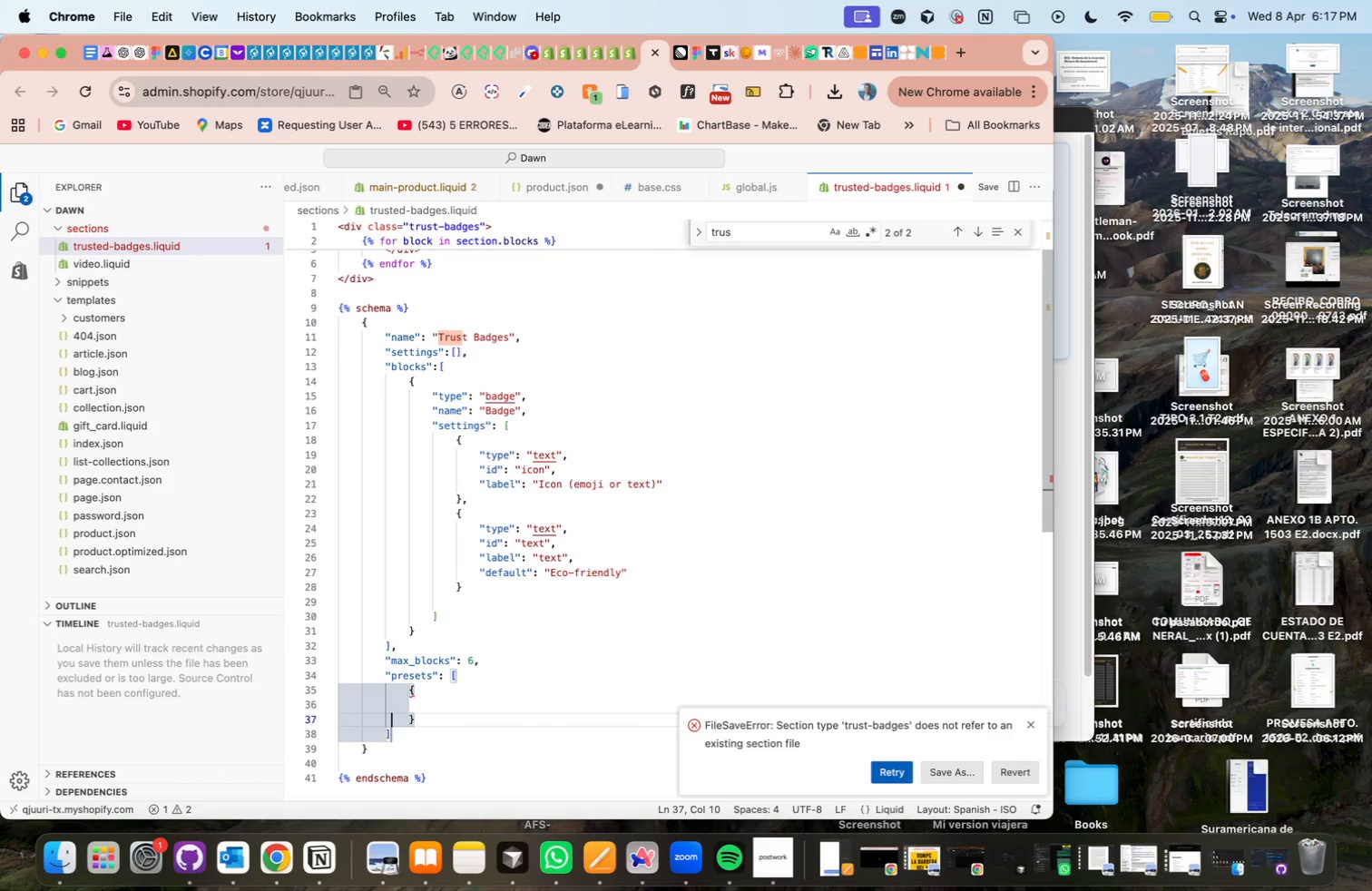 
key(Tab)
 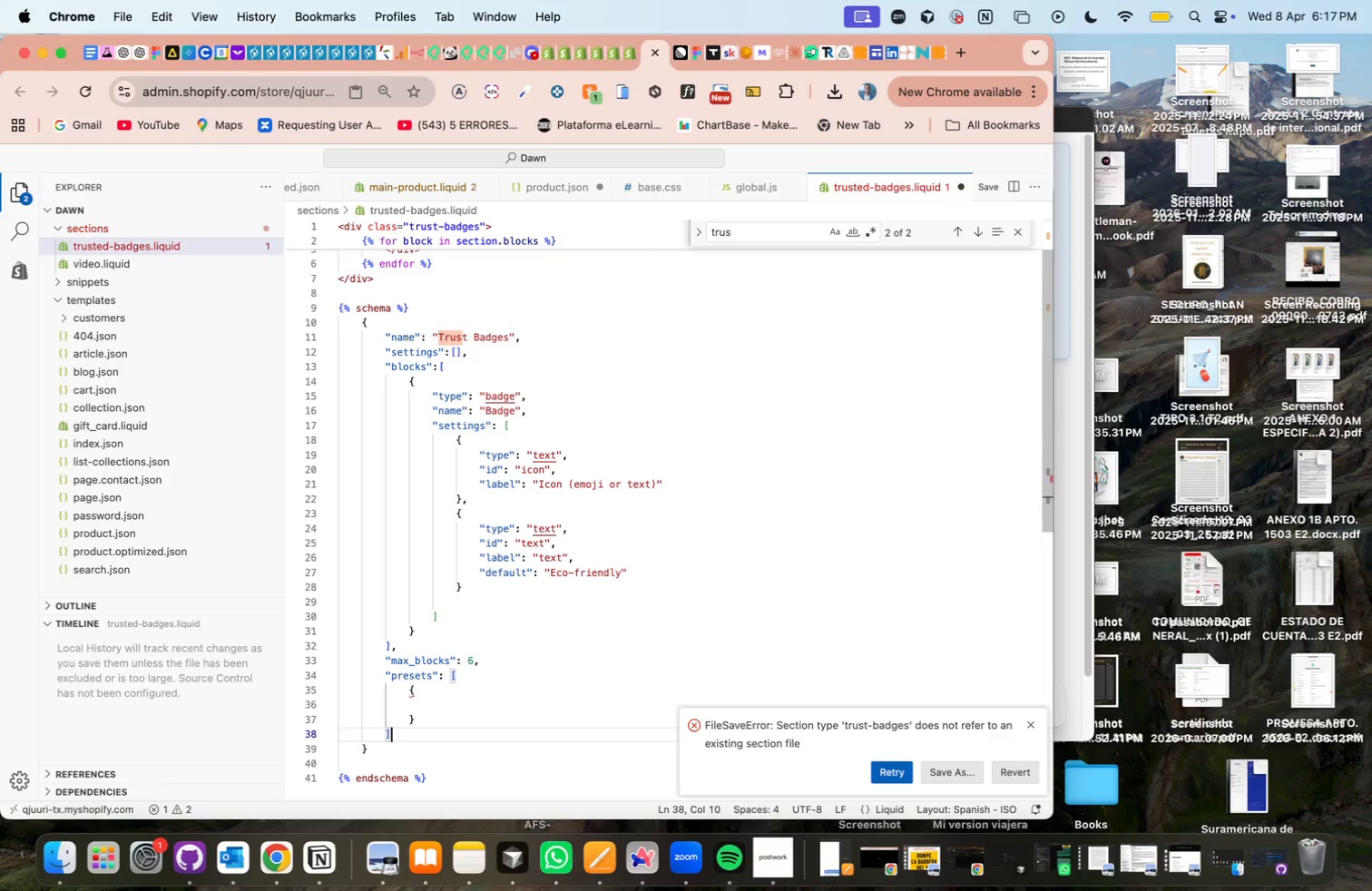 
key(ArrowUp)
 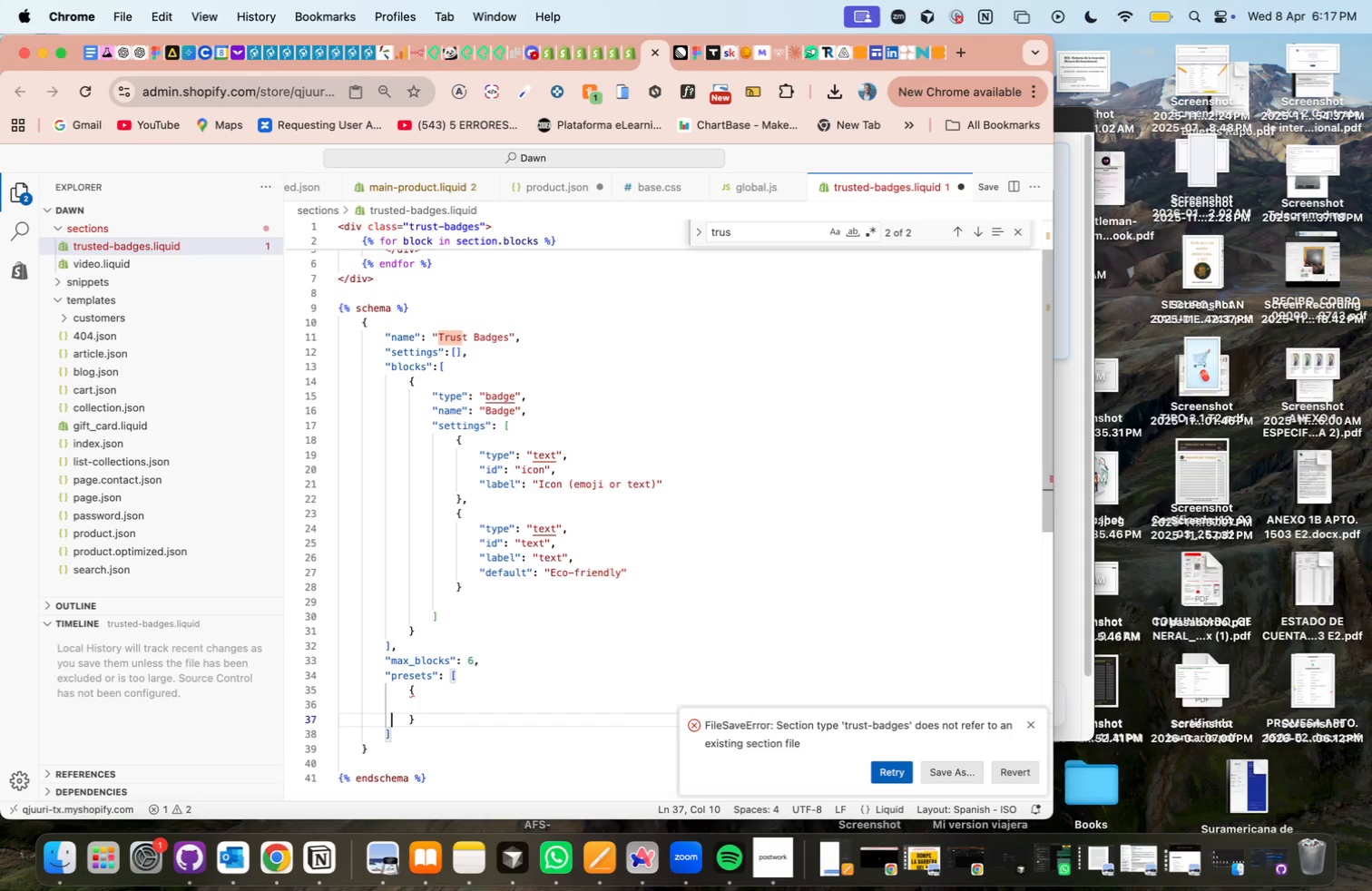 
key(ArrowUp)
 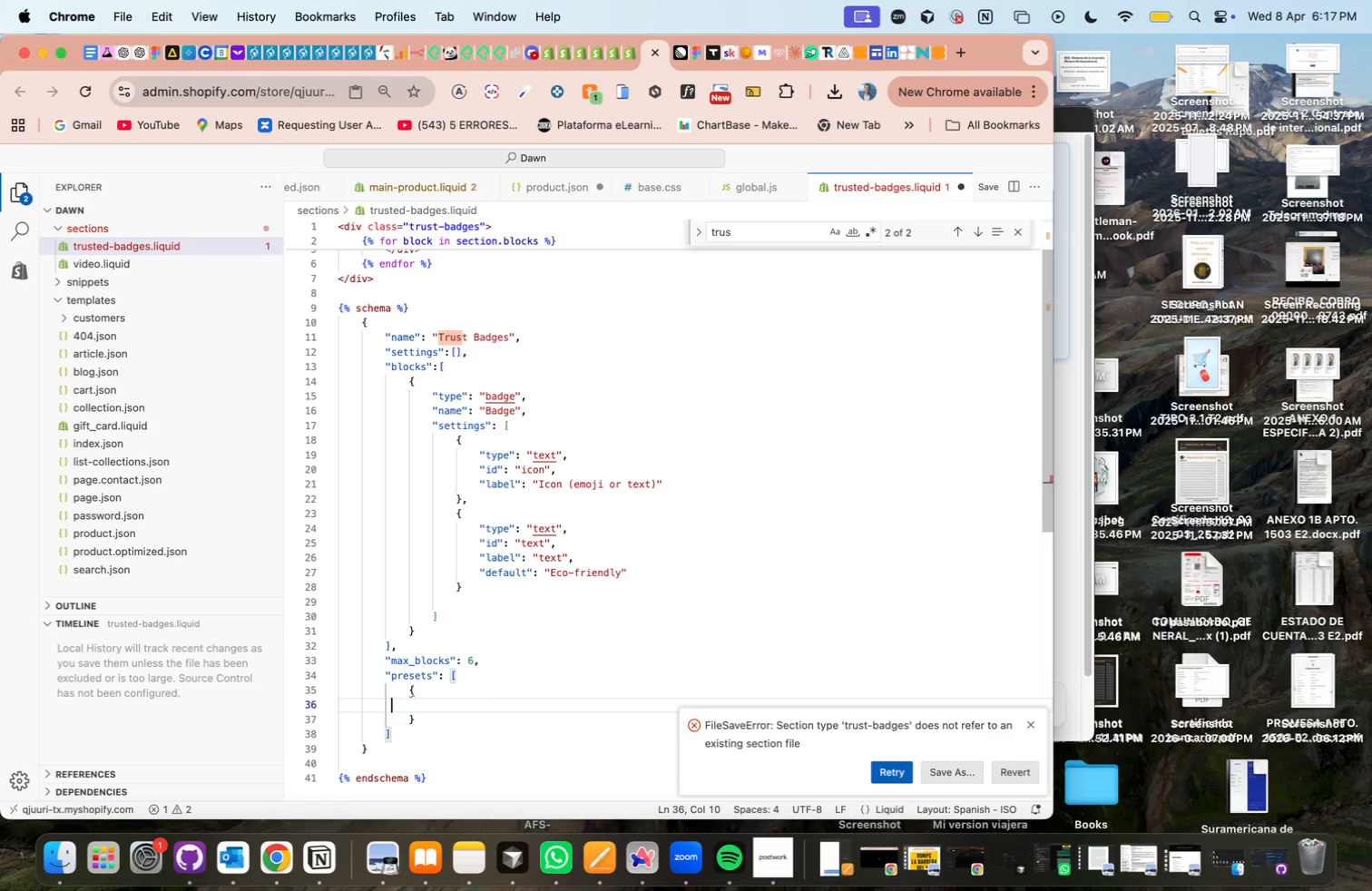 
key(Tab)
 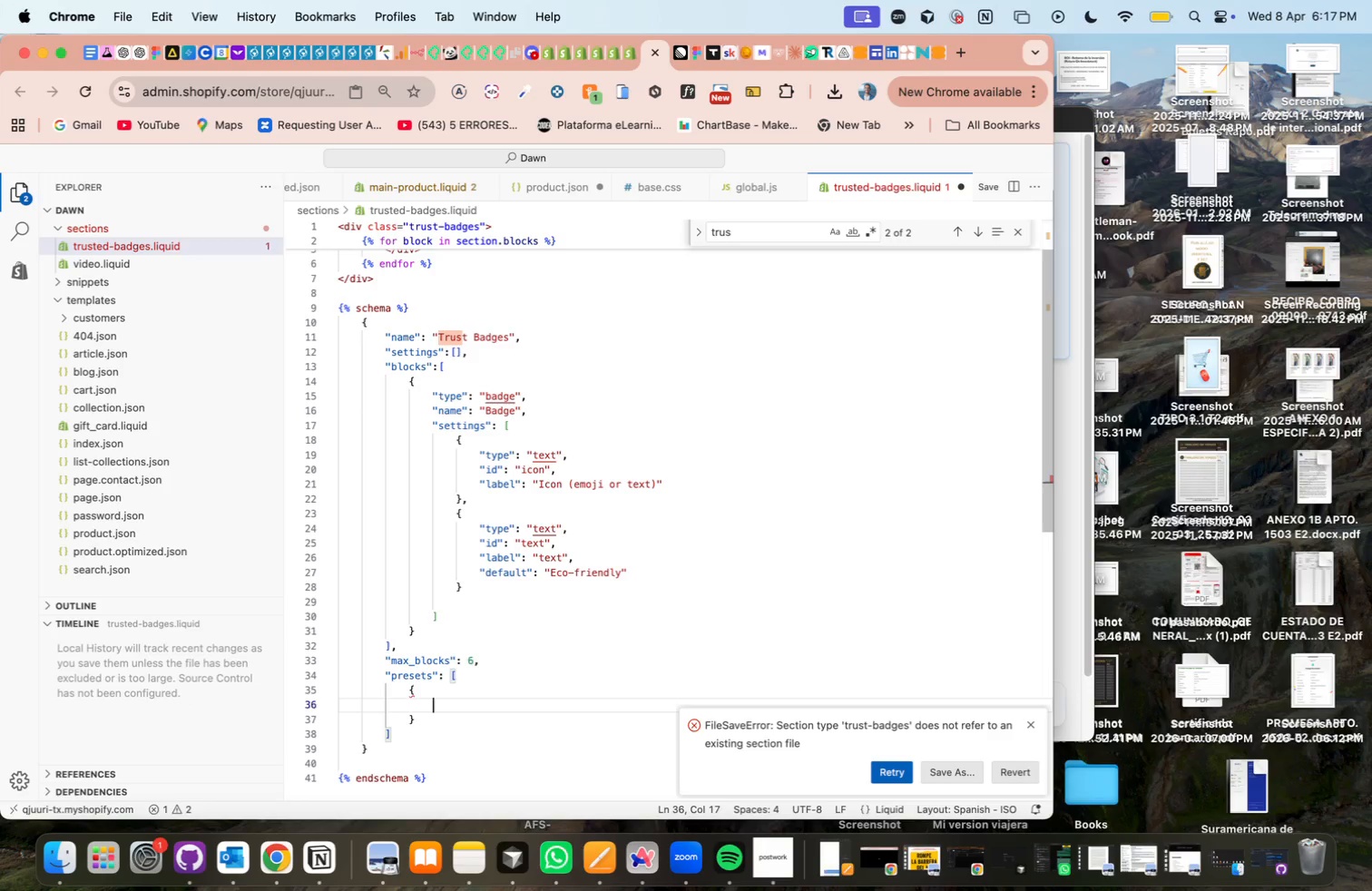 
type(@name>)
key(Backspace)
 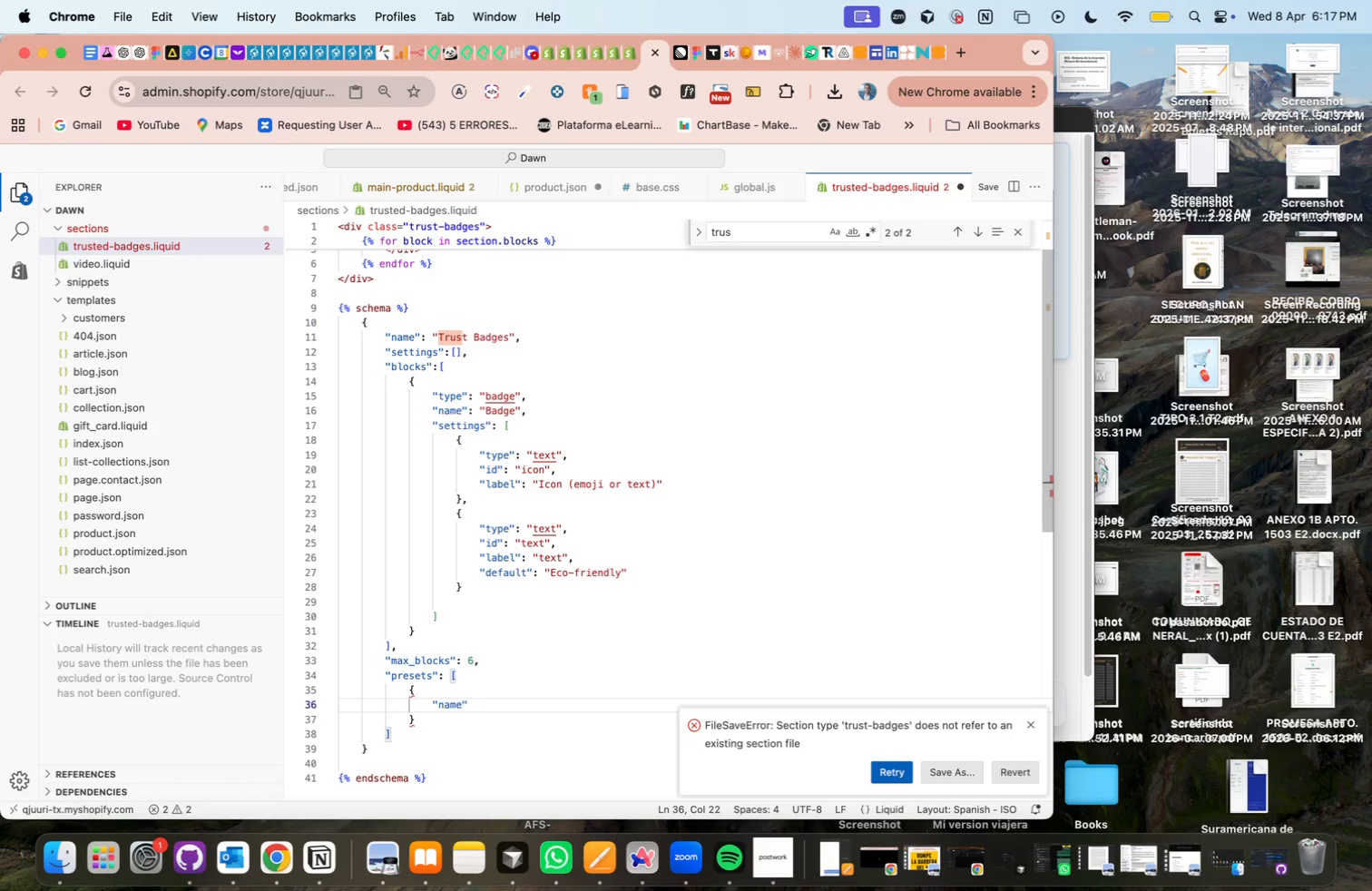 
key(ArrowRight)
 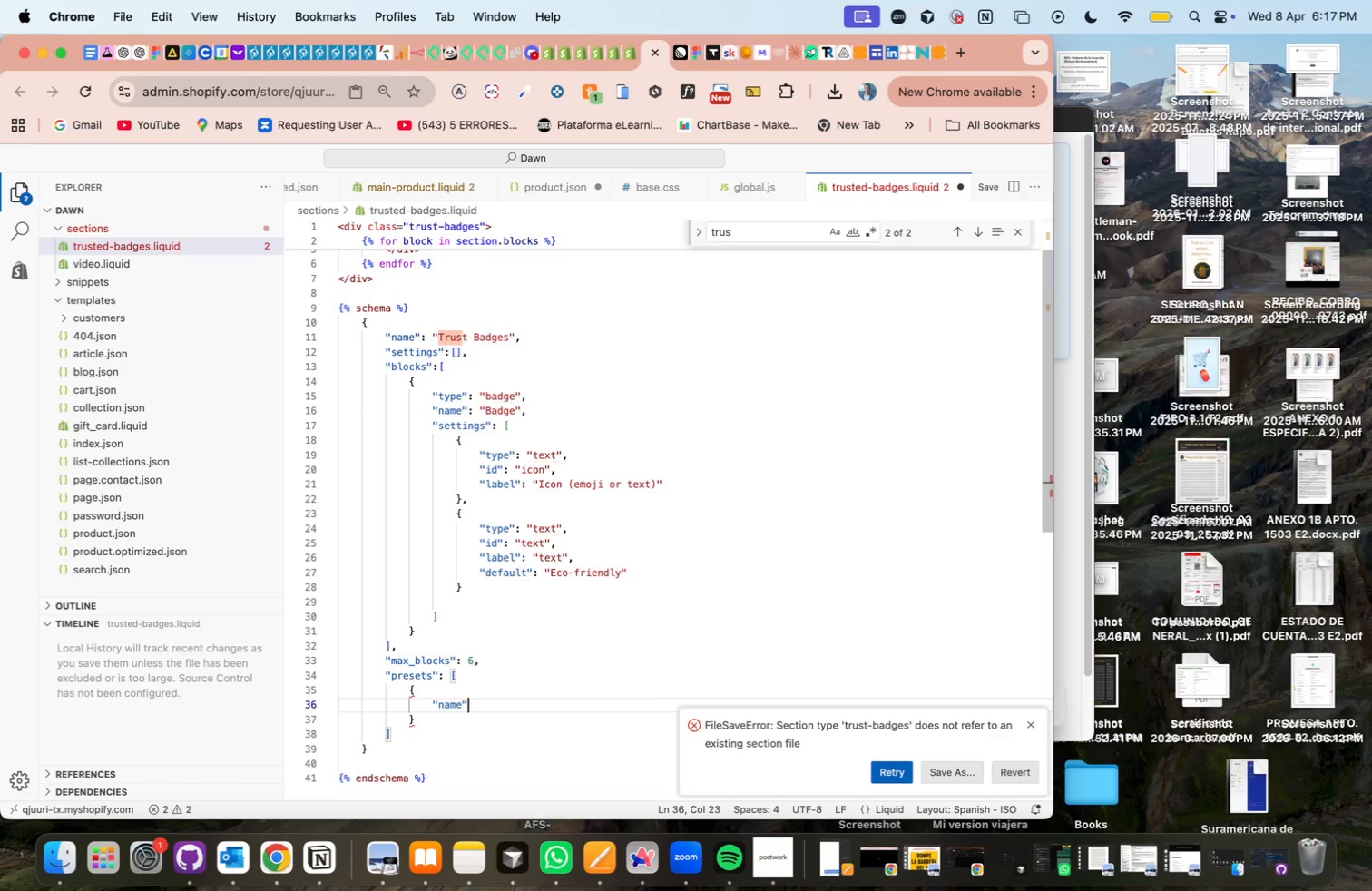 
type(> Trust)
key(Backspace)
key(Backspace)
key(Backspace)
key(Backspace)
key(Backspace)
type(@Trust Badges)
 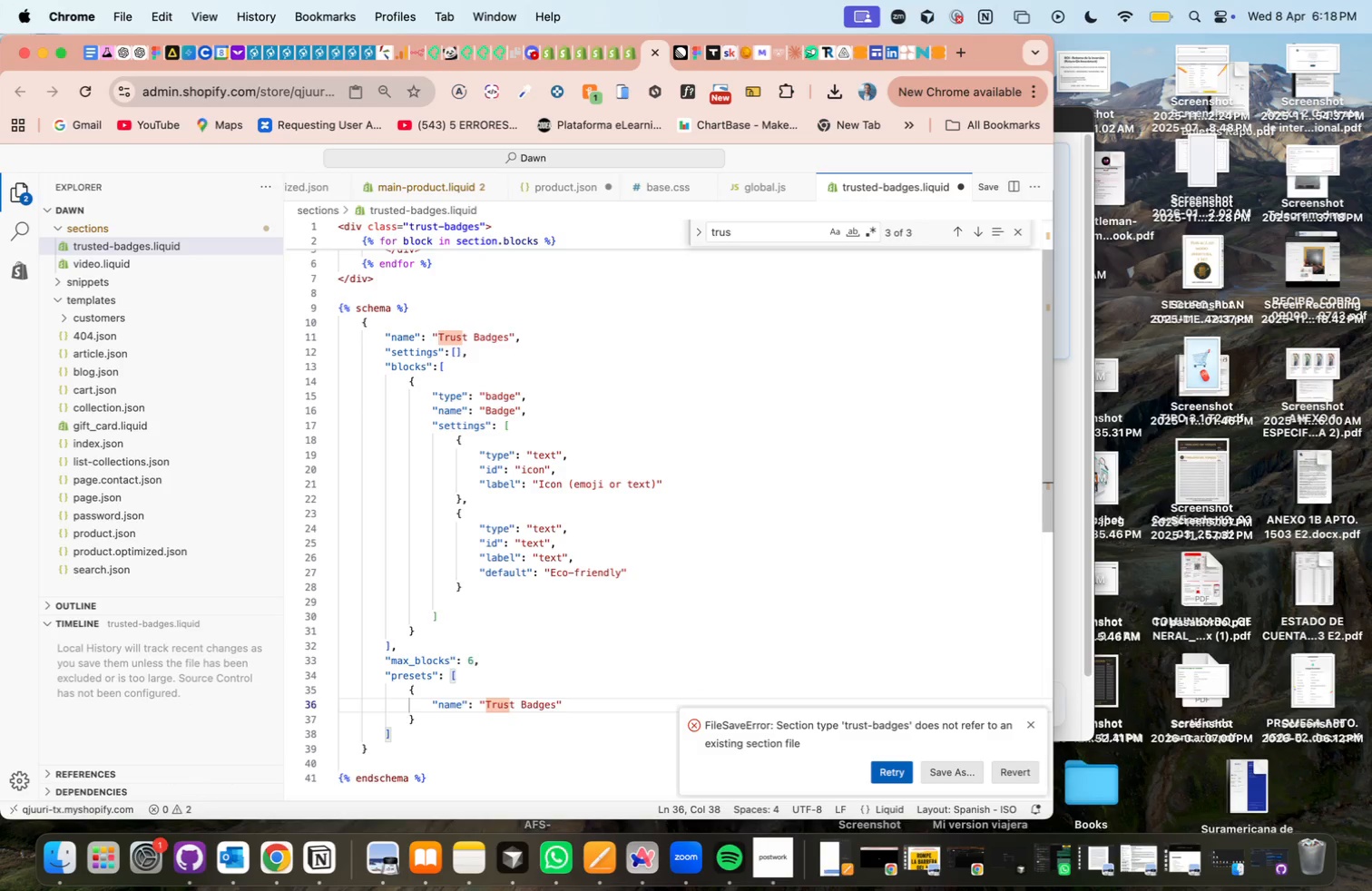 
mouse_move([502, 695])
 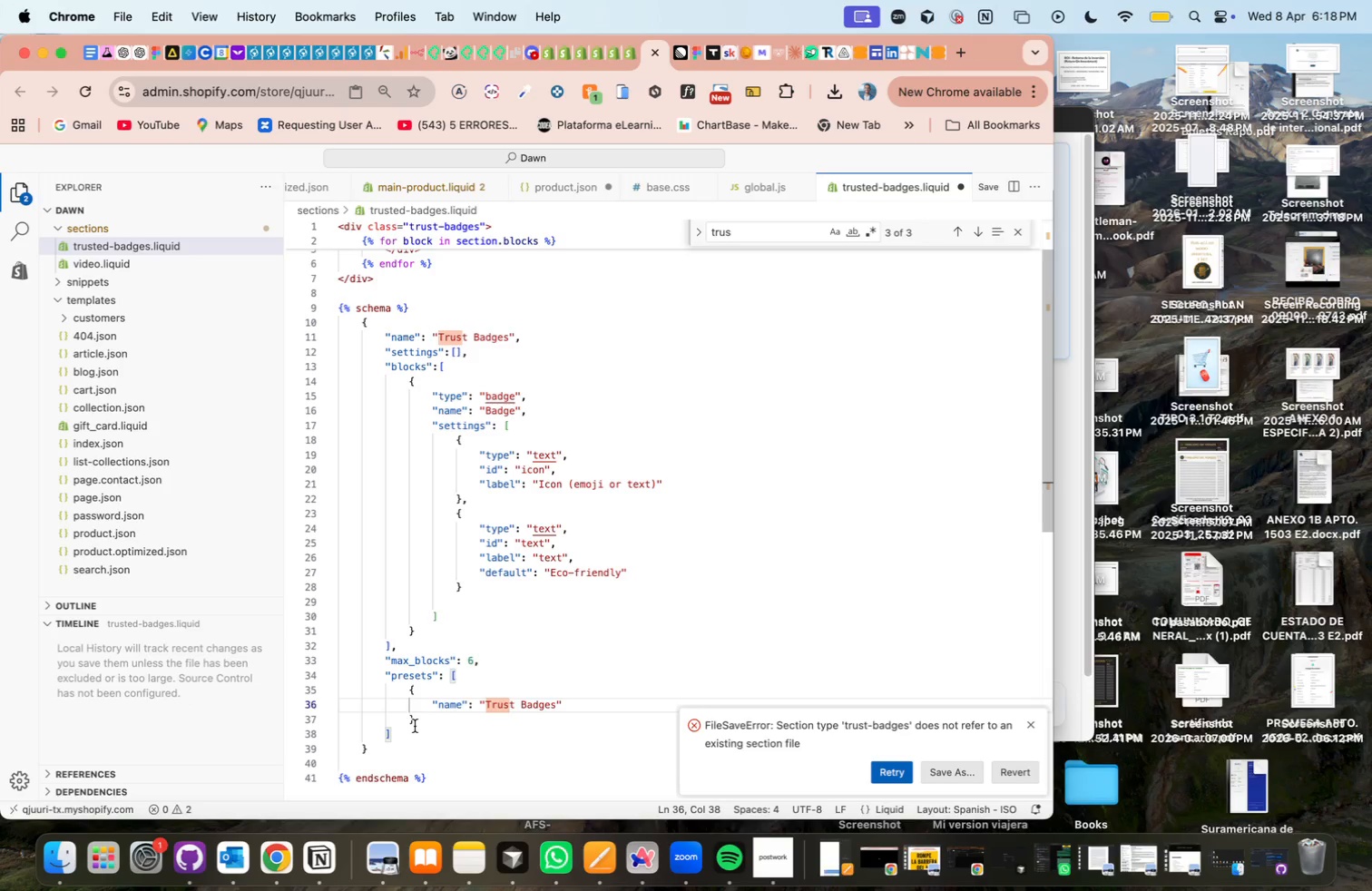 
mouse_move([384, 740])
 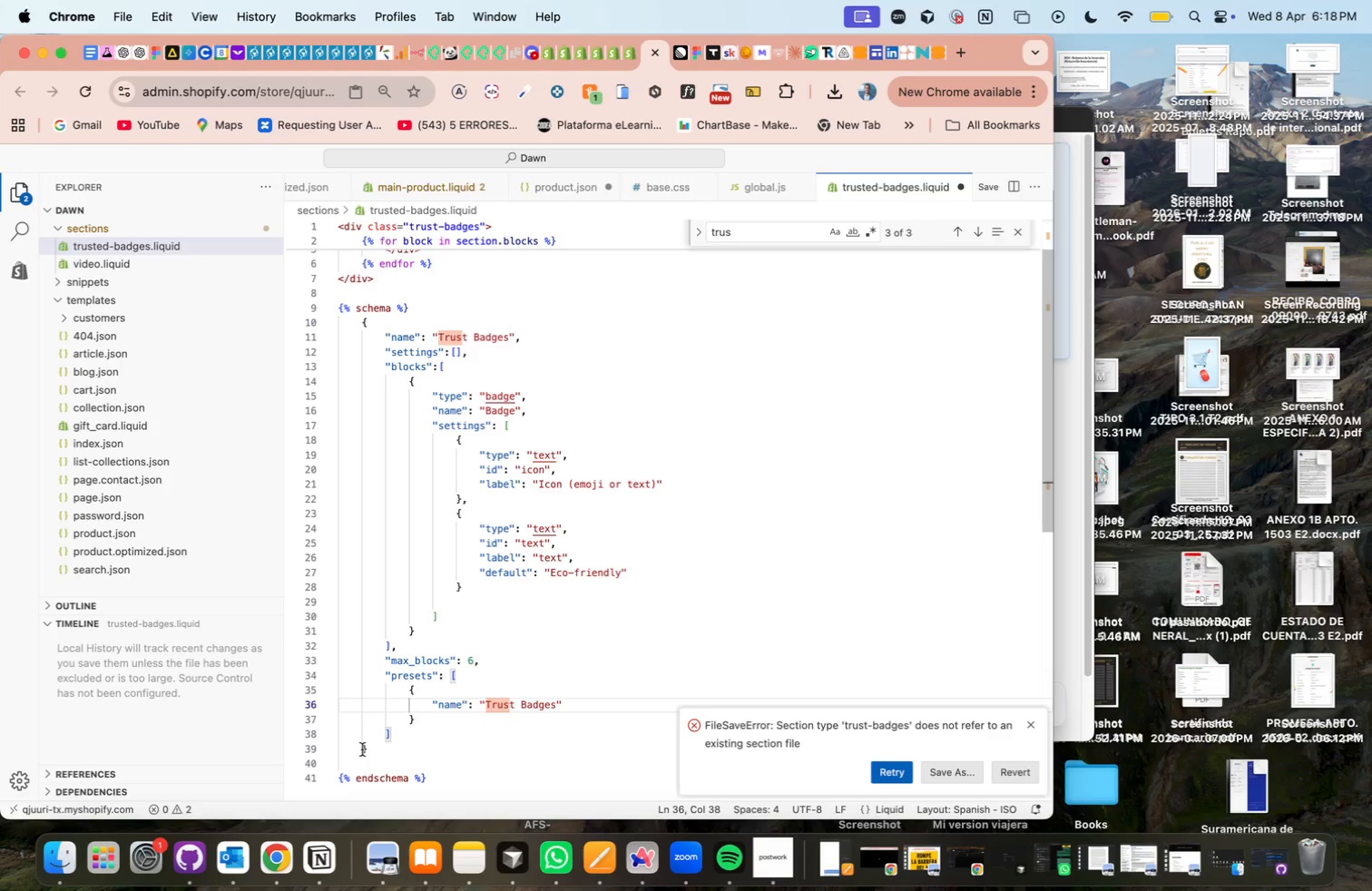 
left_click([359, 749])
 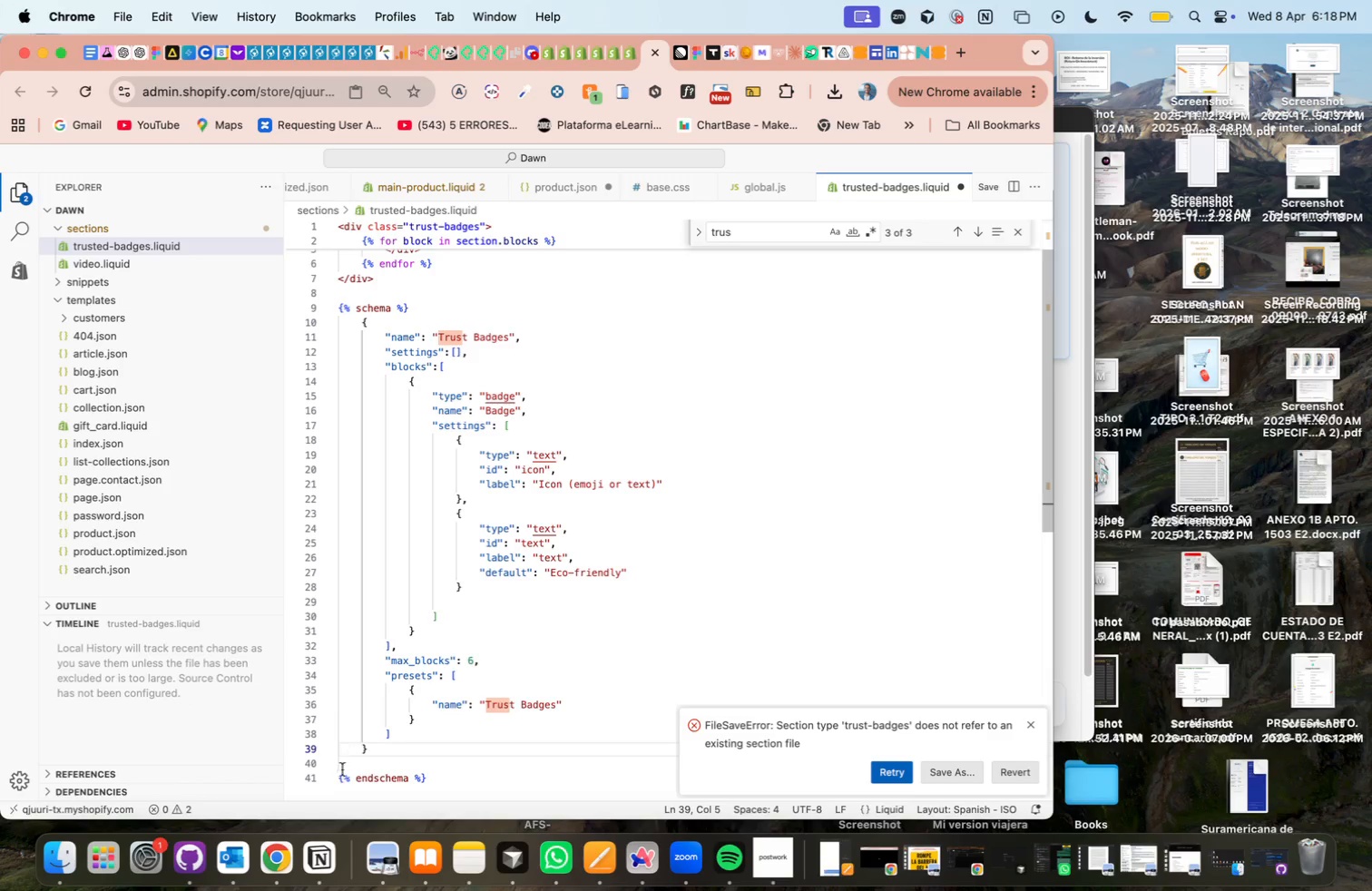 
left_click([338, 776])
 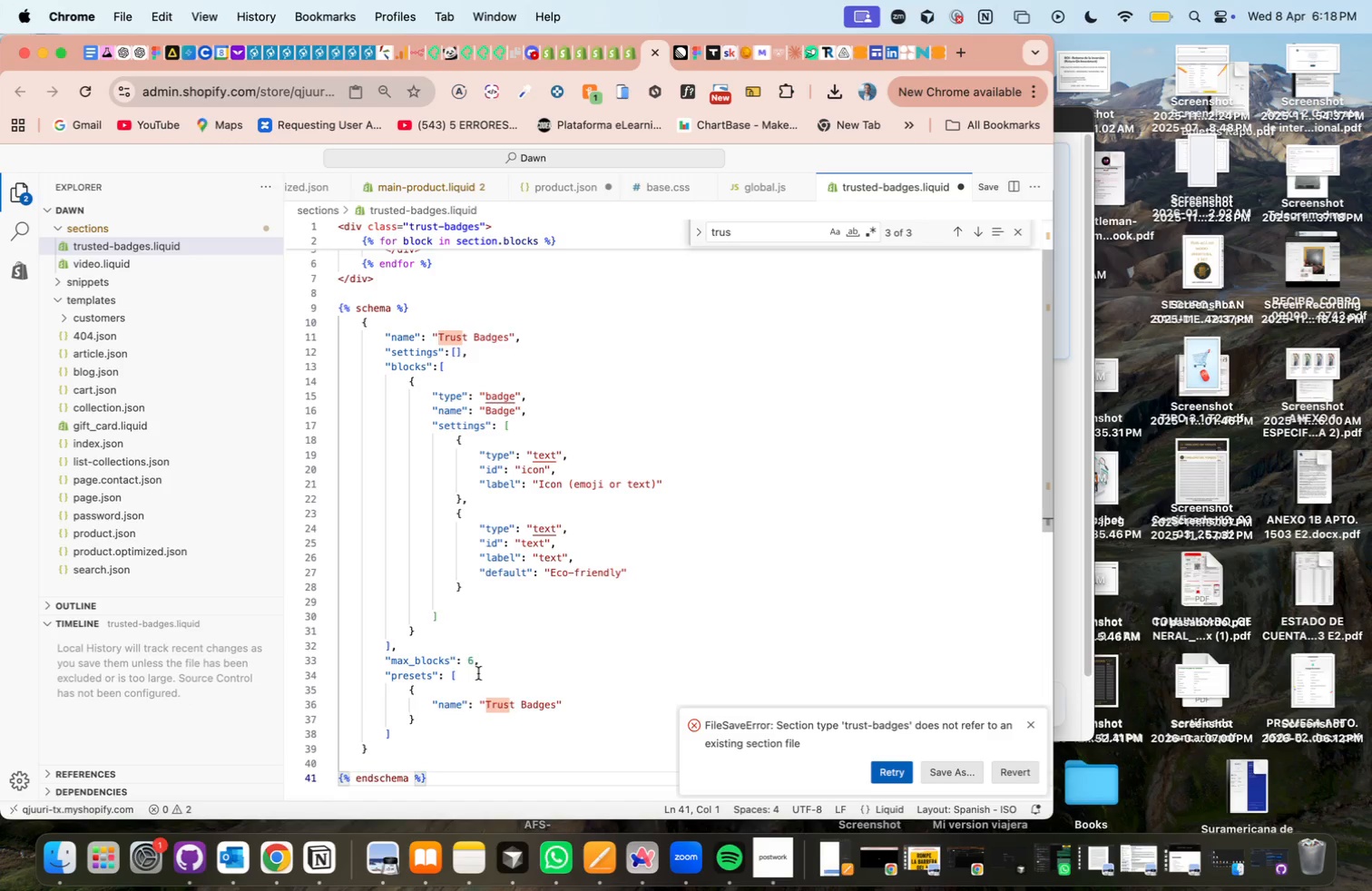 
scroll: coordinate [478, 673], scroll_direction: down, amount: 18.0
 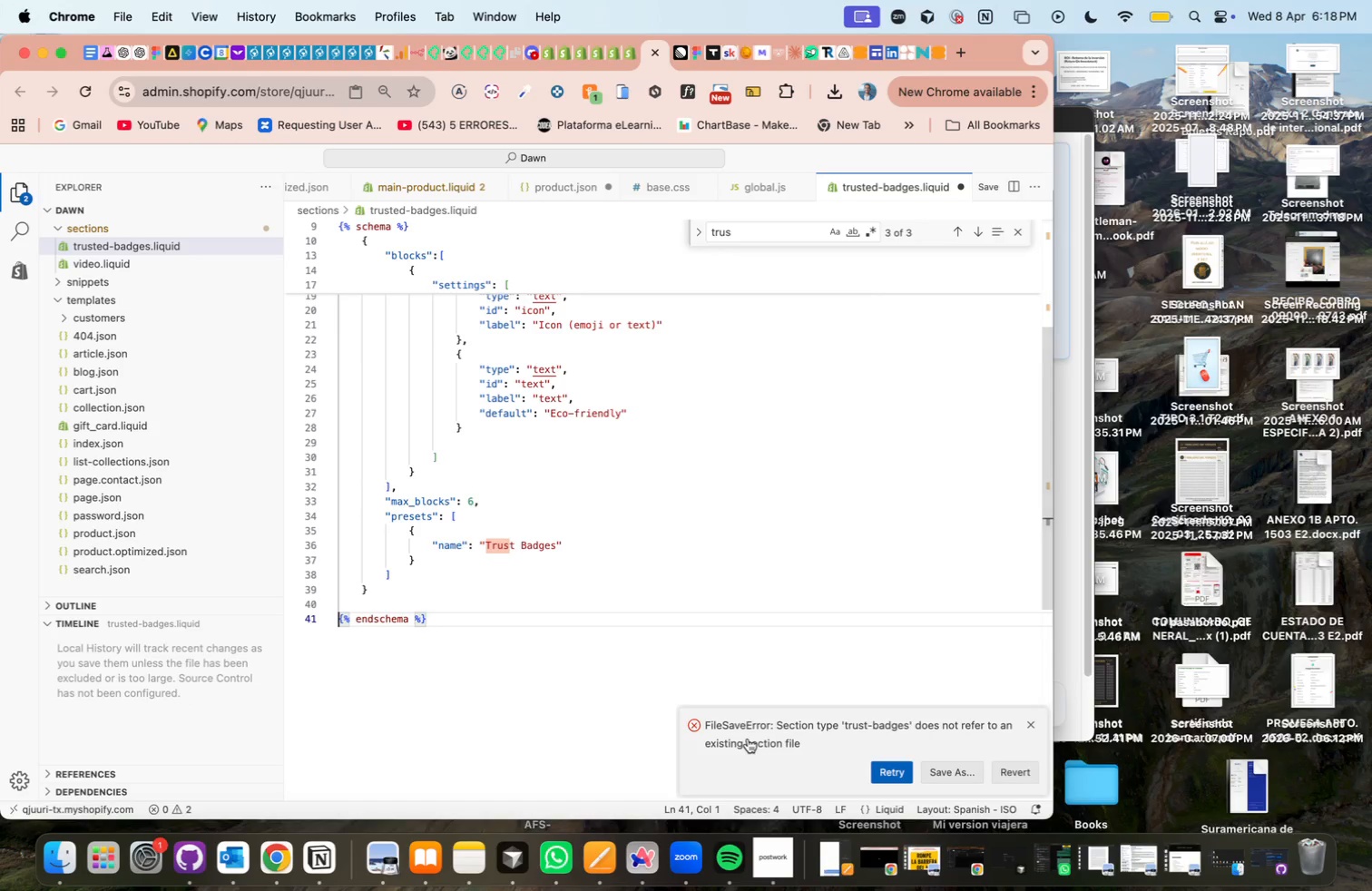 
left_click([833, 537])
 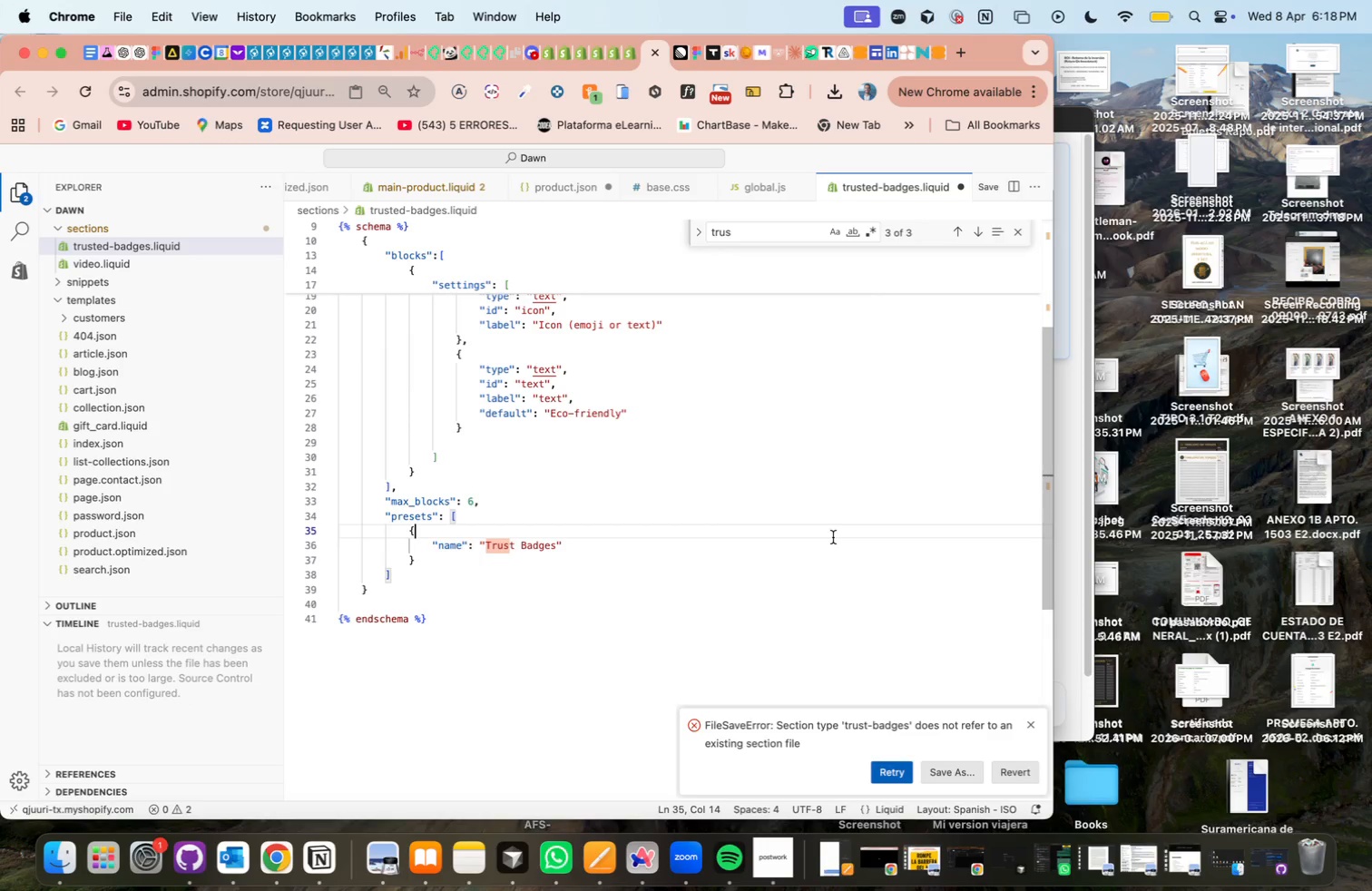 
key(Meta+S)
 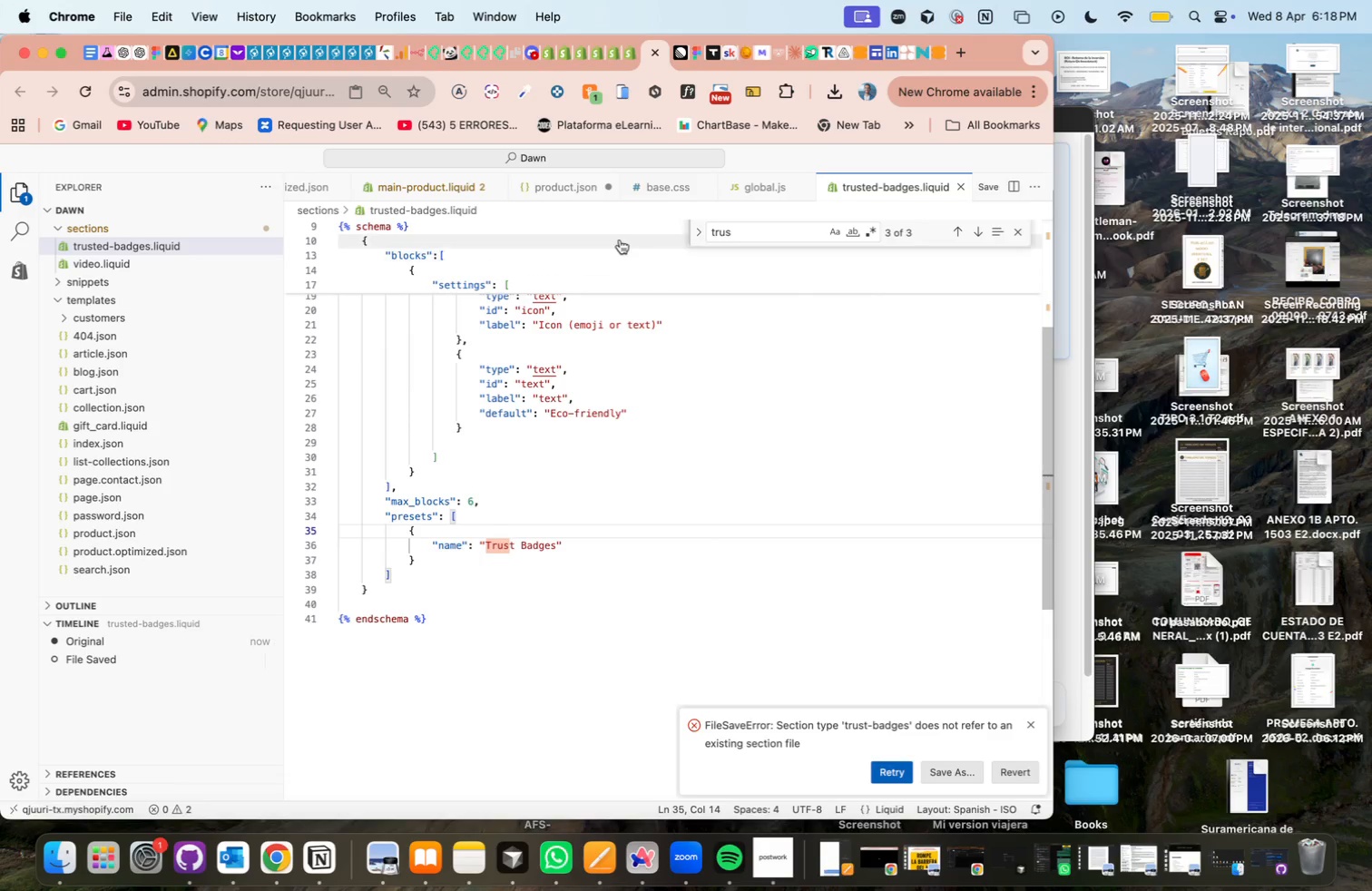 
left_click([564, 186])
 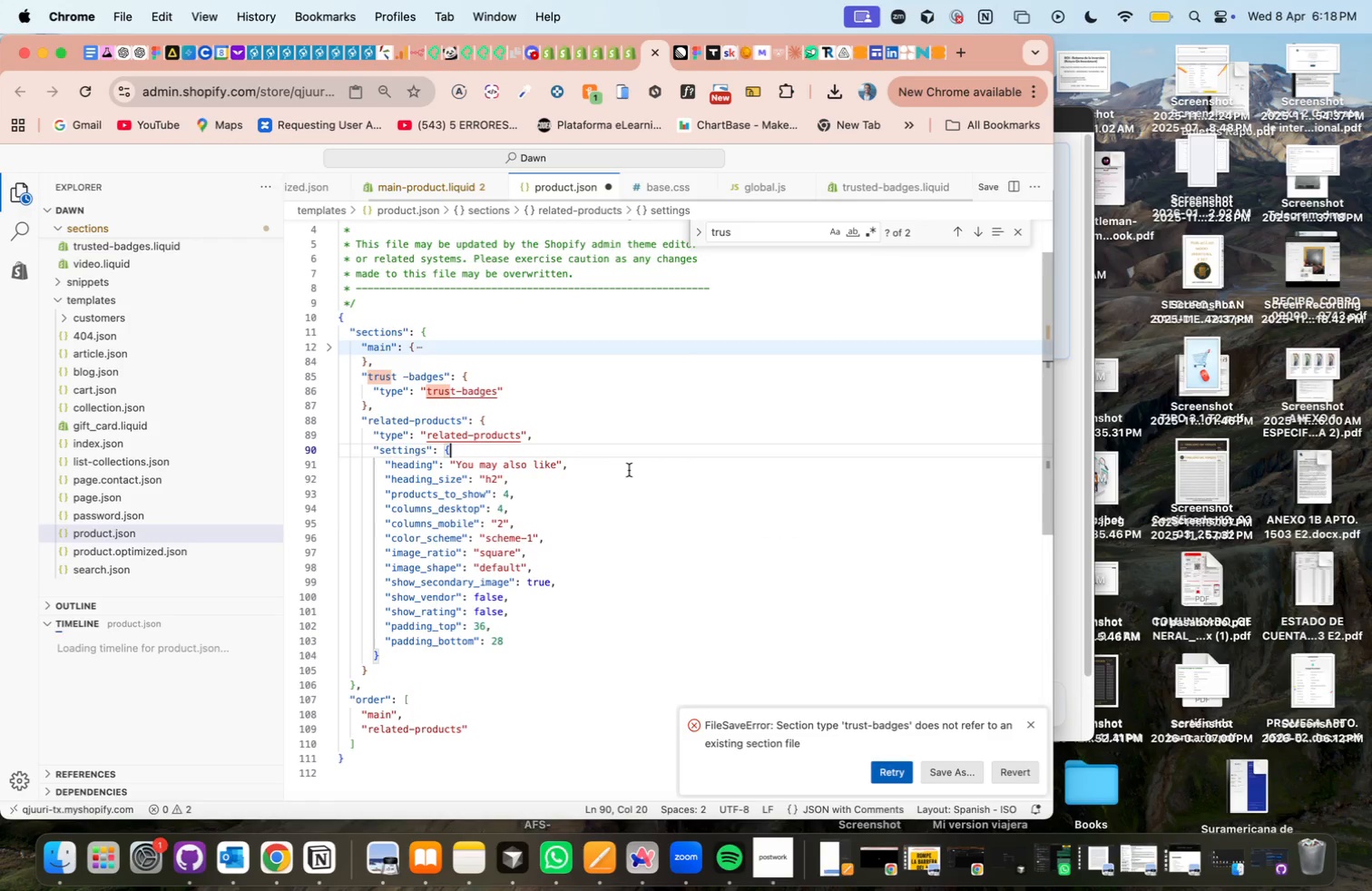 
key(Meta+S)
 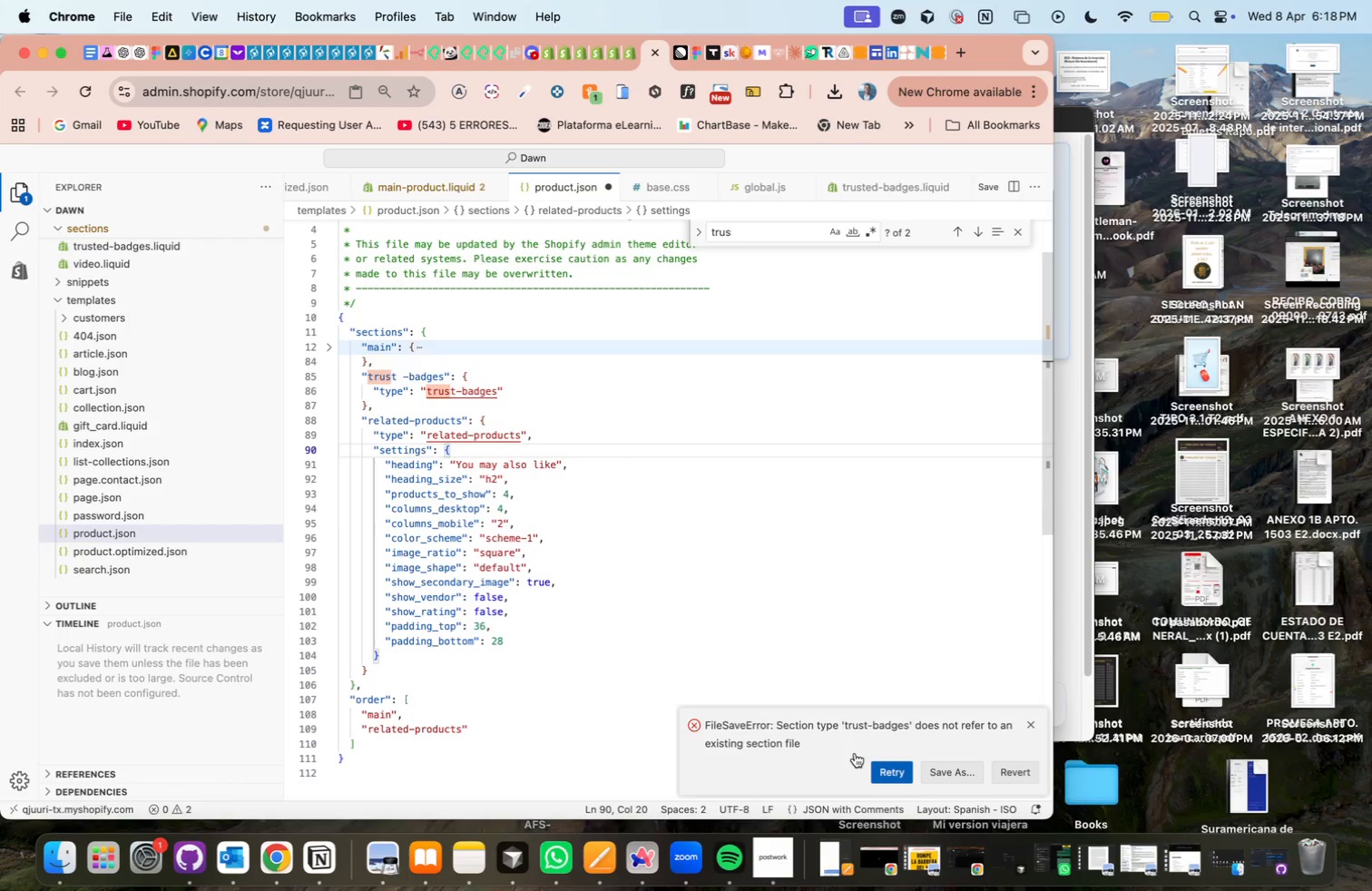 
wait(8.29)
 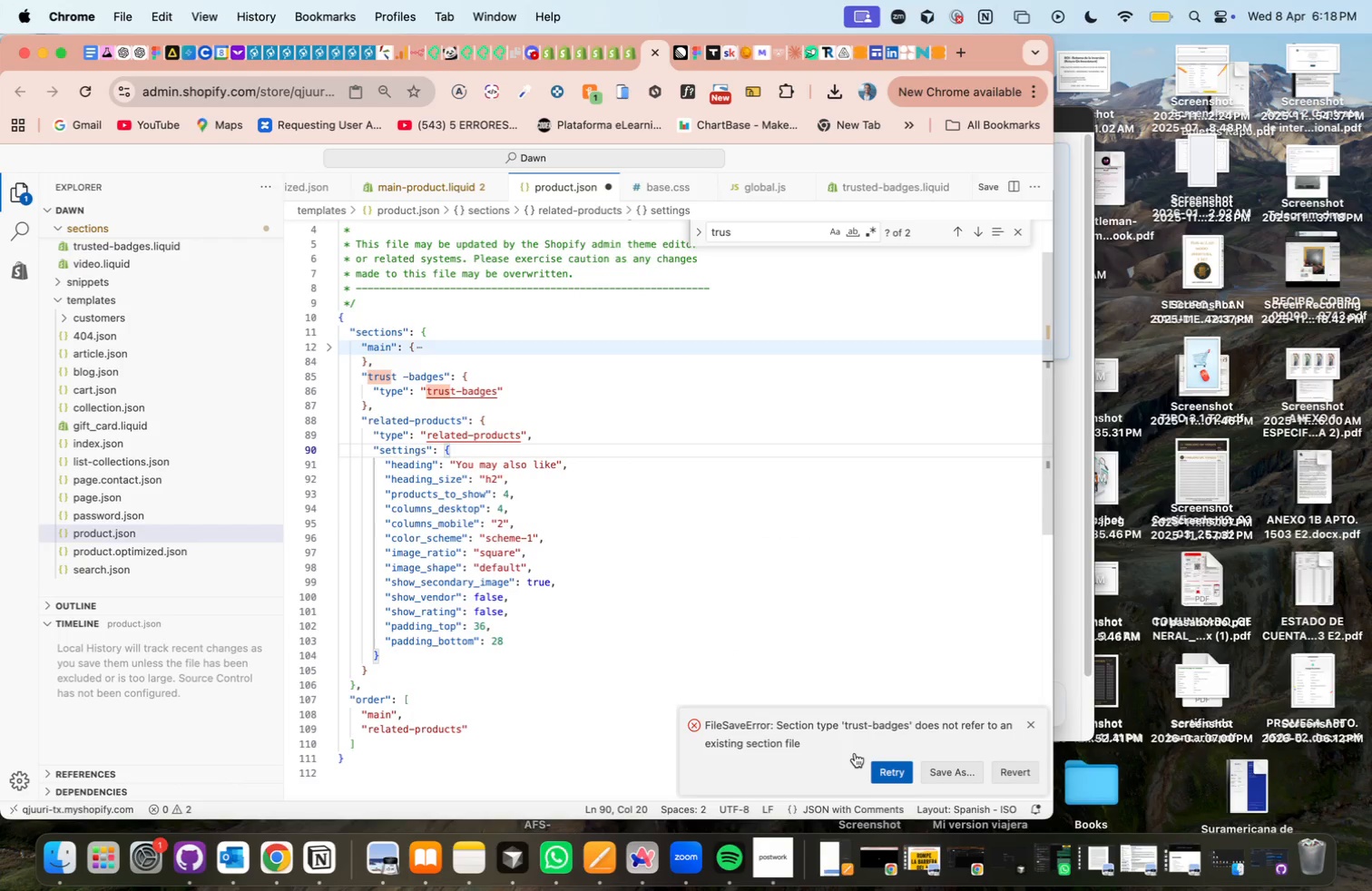 
scroll: coordinate [499, 472], scroll_direction: up, amount: 1.0
 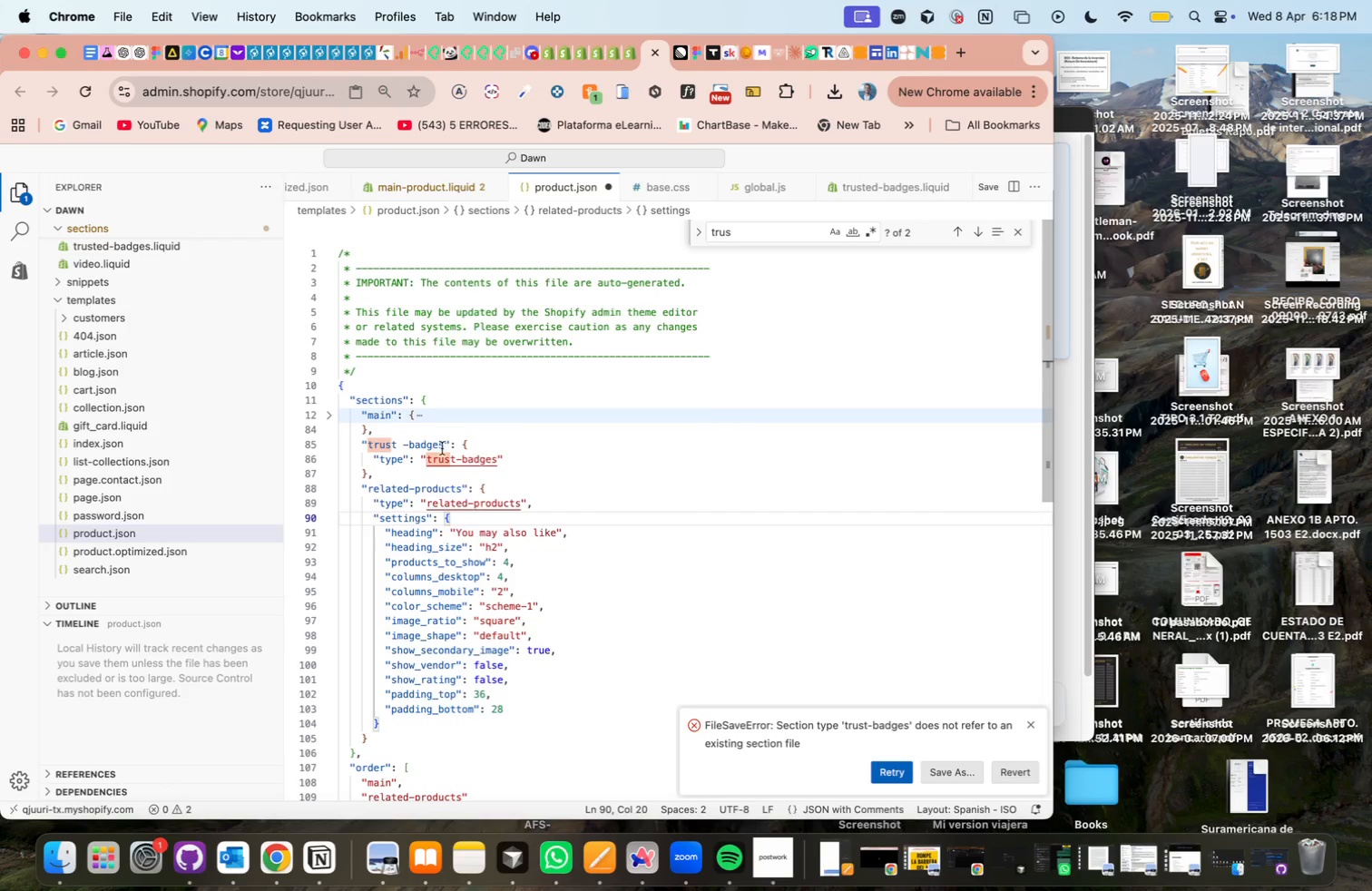 
left_click([400, 441])
 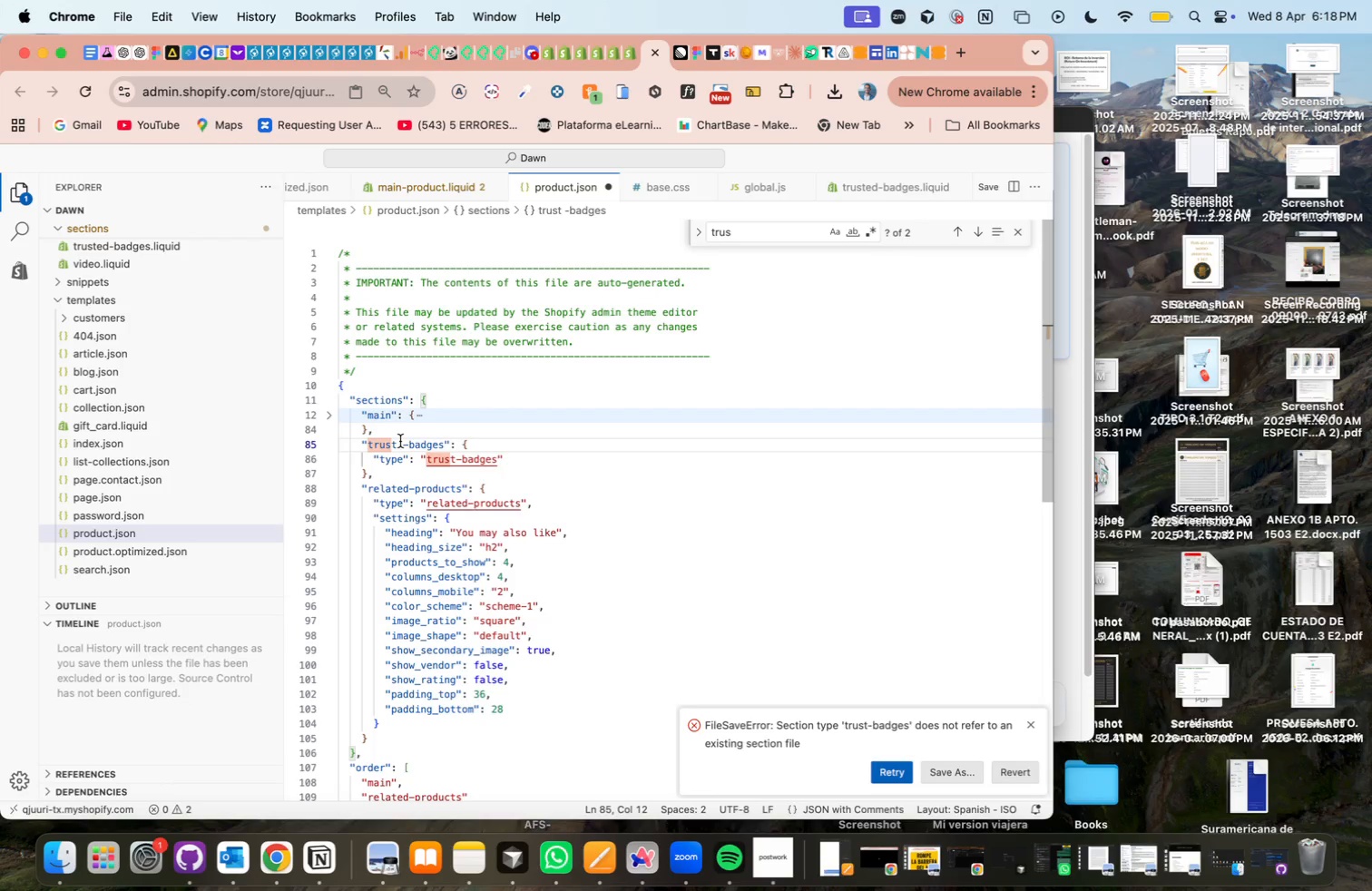 
key(Backspace)
 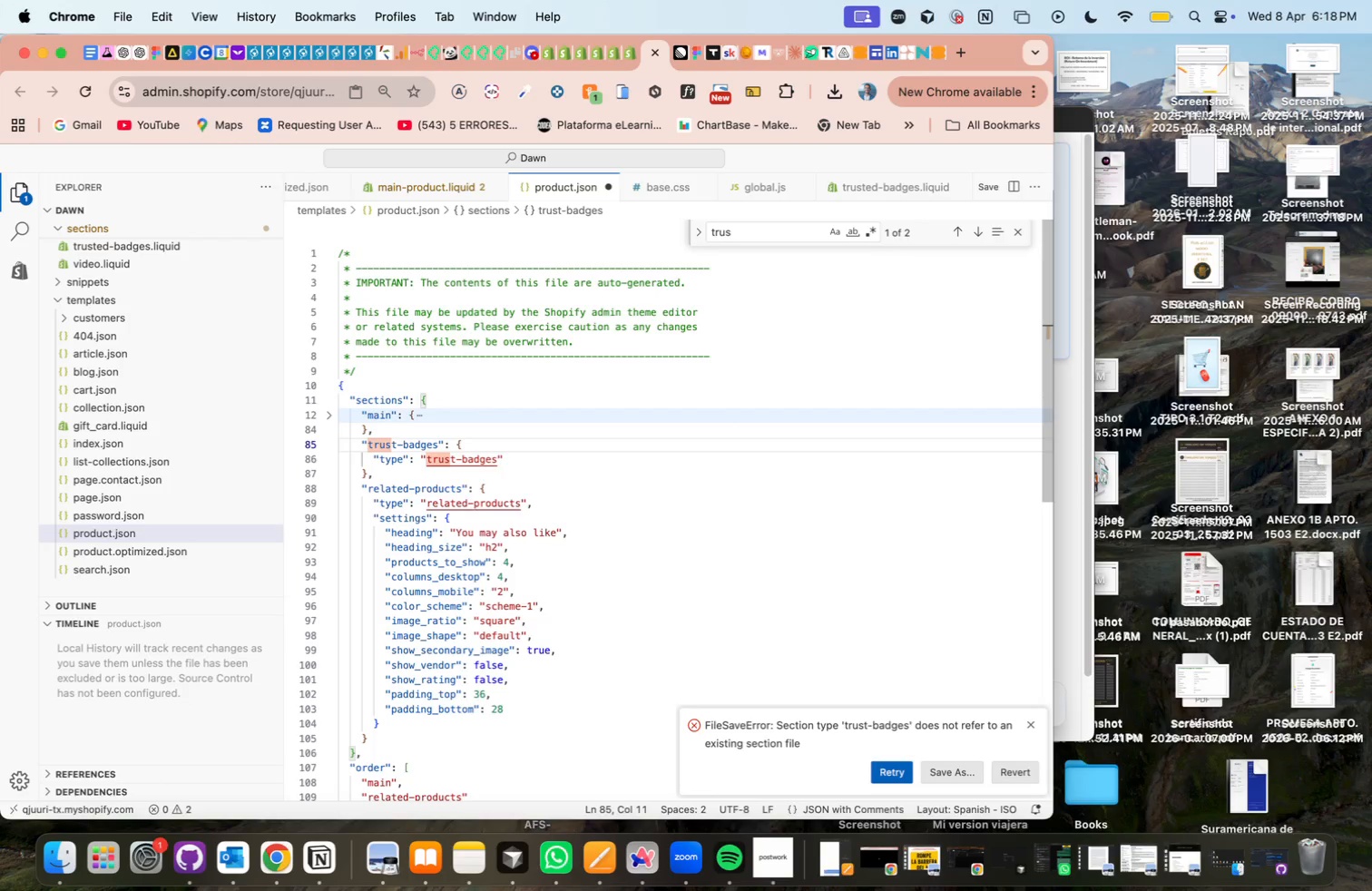 
key(Meta+CommandLeft)
 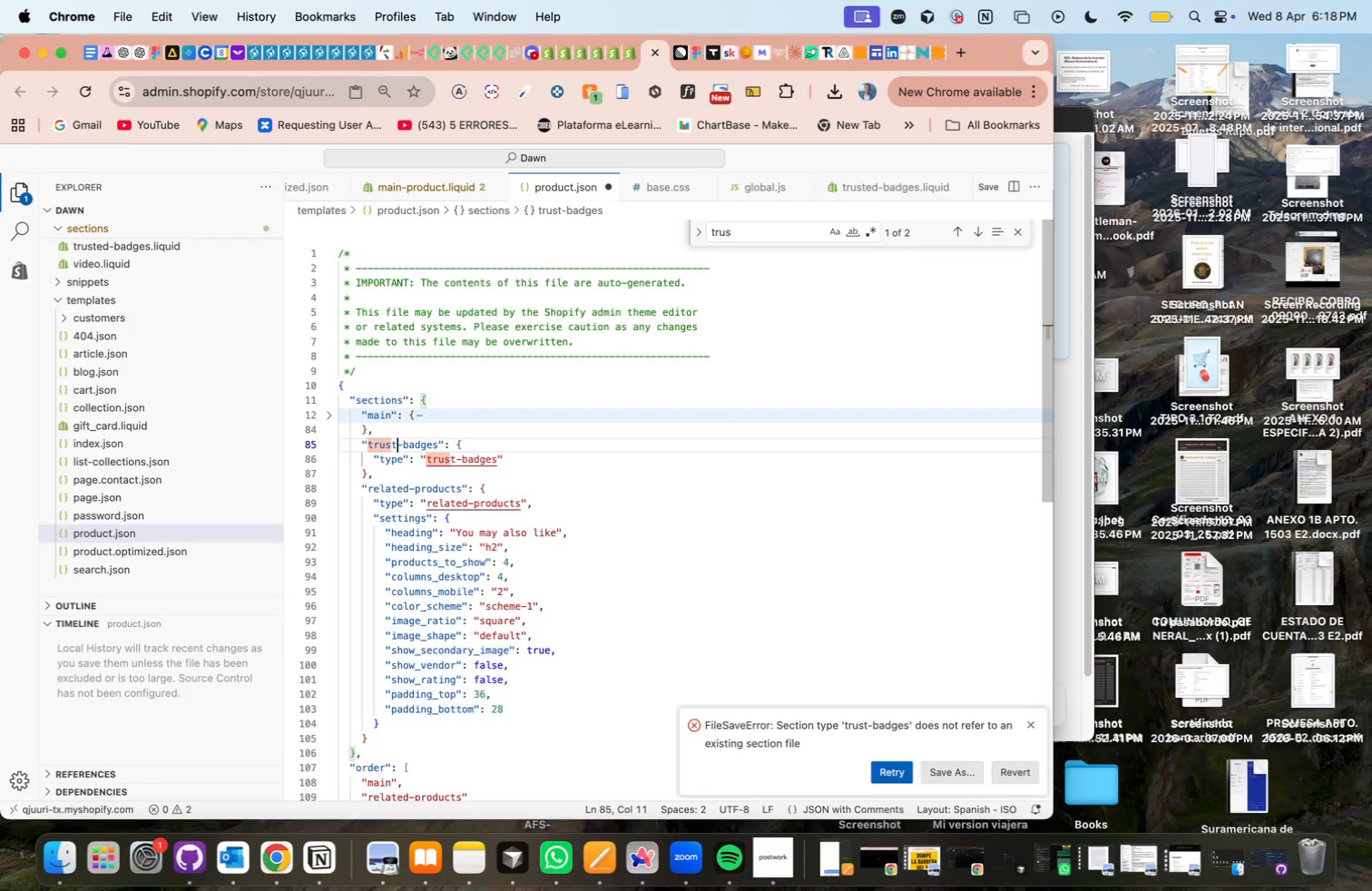 
key(Meta+S)
 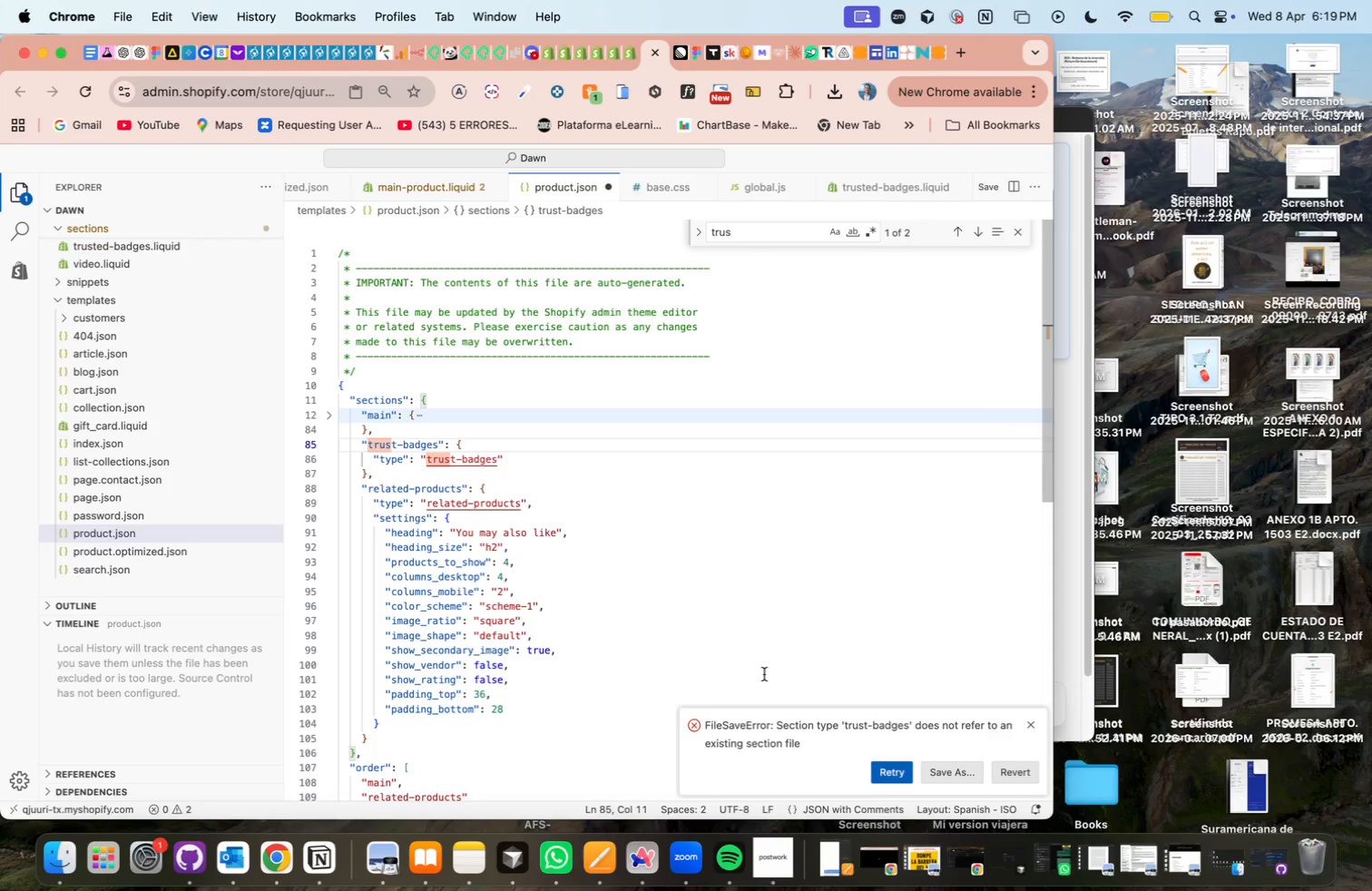 
wait(41.31)
 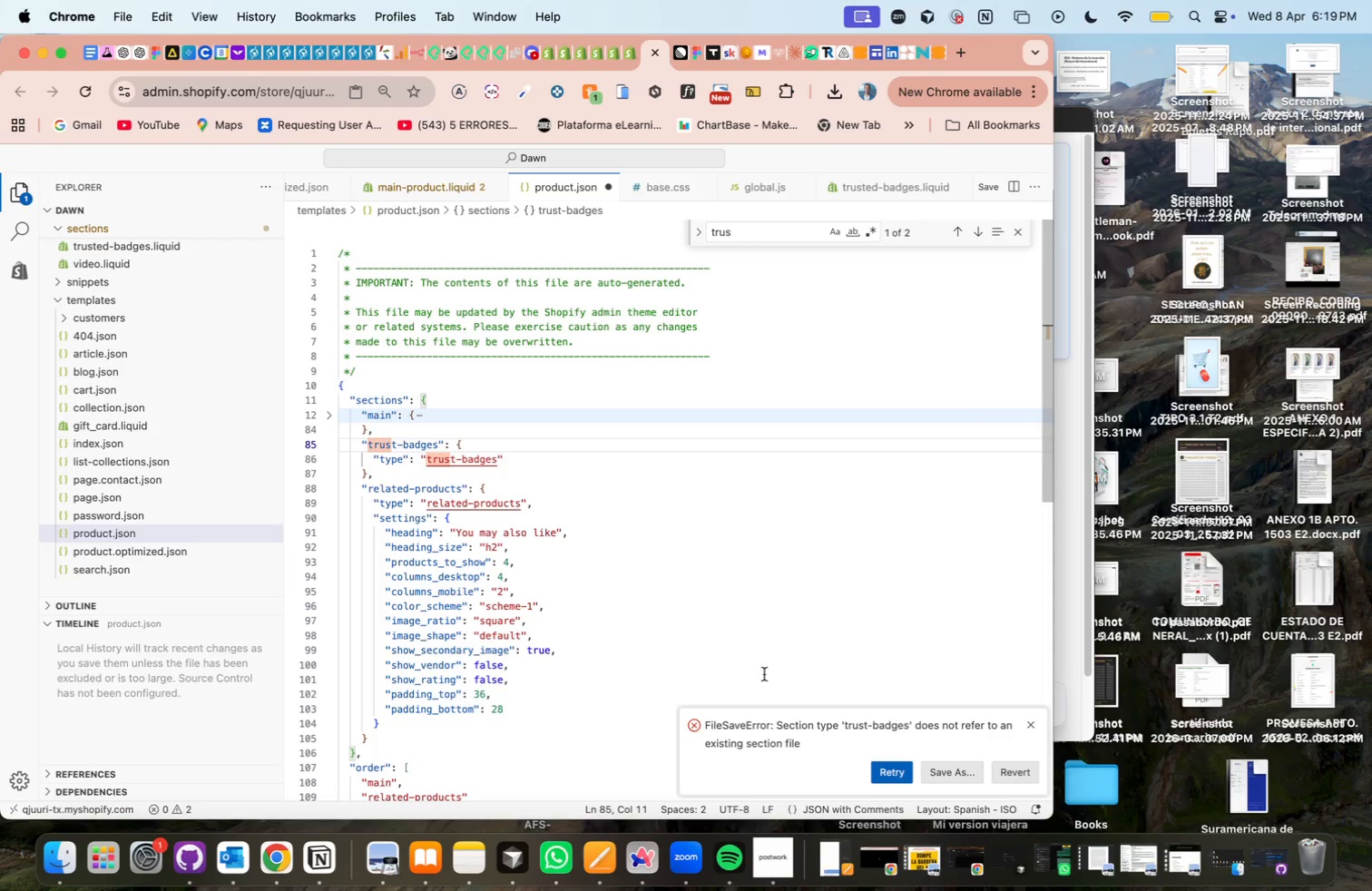 
left_click([697, 551])
 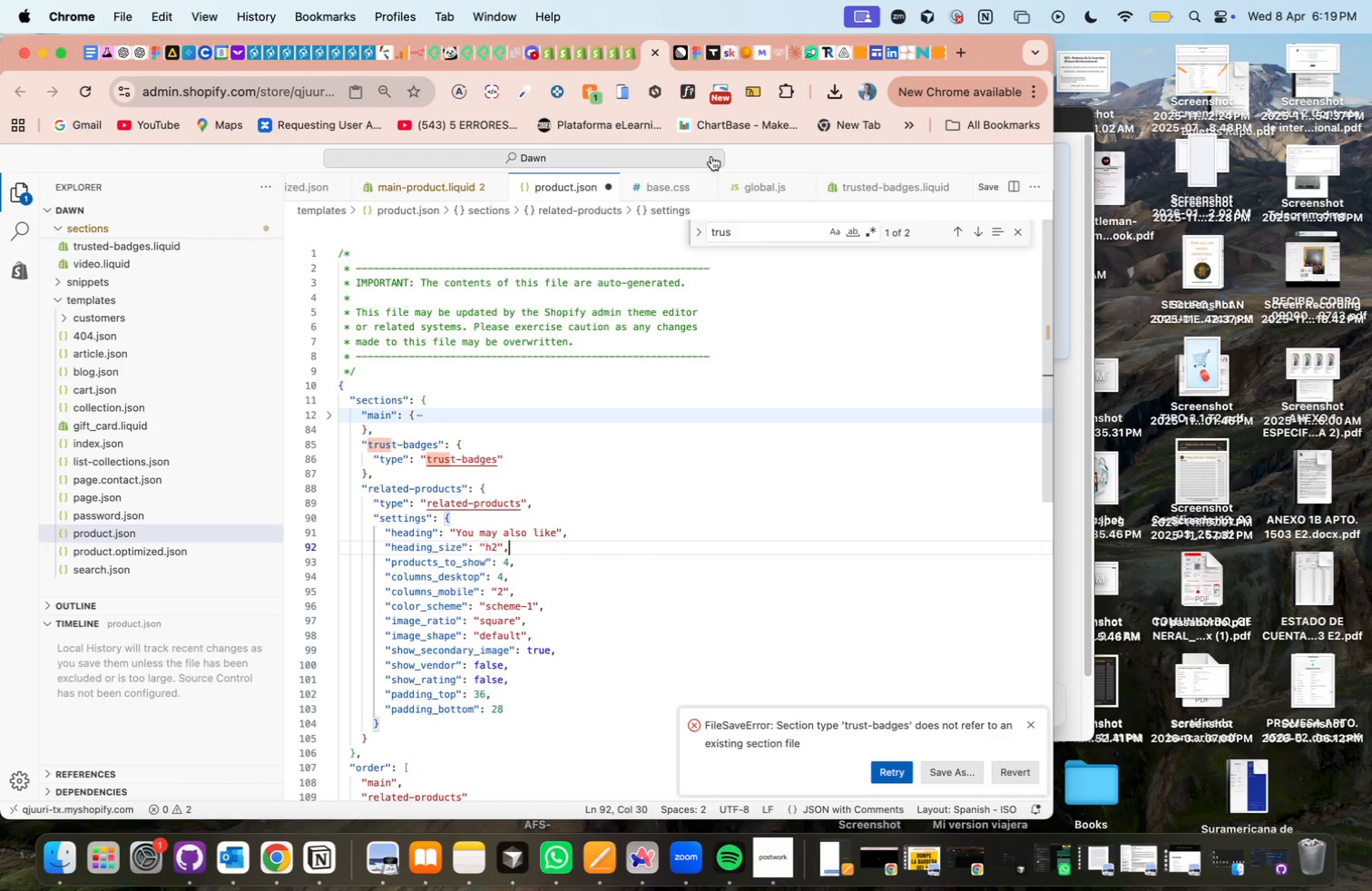 
left_click([662, 187])
 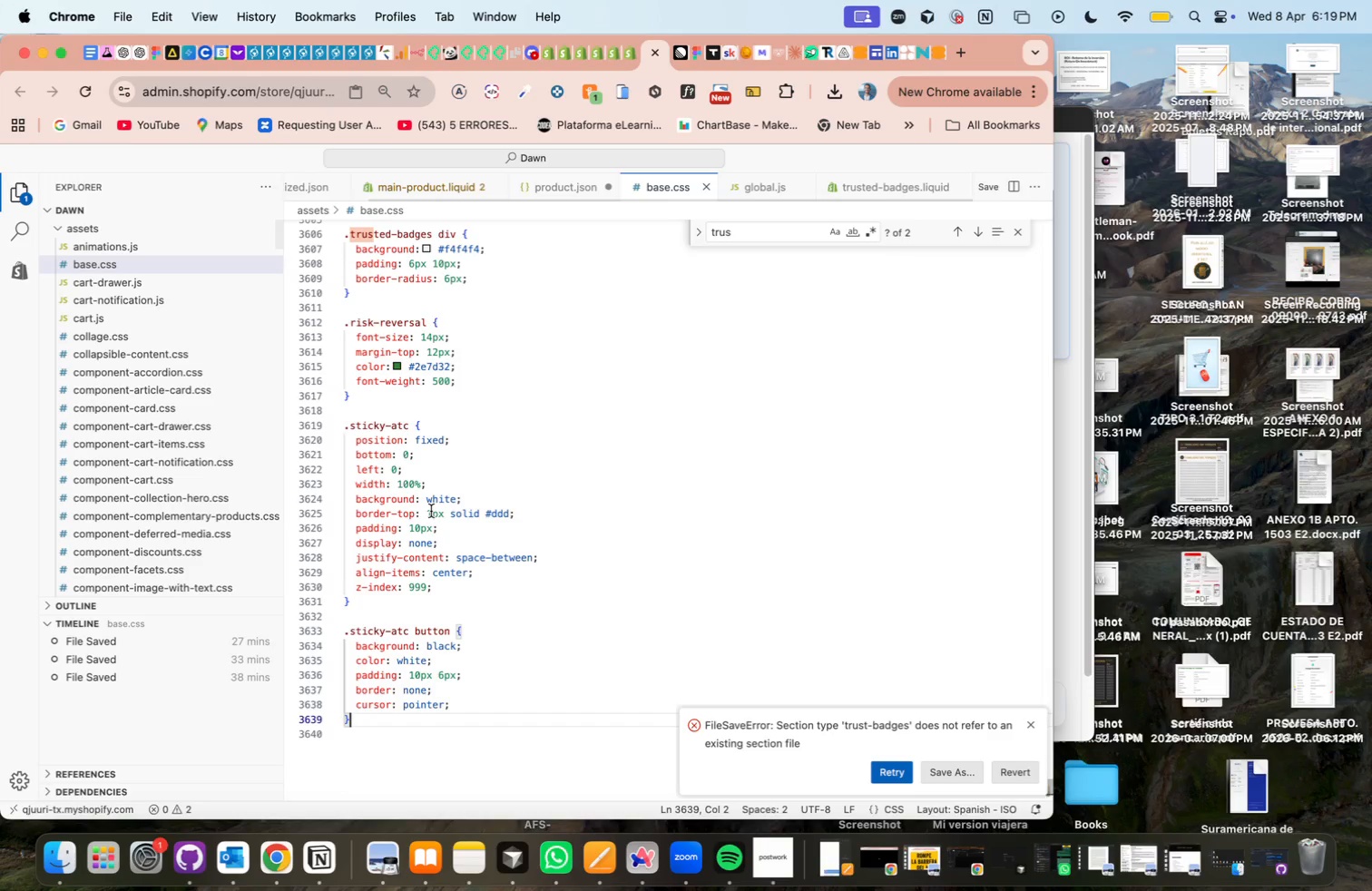 
scroll: coordinate [431, 511], scroll_direction: up, amount: 20.0
 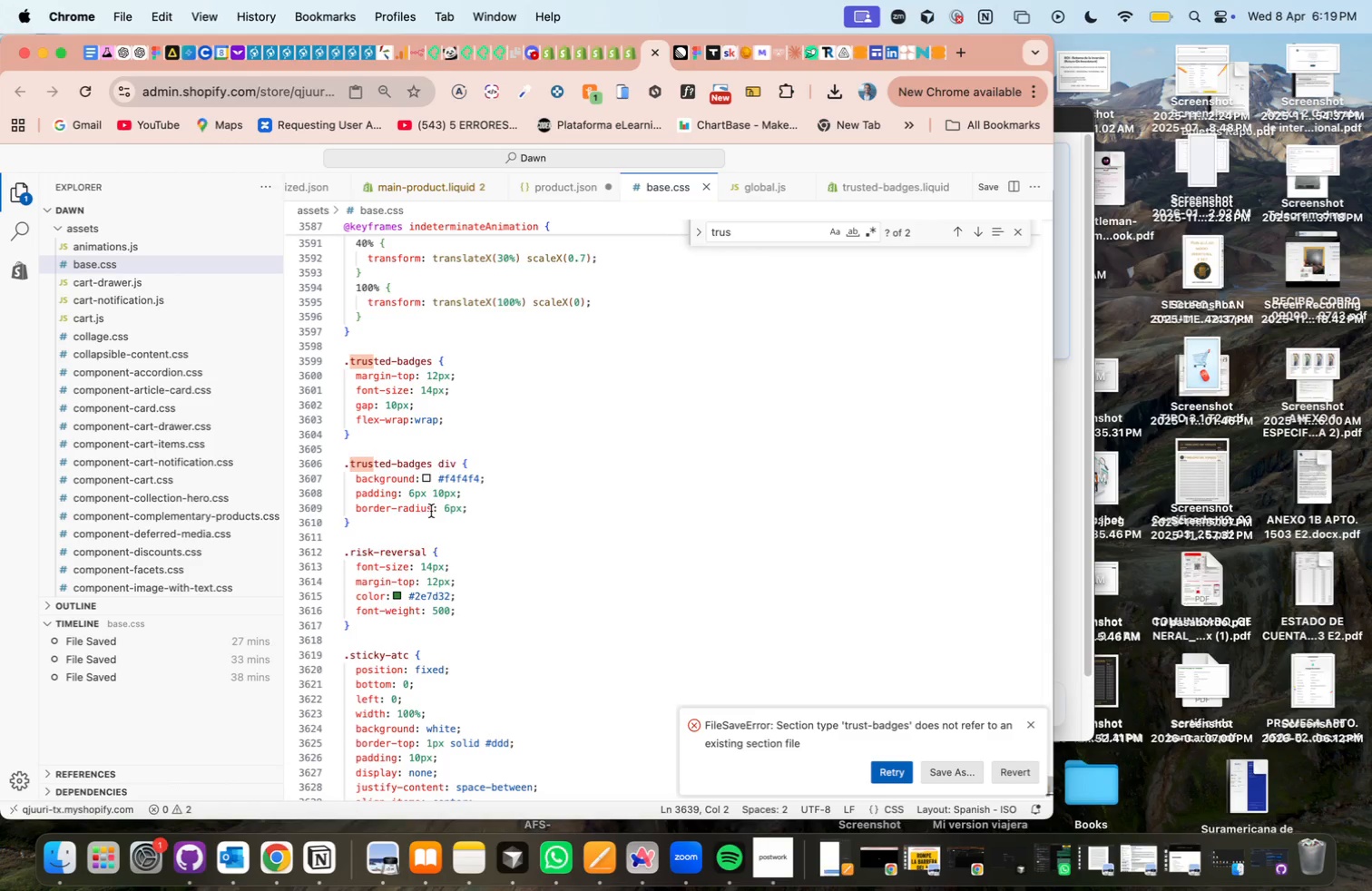 
left_click_drag(start_coordinate=[455, 424], to_coordinate=[353, 378])
 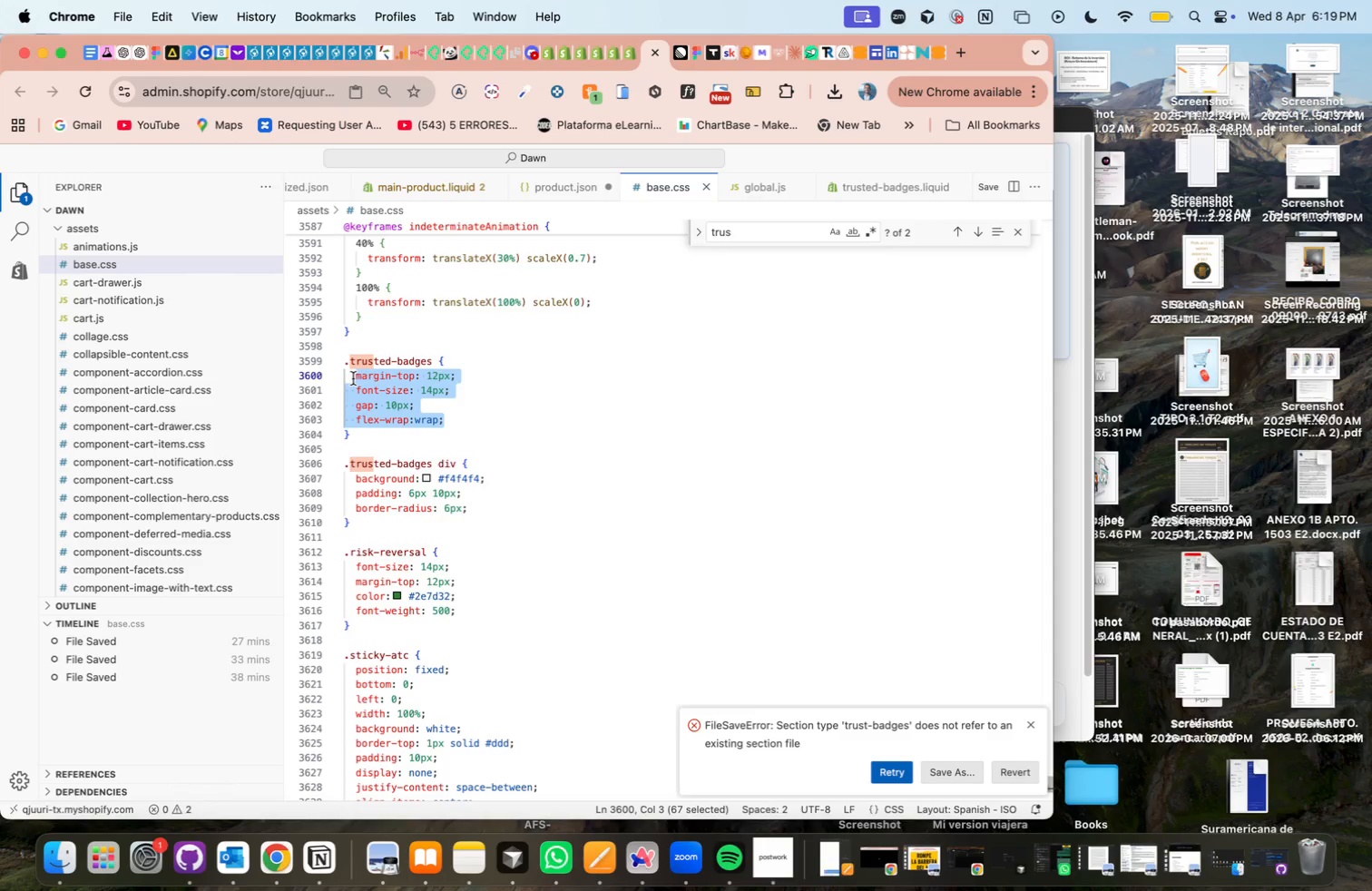 
type(display)
key(Tab)
type(> flex<)
 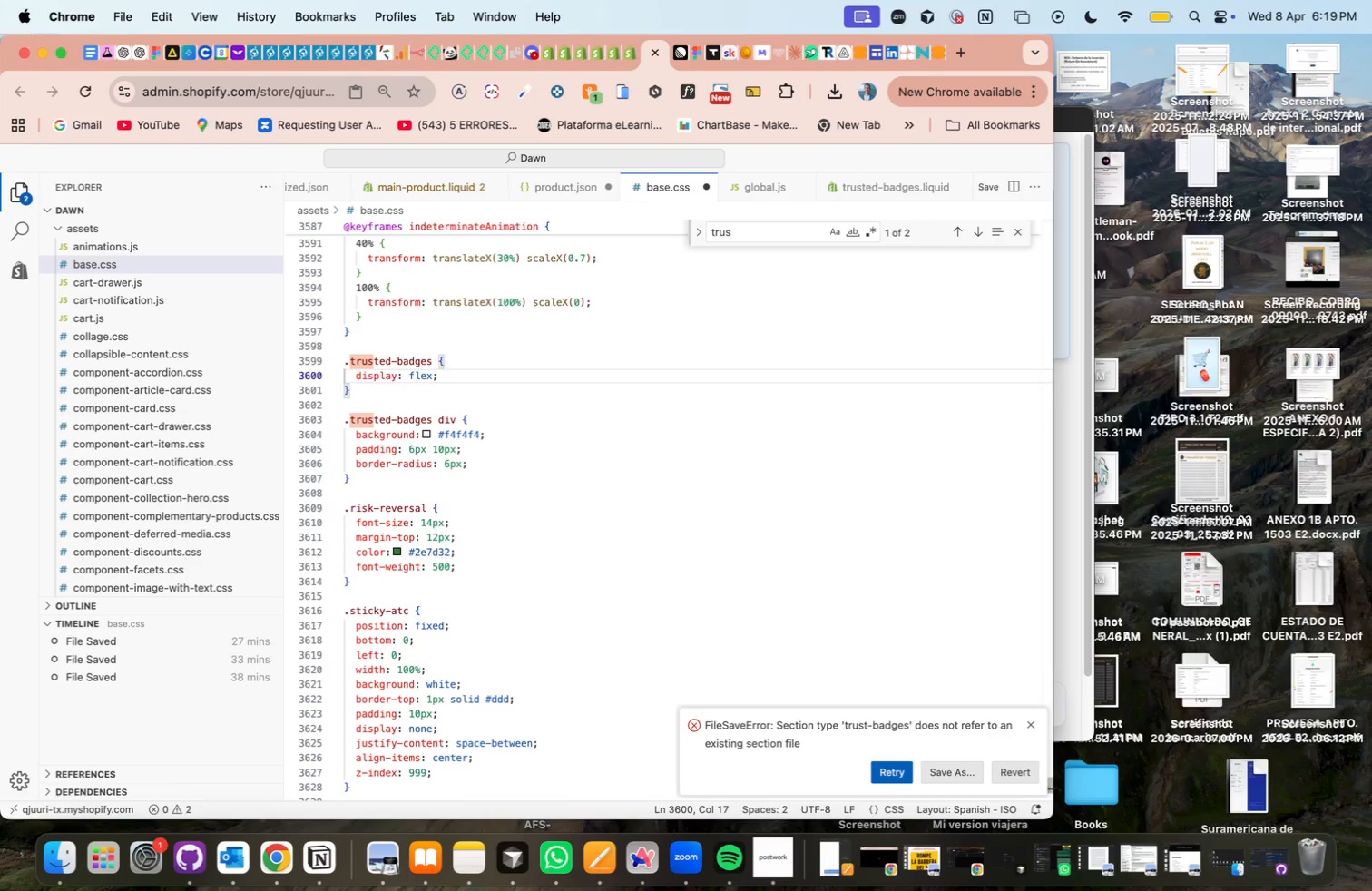 
key(Enter)
 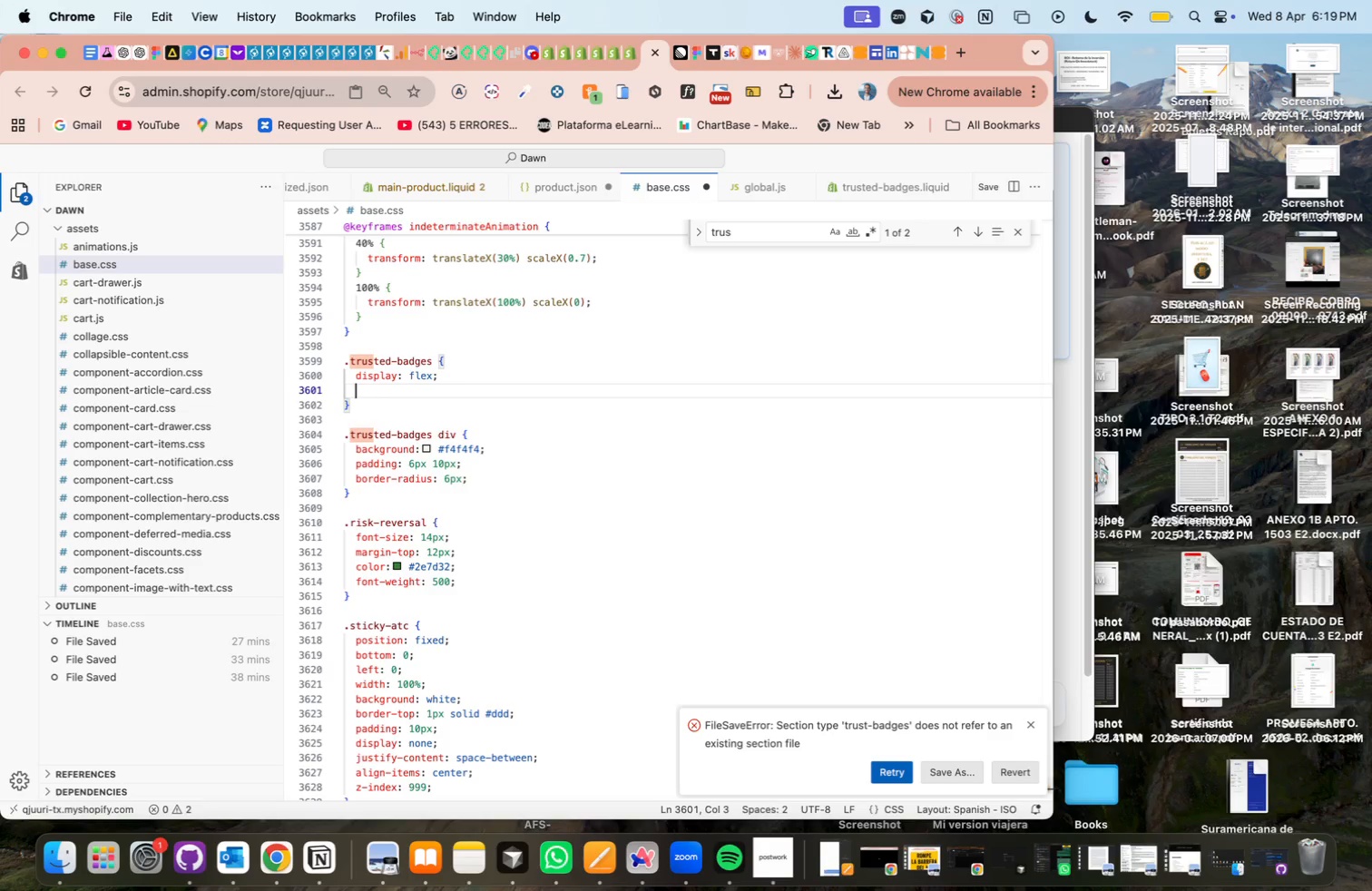 
type(gap> 8px<)
 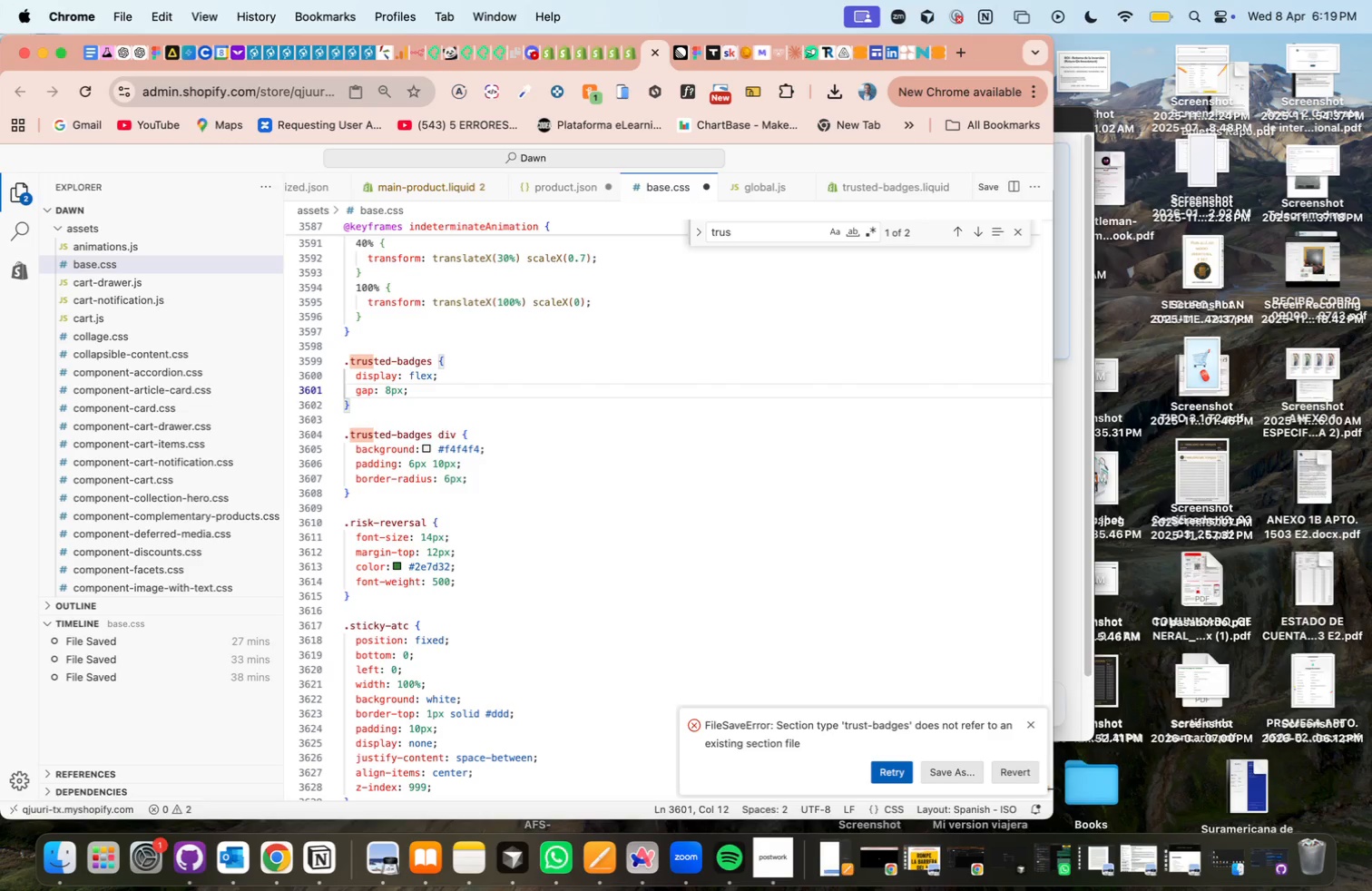 
key(Enter)
 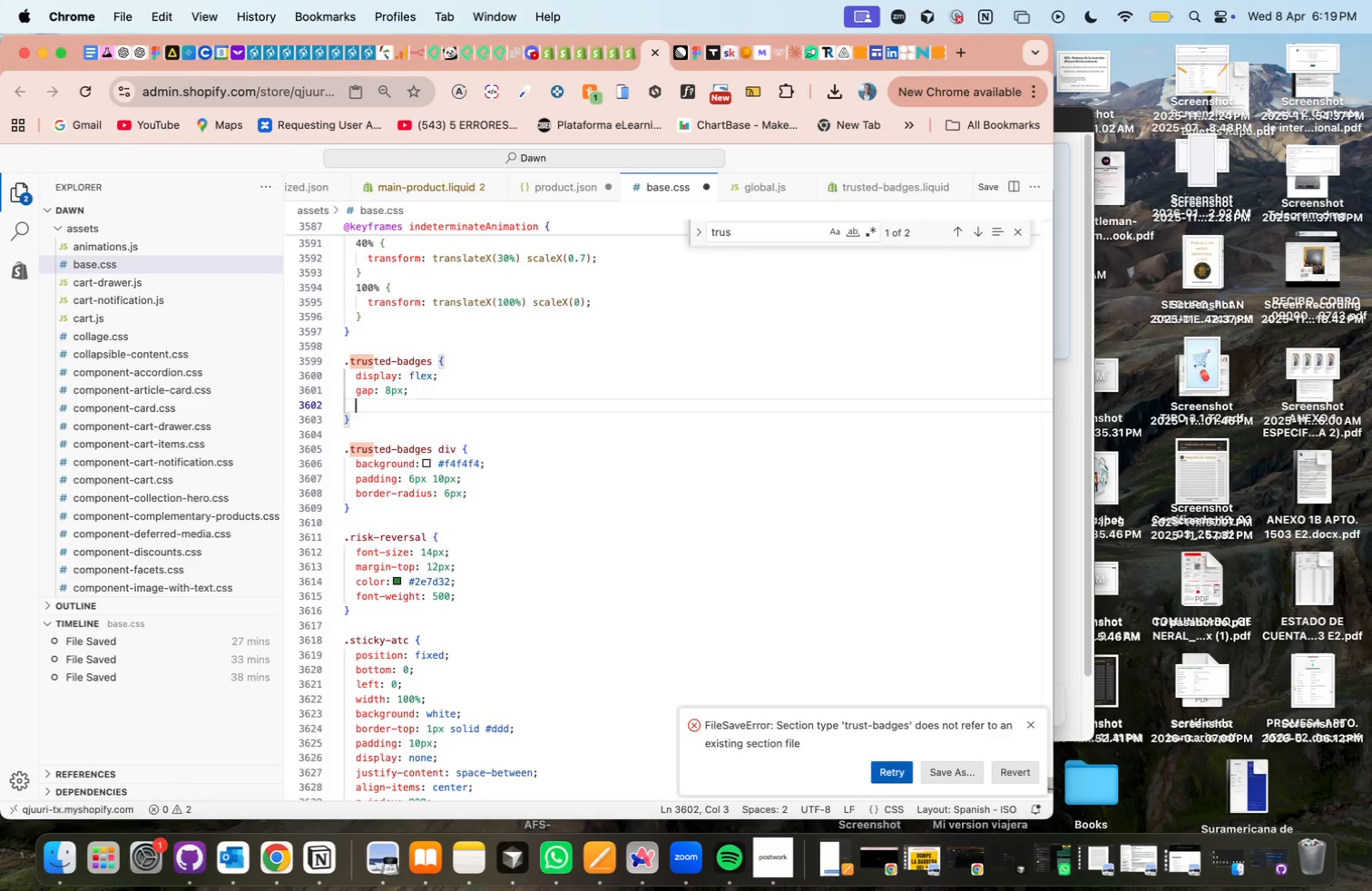 
type(flex/wra> )
key(Backspace)
key(Backspace)
type(p> wra)
key(Tab)
type(<)
 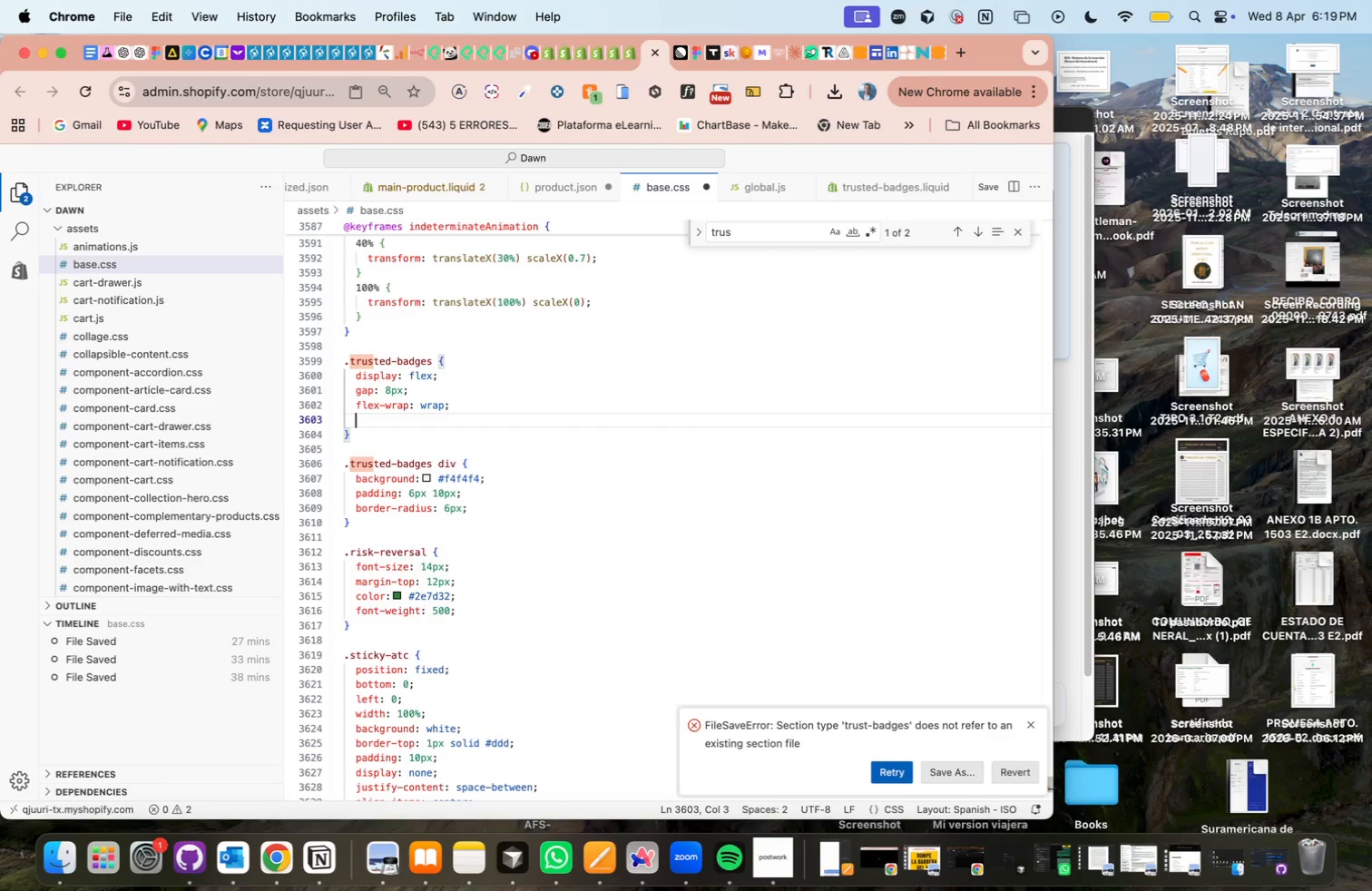 
 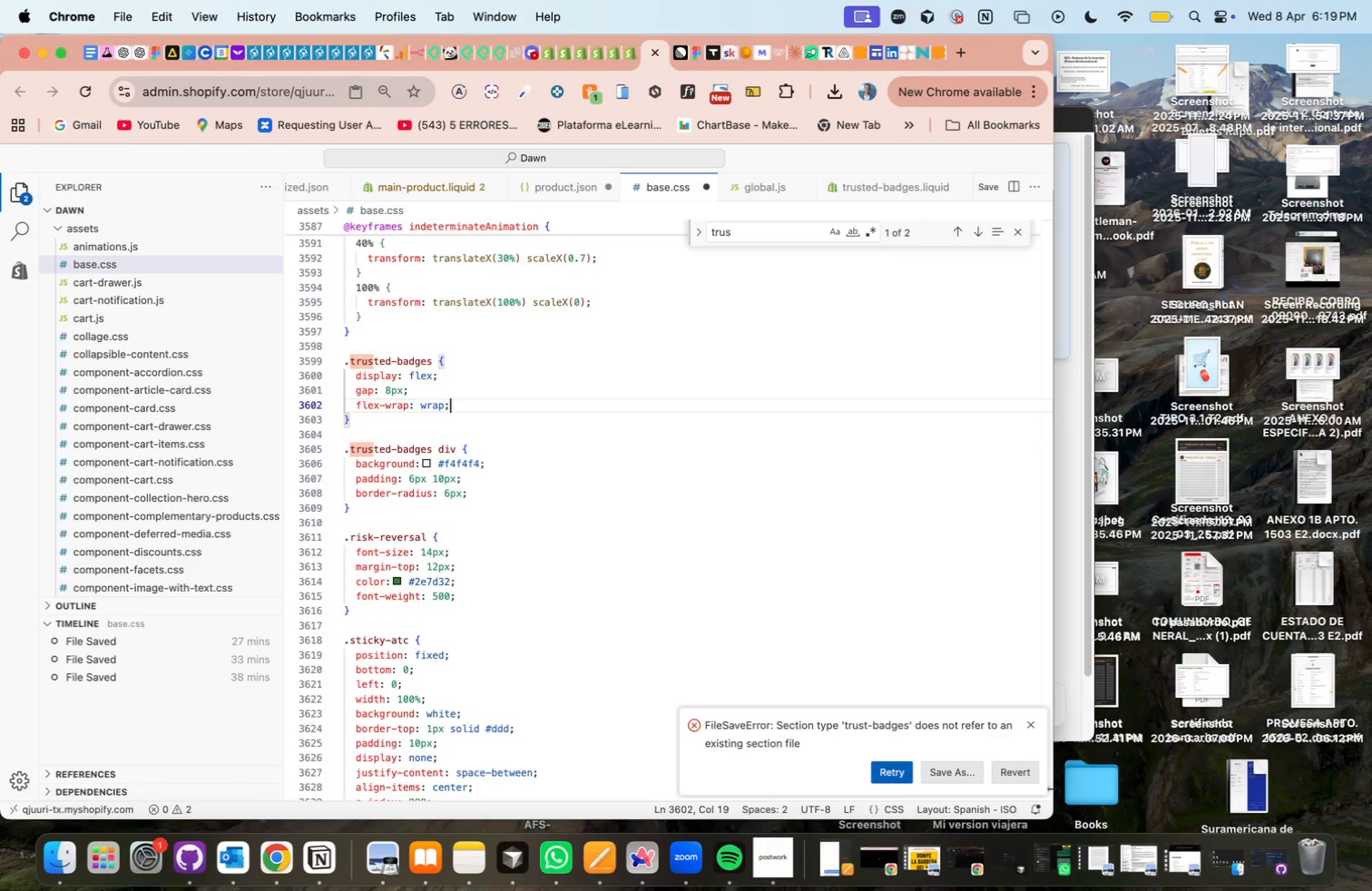 
key(Enter)
 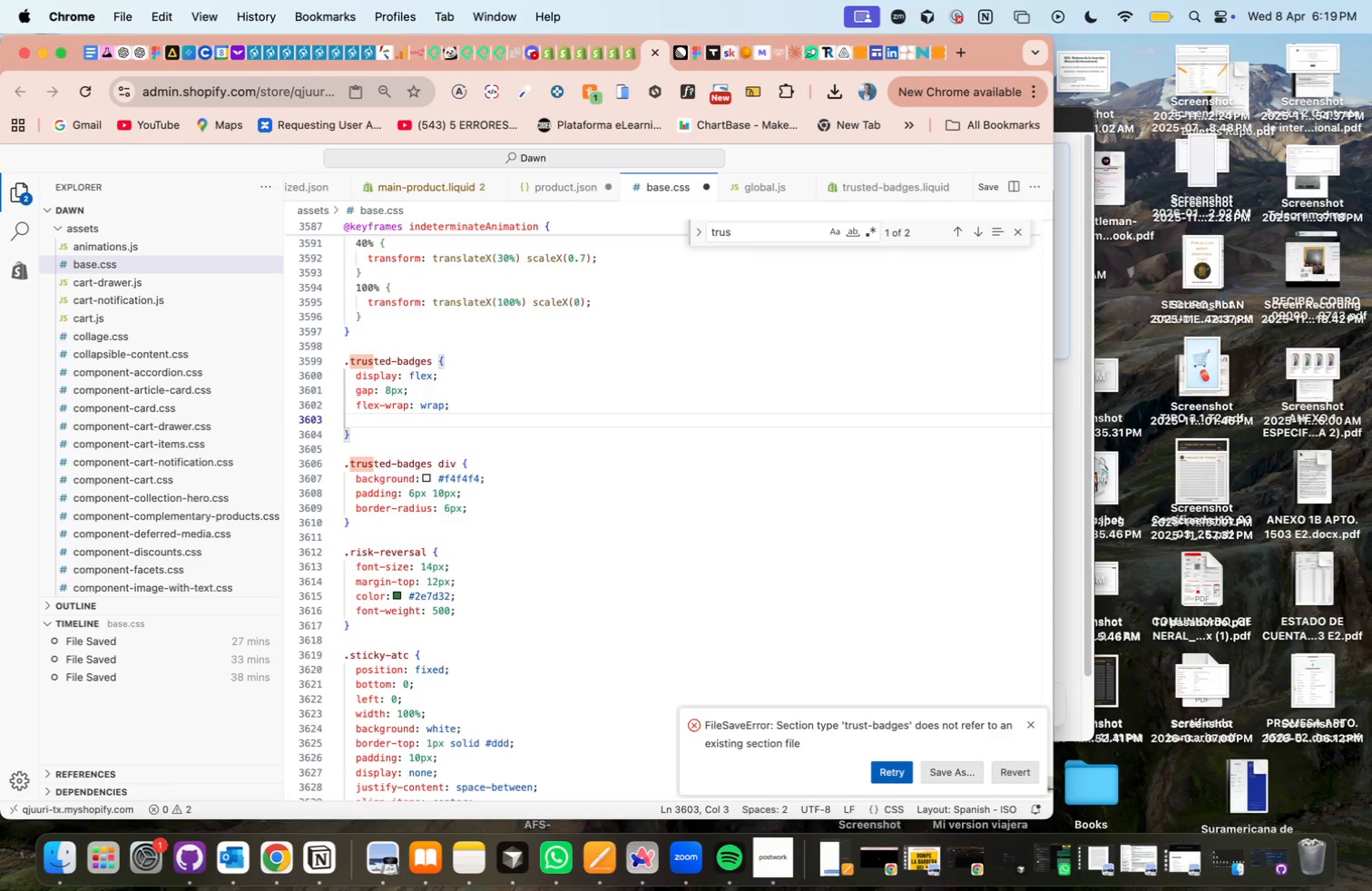 
type(margint)
key(Tab)
type(> 12px<)
 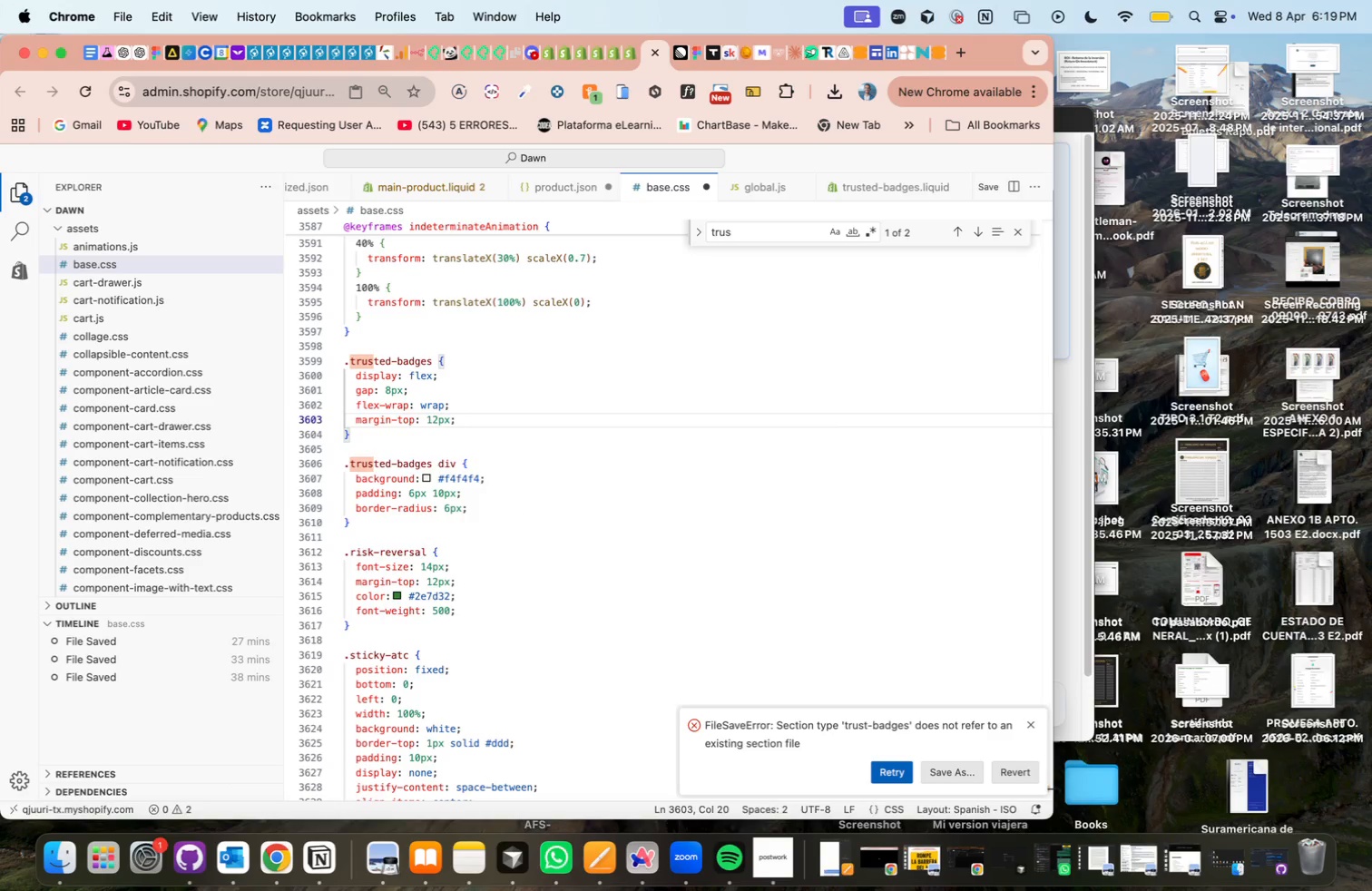 
wait(7.55)
 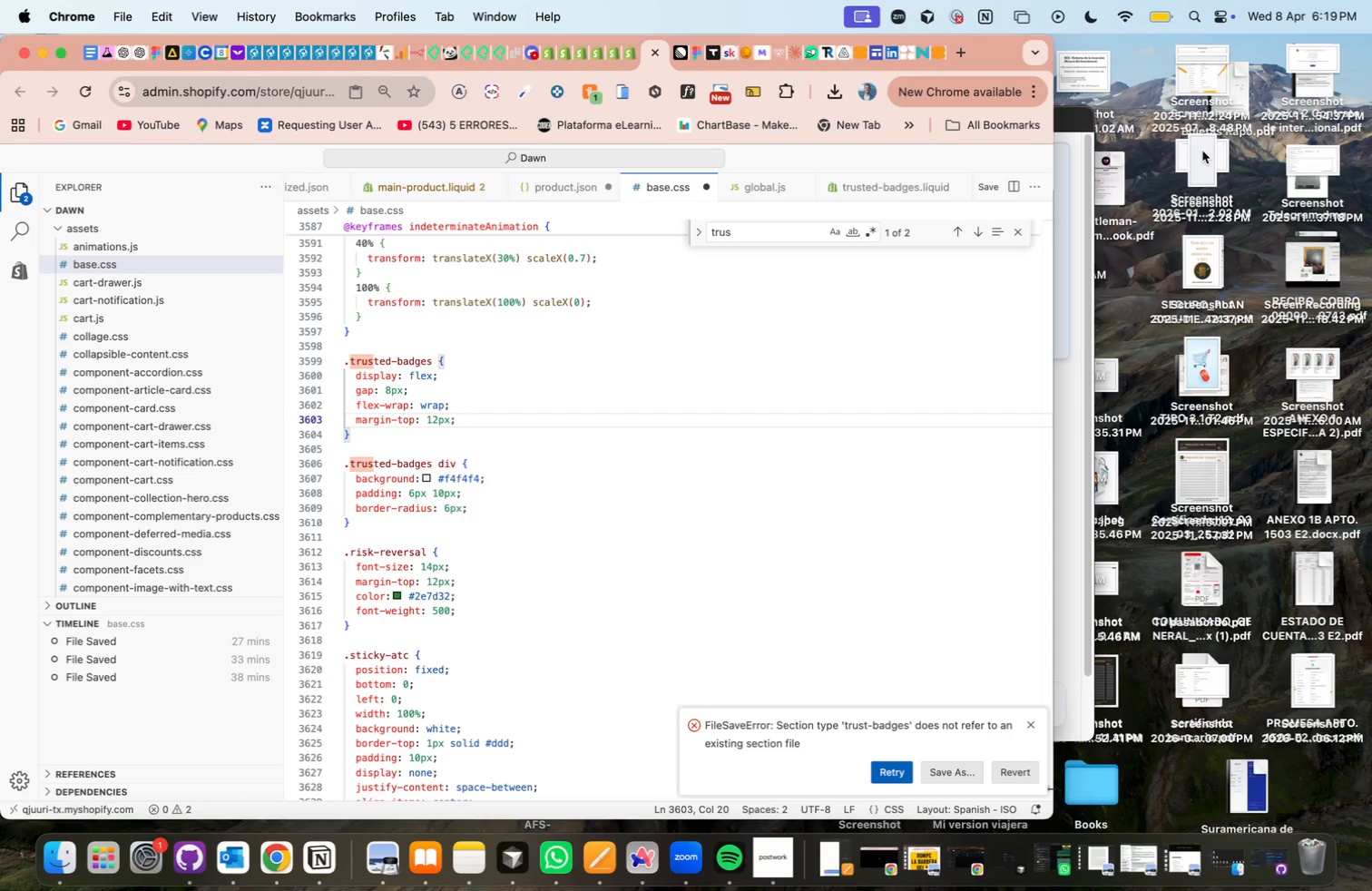 
left_click([390, 365])
 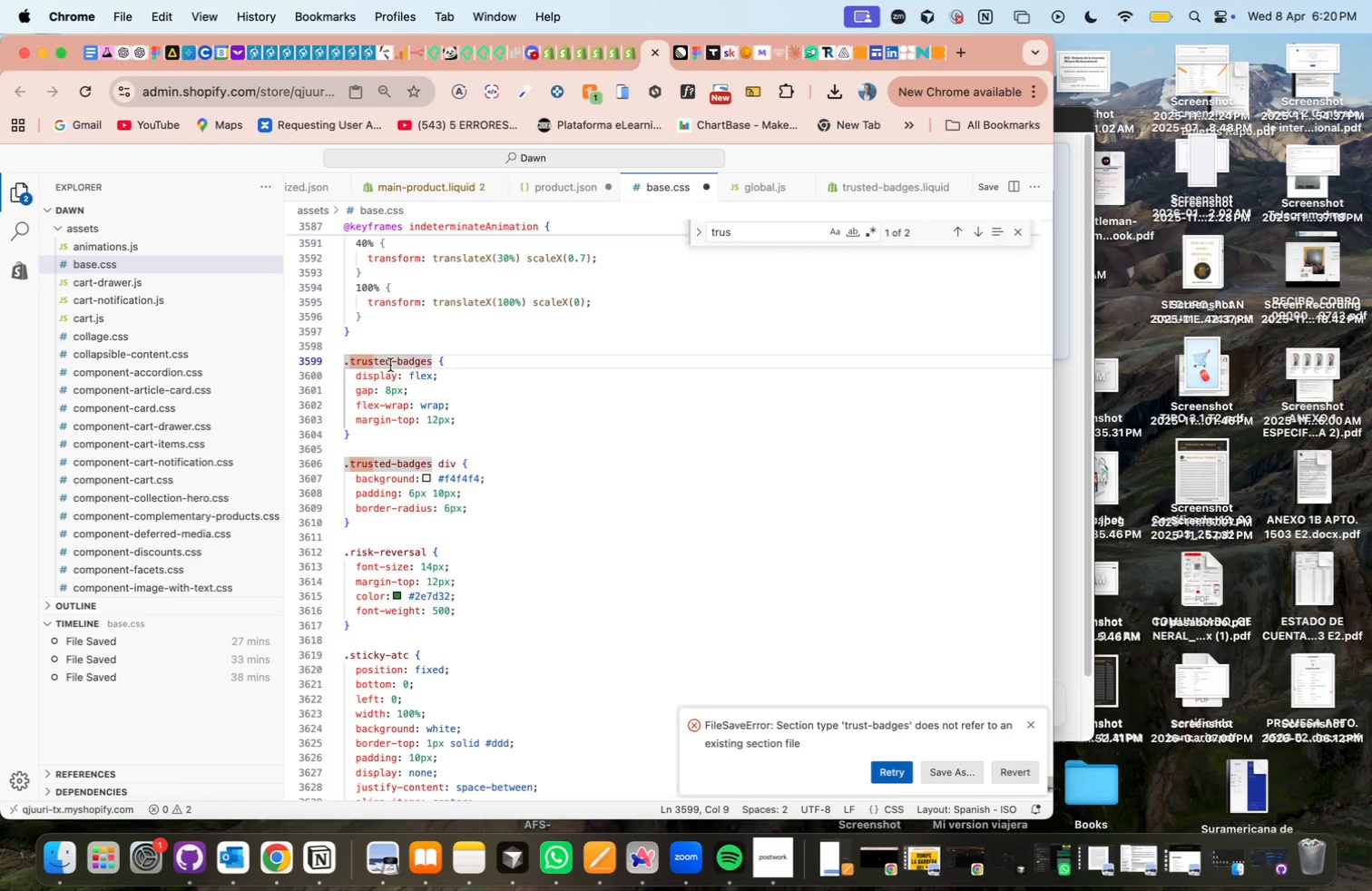 
key(Backspace)
 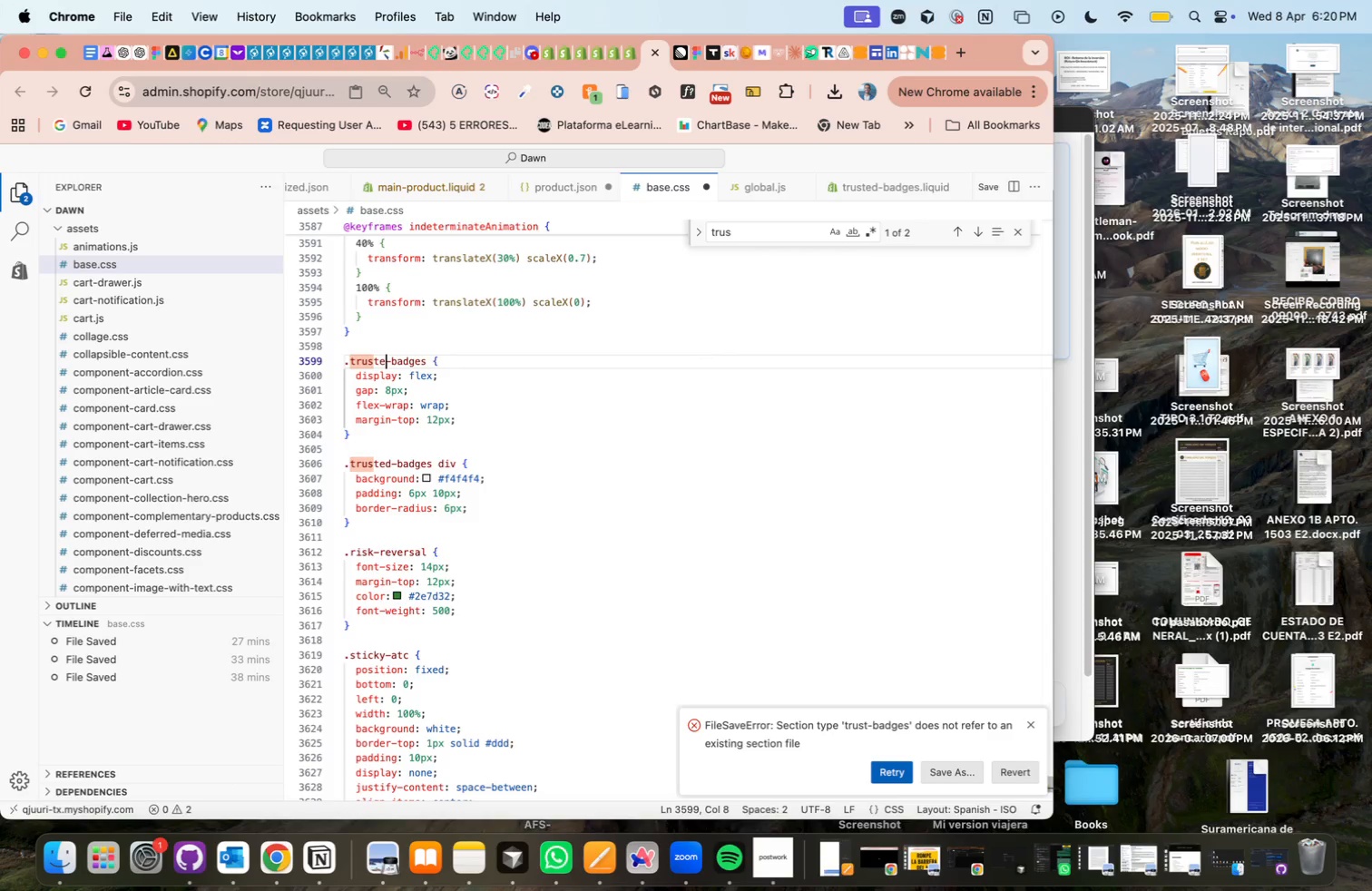 
key(Backspace)
 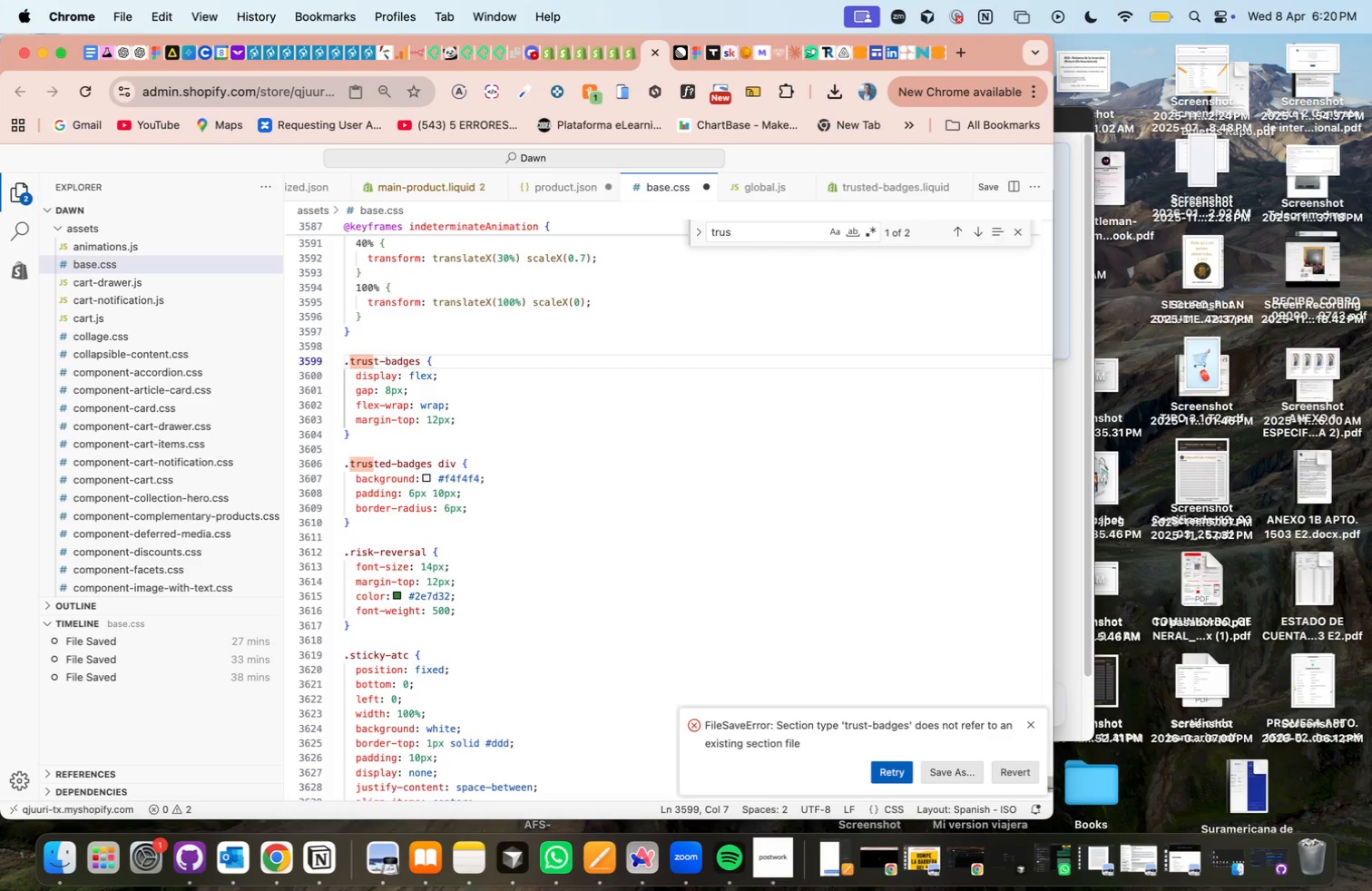 
key(ArrowDown)
 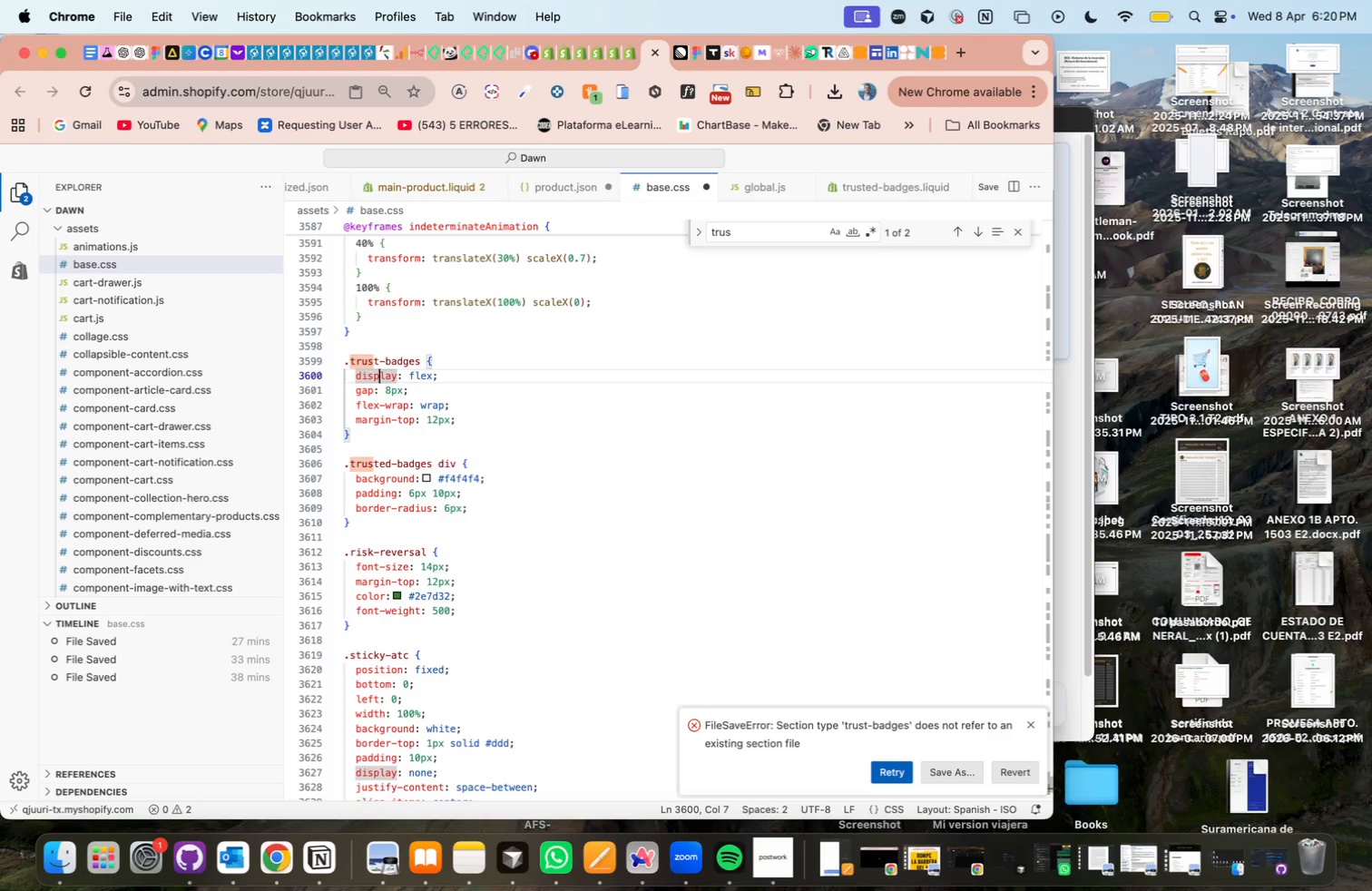 
key(ArrowDown)
 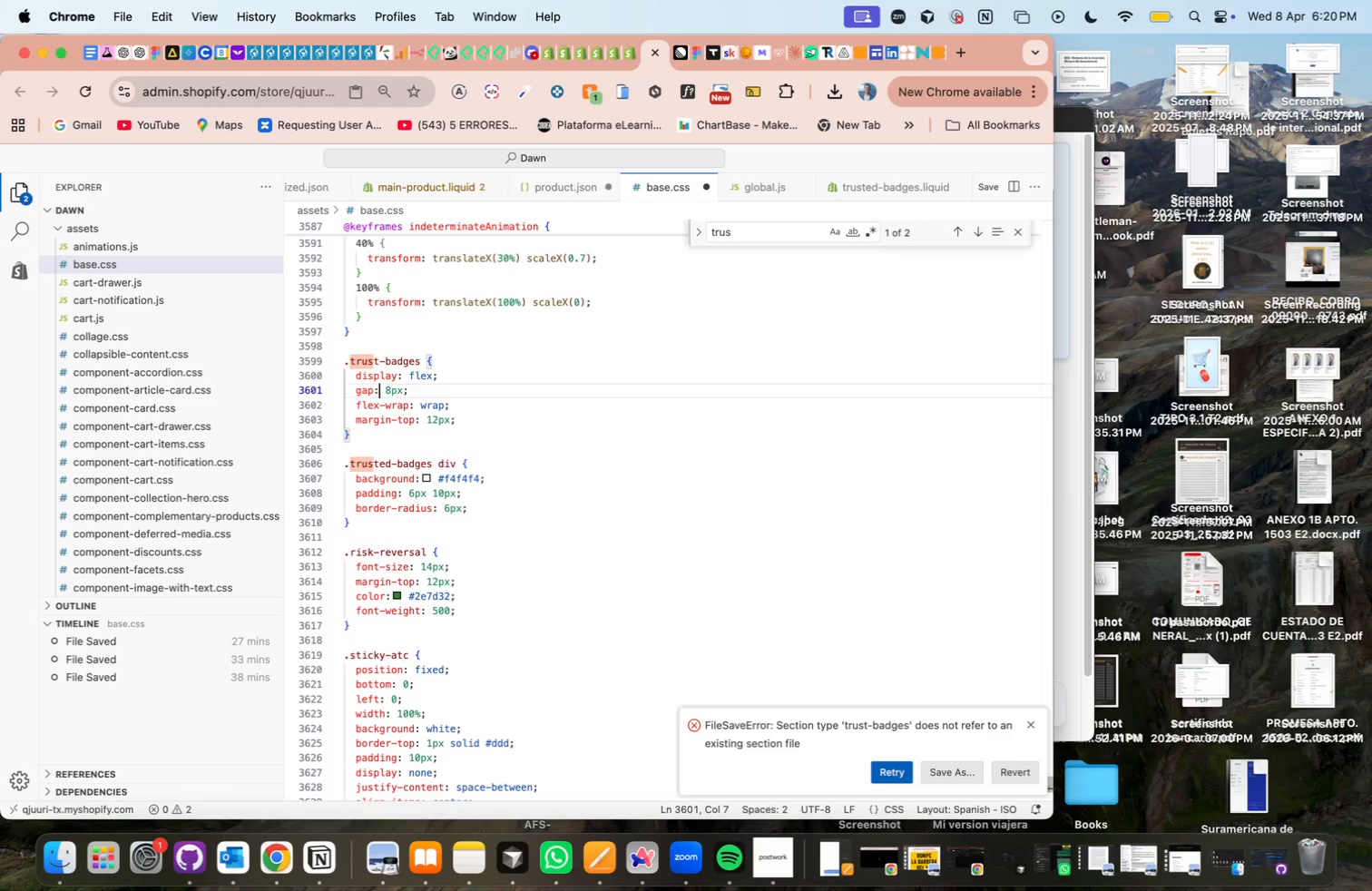 
key(ArrowDown)
 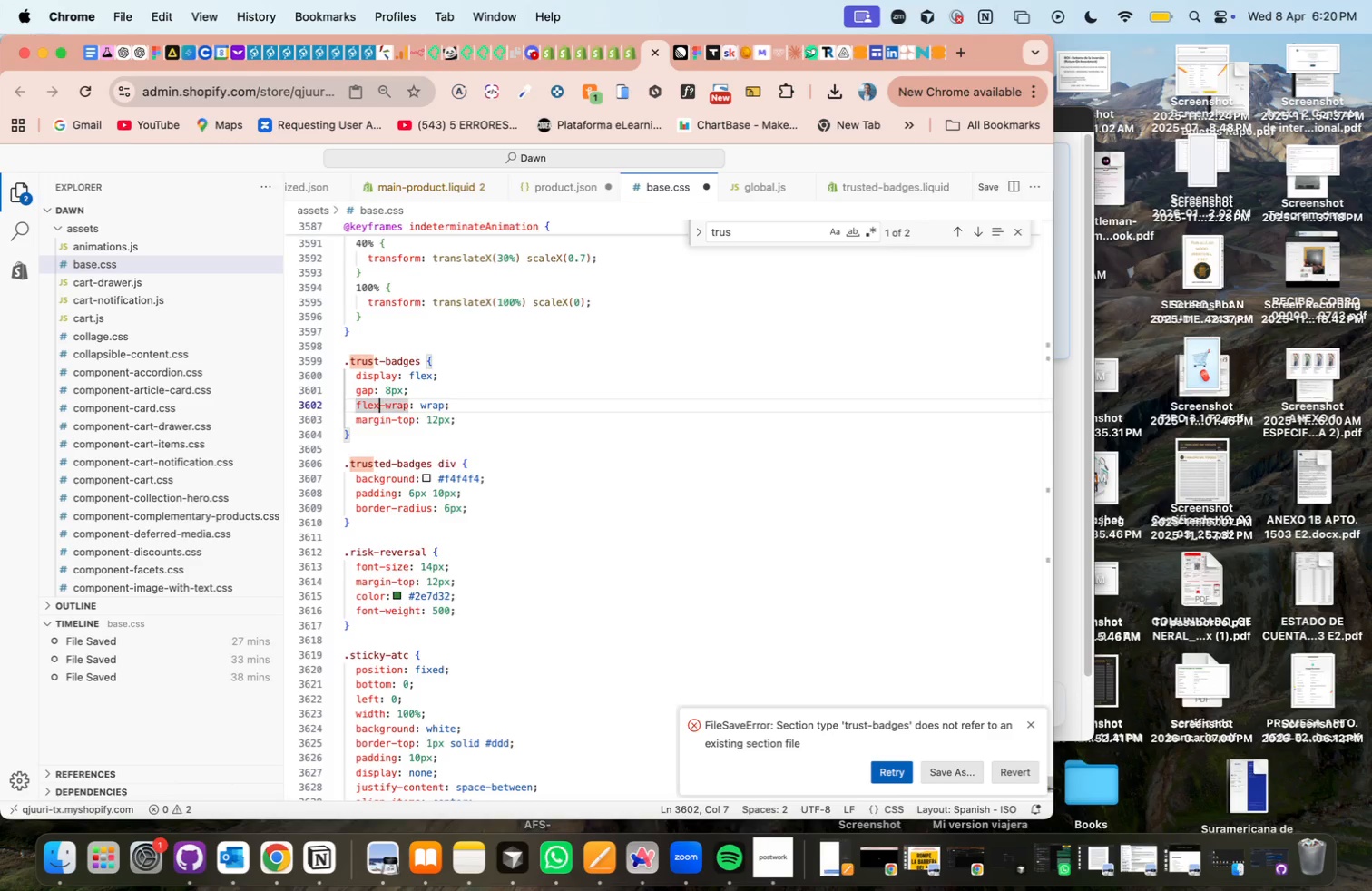 
key(ArrowDown)
 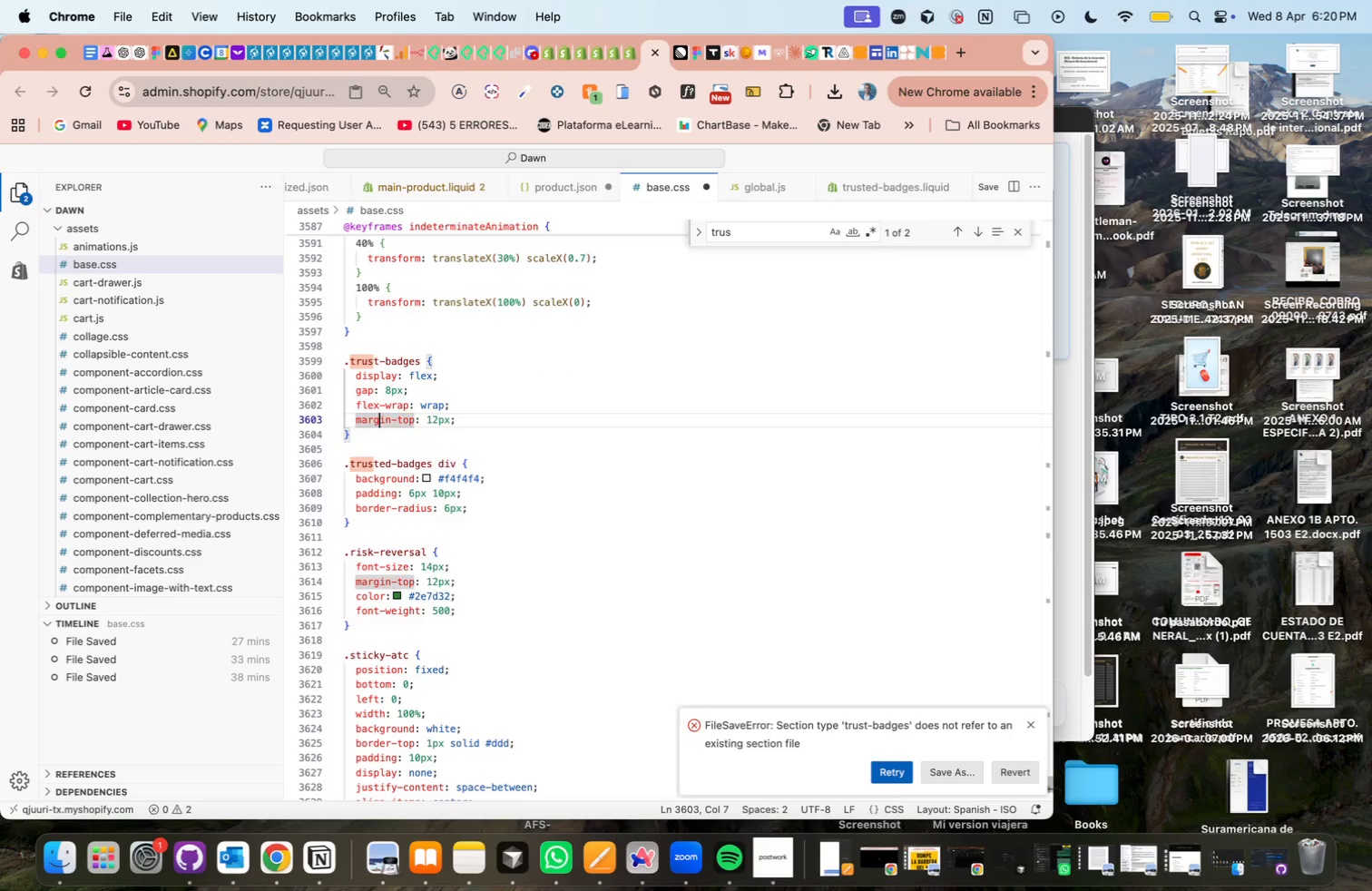 
key(ArrowDown)
 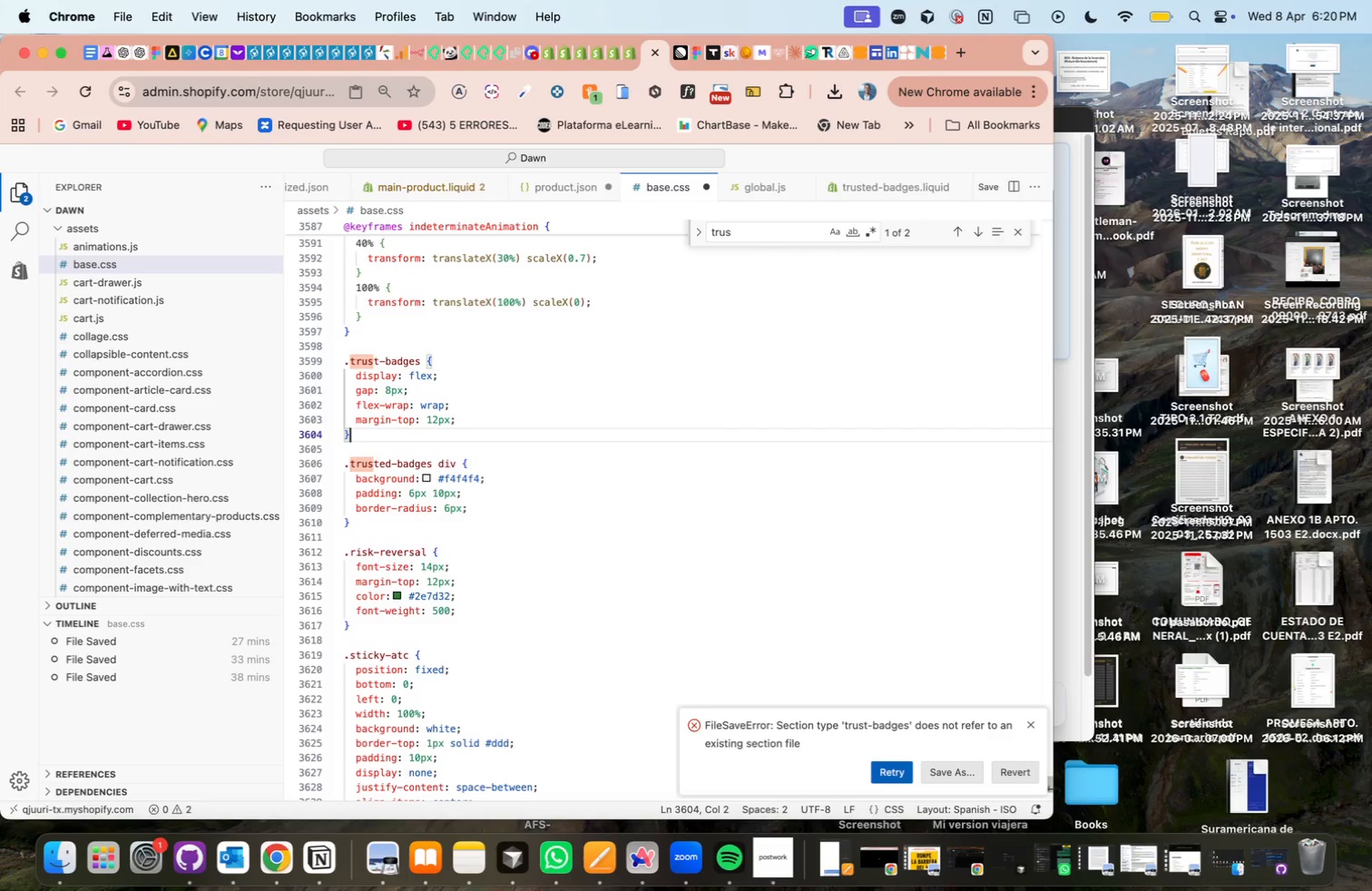 
key(ArrowDown)
 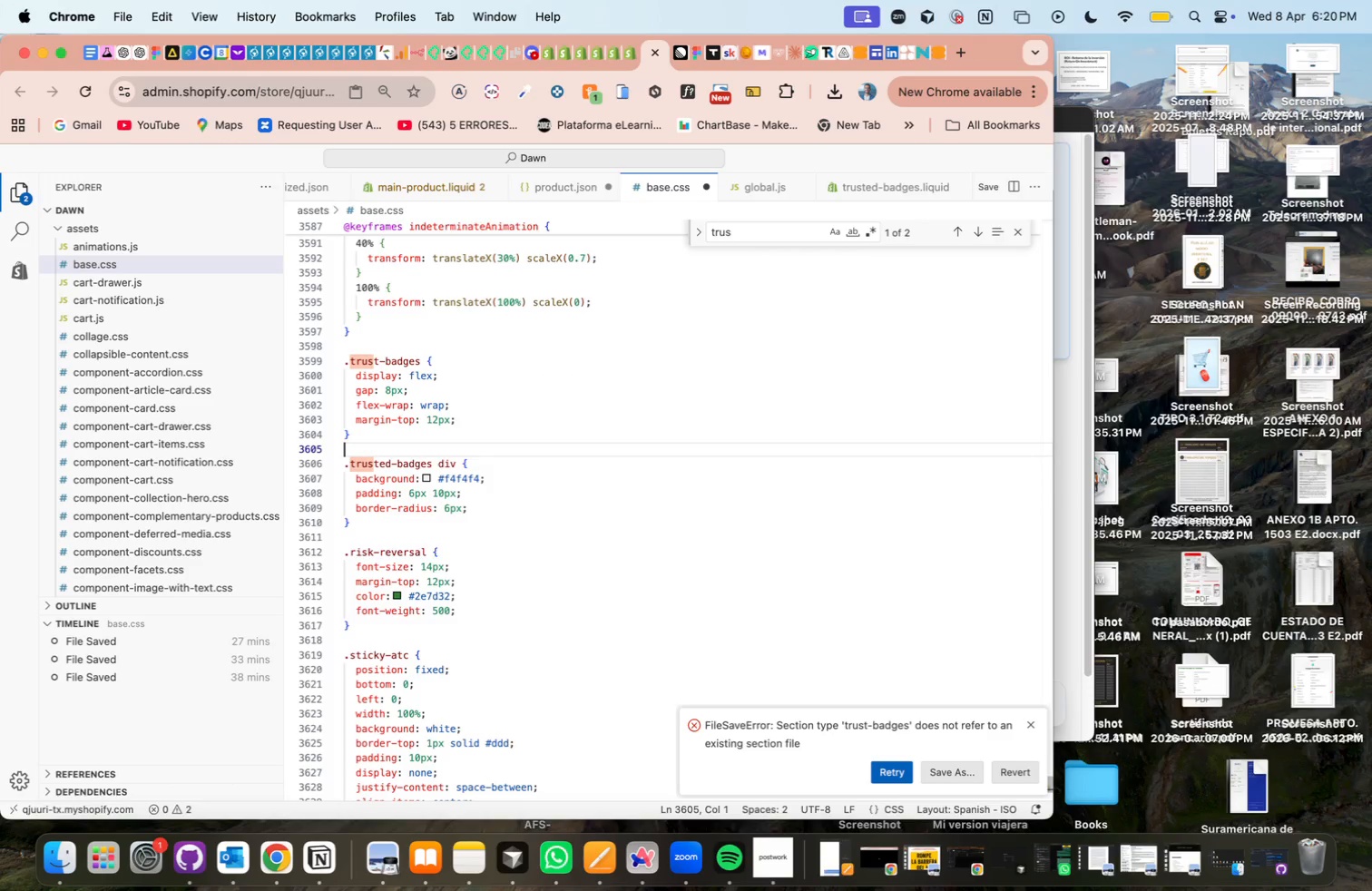 
key(ArrowDown)
 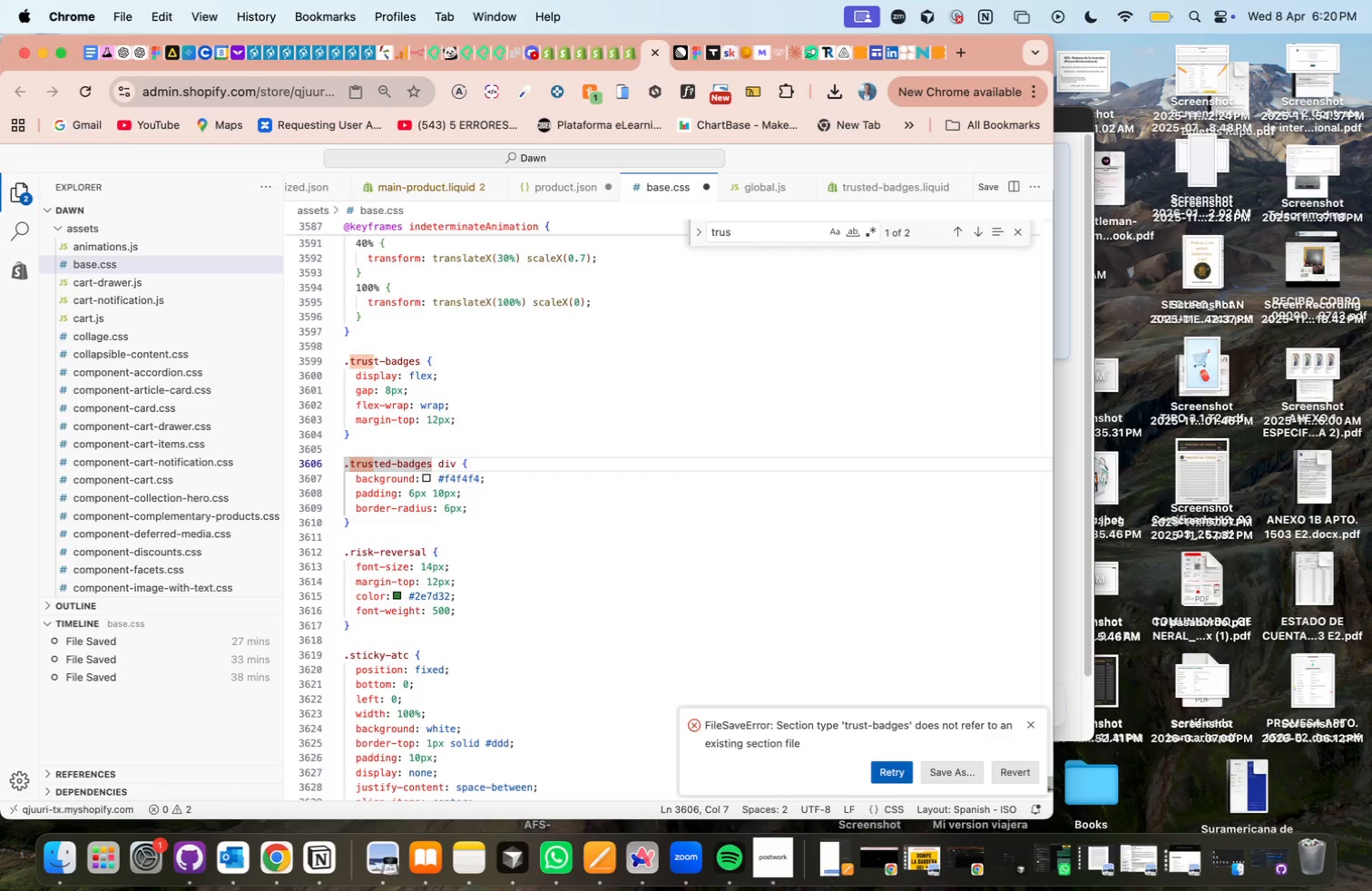 
key(ArrowRight)
 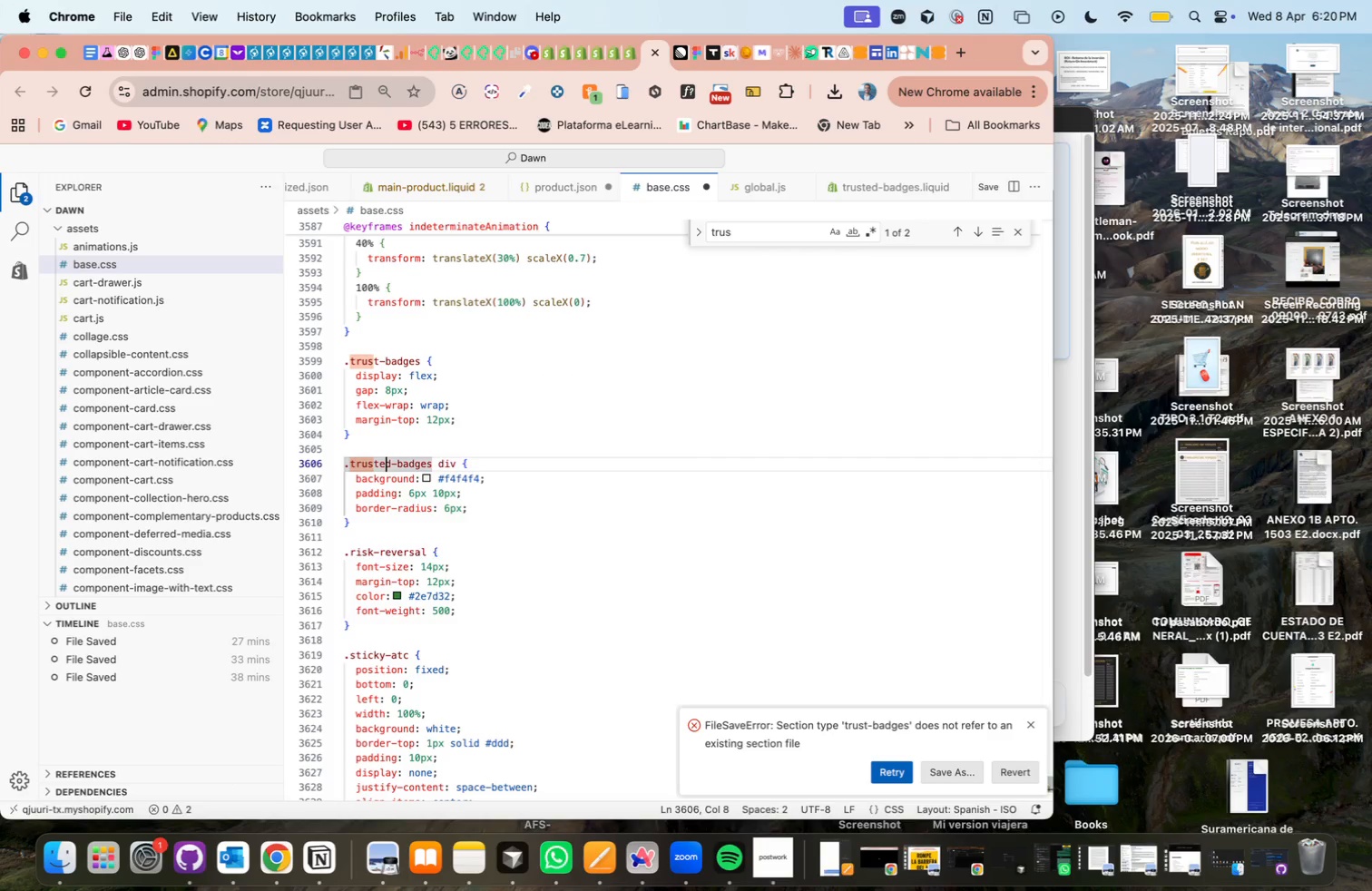 
key(ArrowRight)
 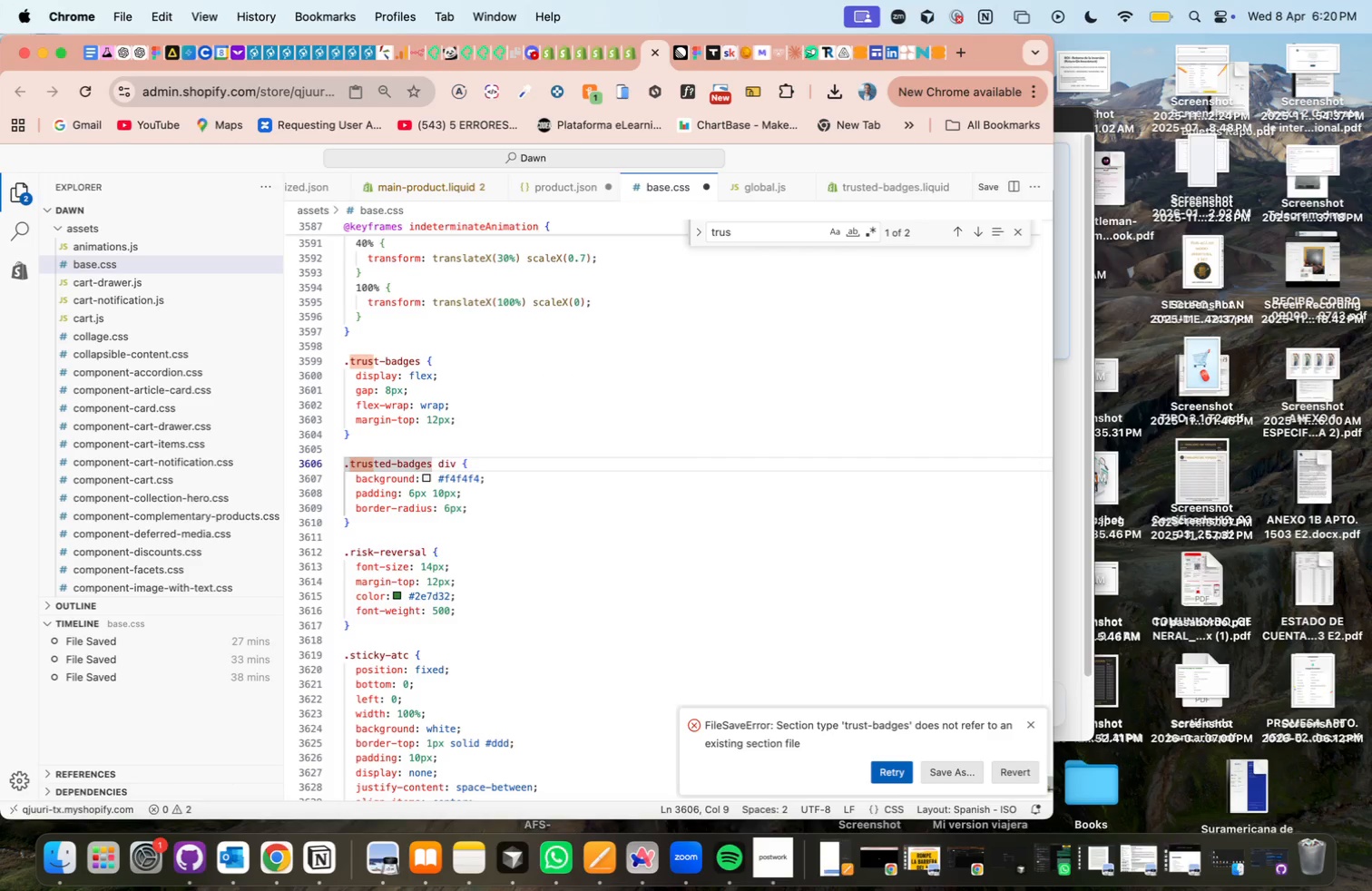 
key(Backspace)
 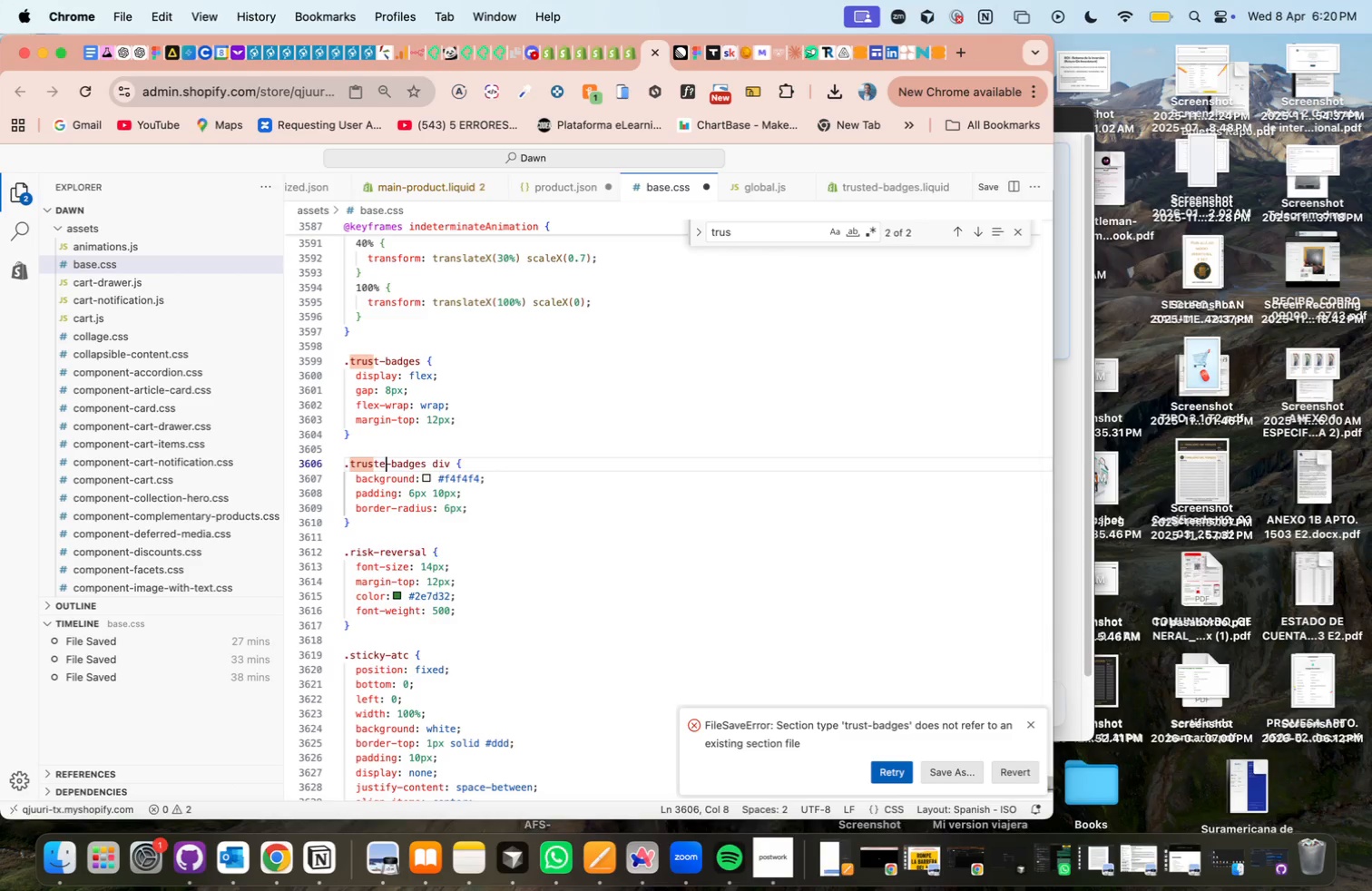 
key(Backspace)
 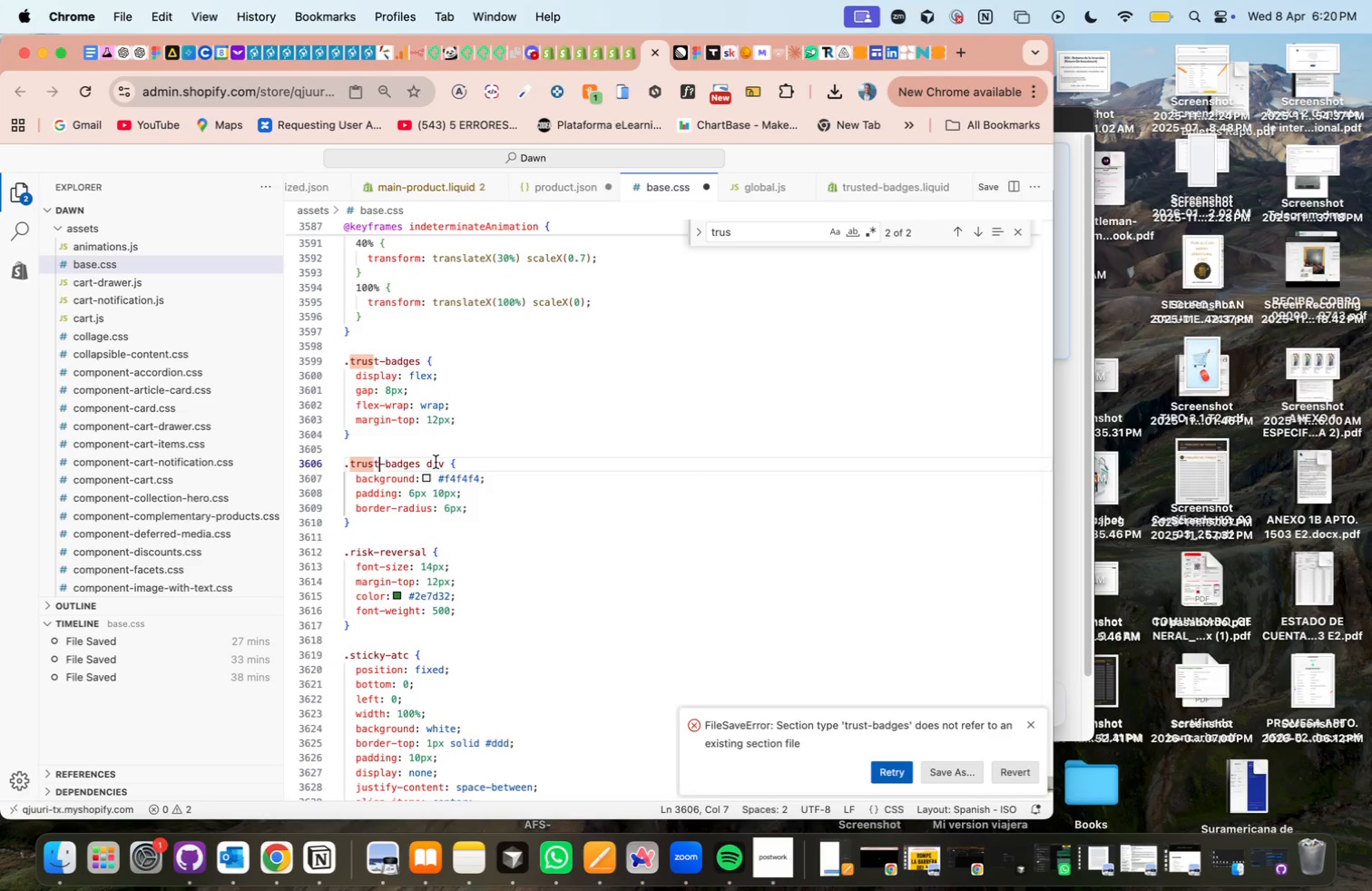 
type(.badges)
 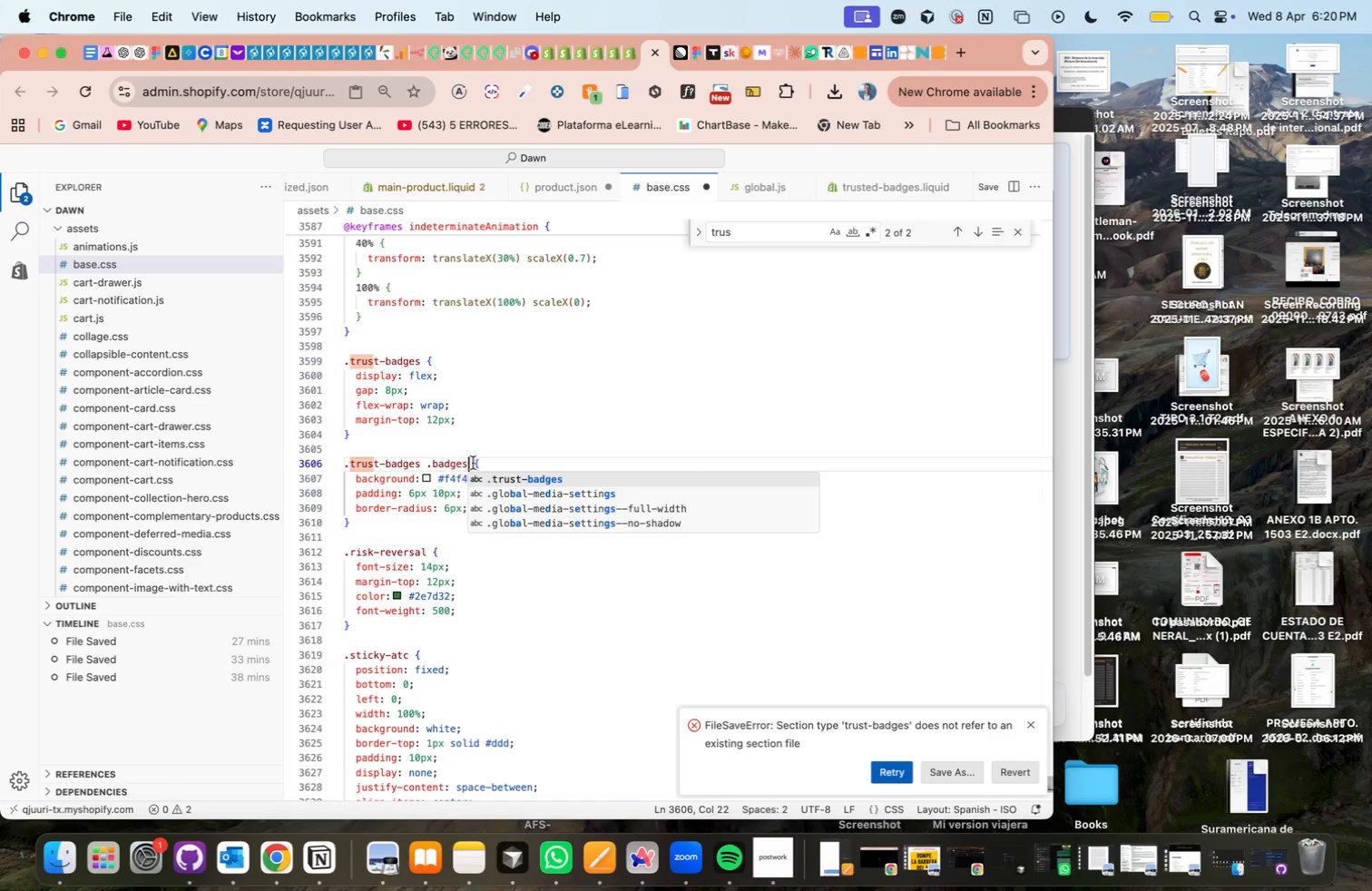 
left_click([502, 466])
 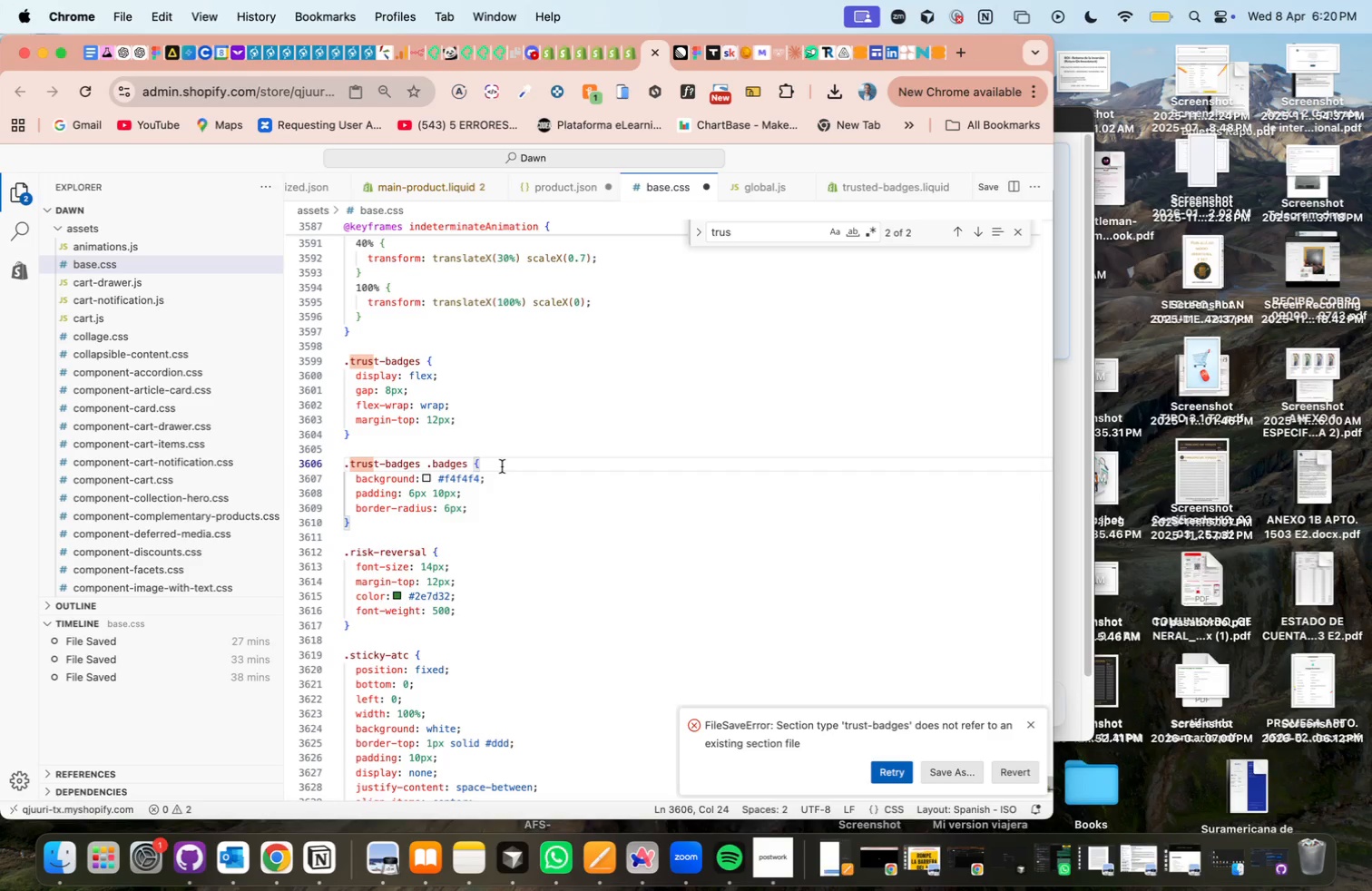 
wait(5.12)
 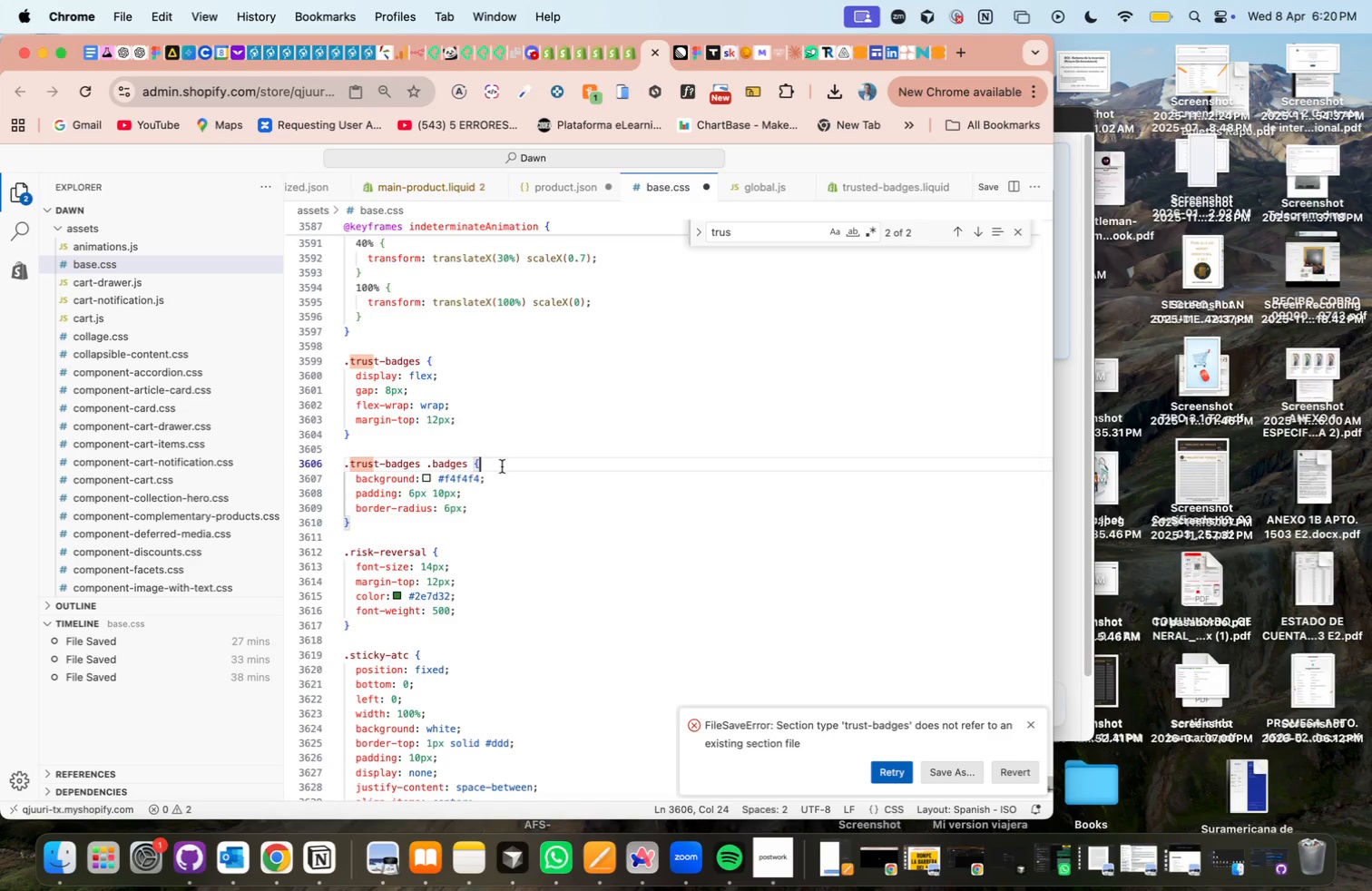 
left_click([500, 514])
 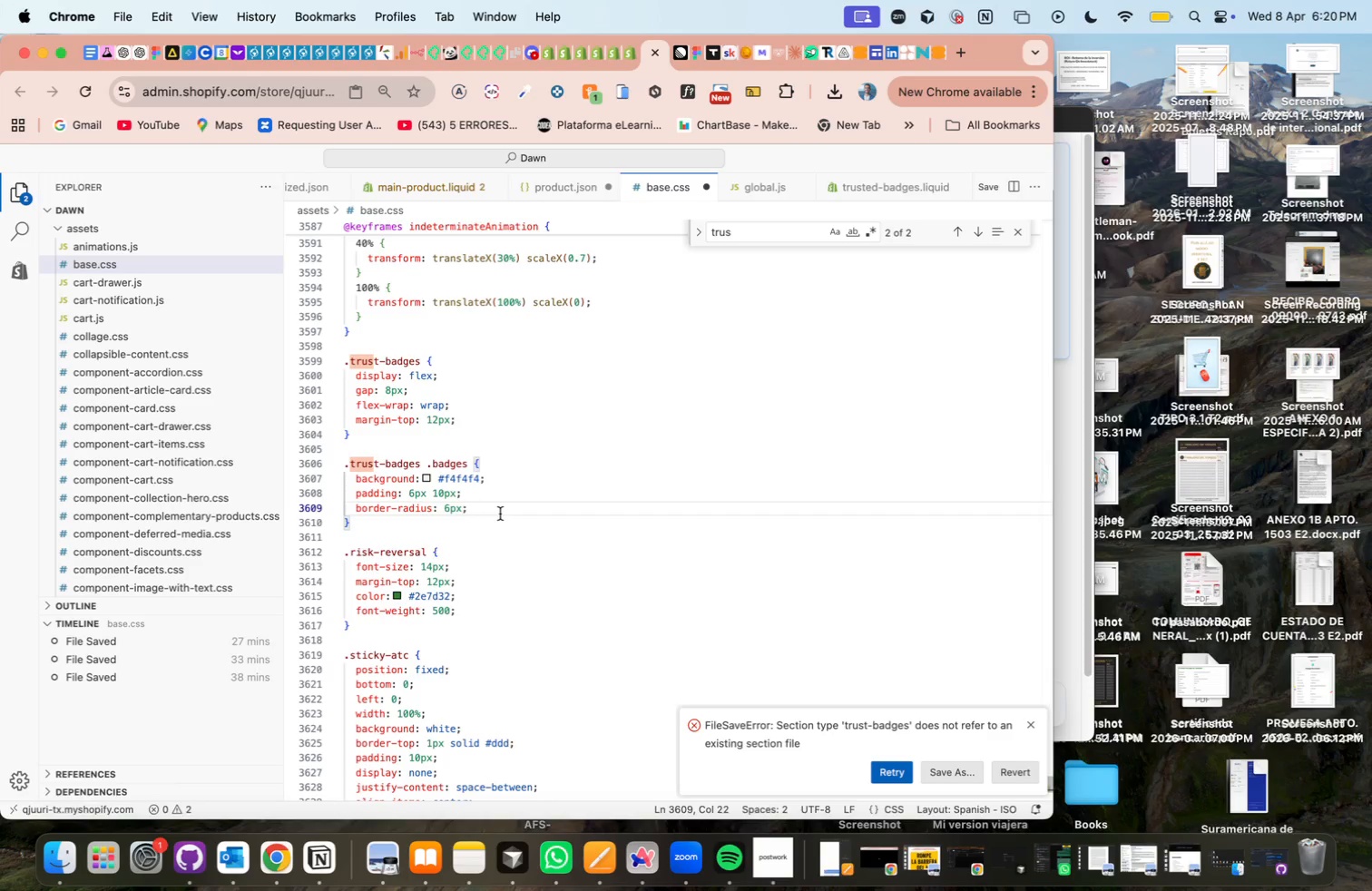 
key(Enter)
 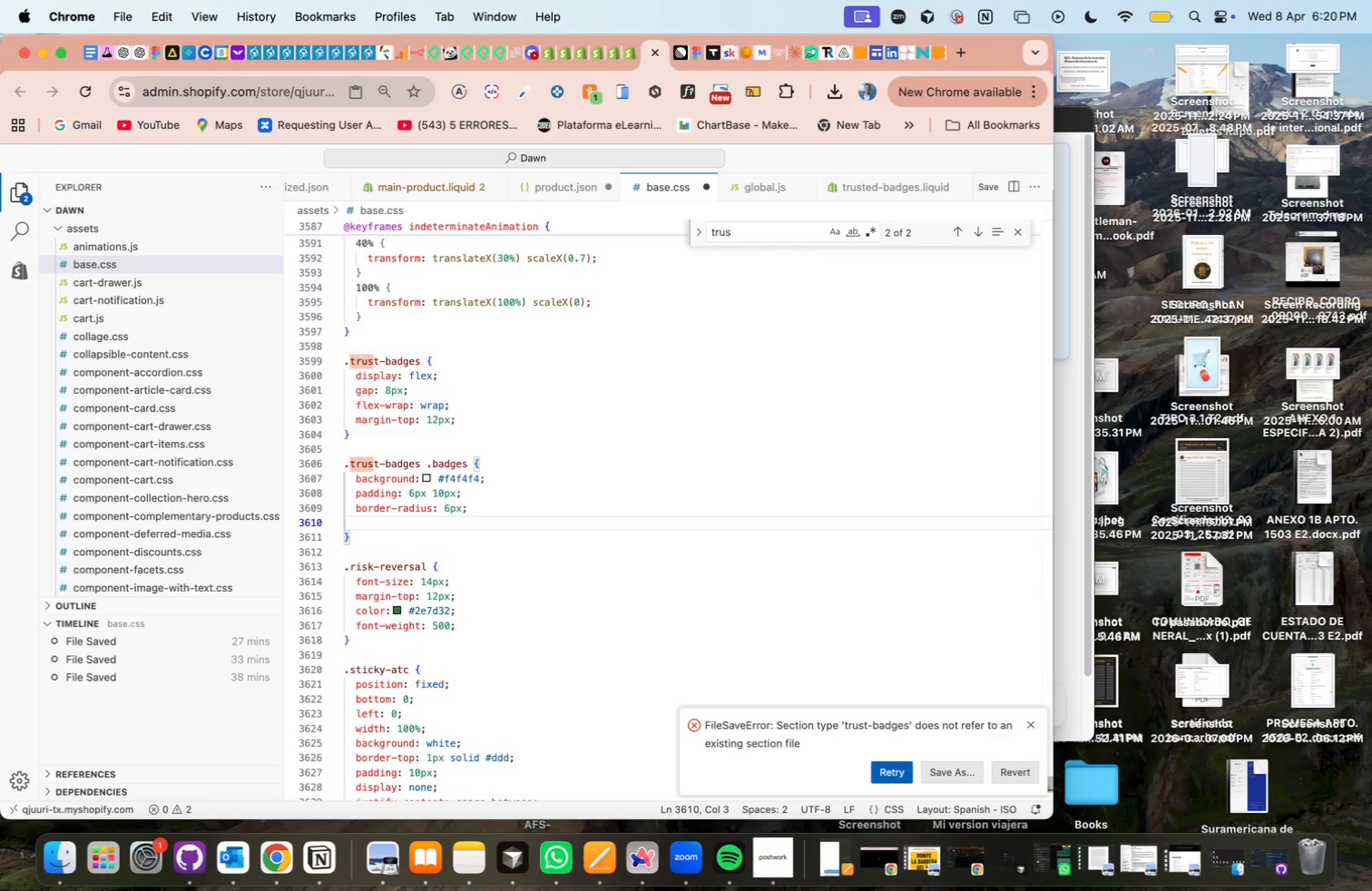 
type(font/size)
key(Tab)
type(> 13px<)
 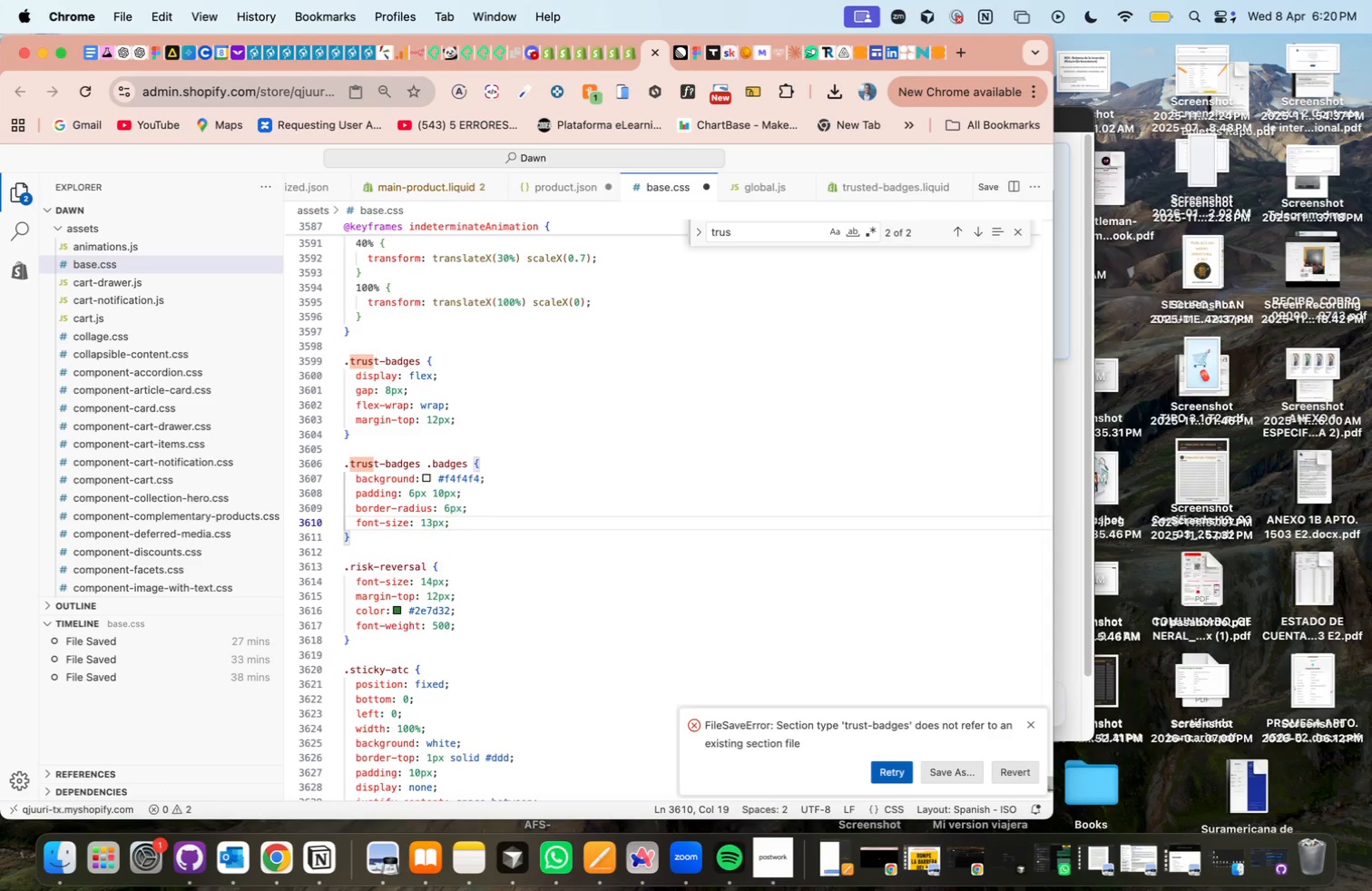 
left_click([477, 478])
 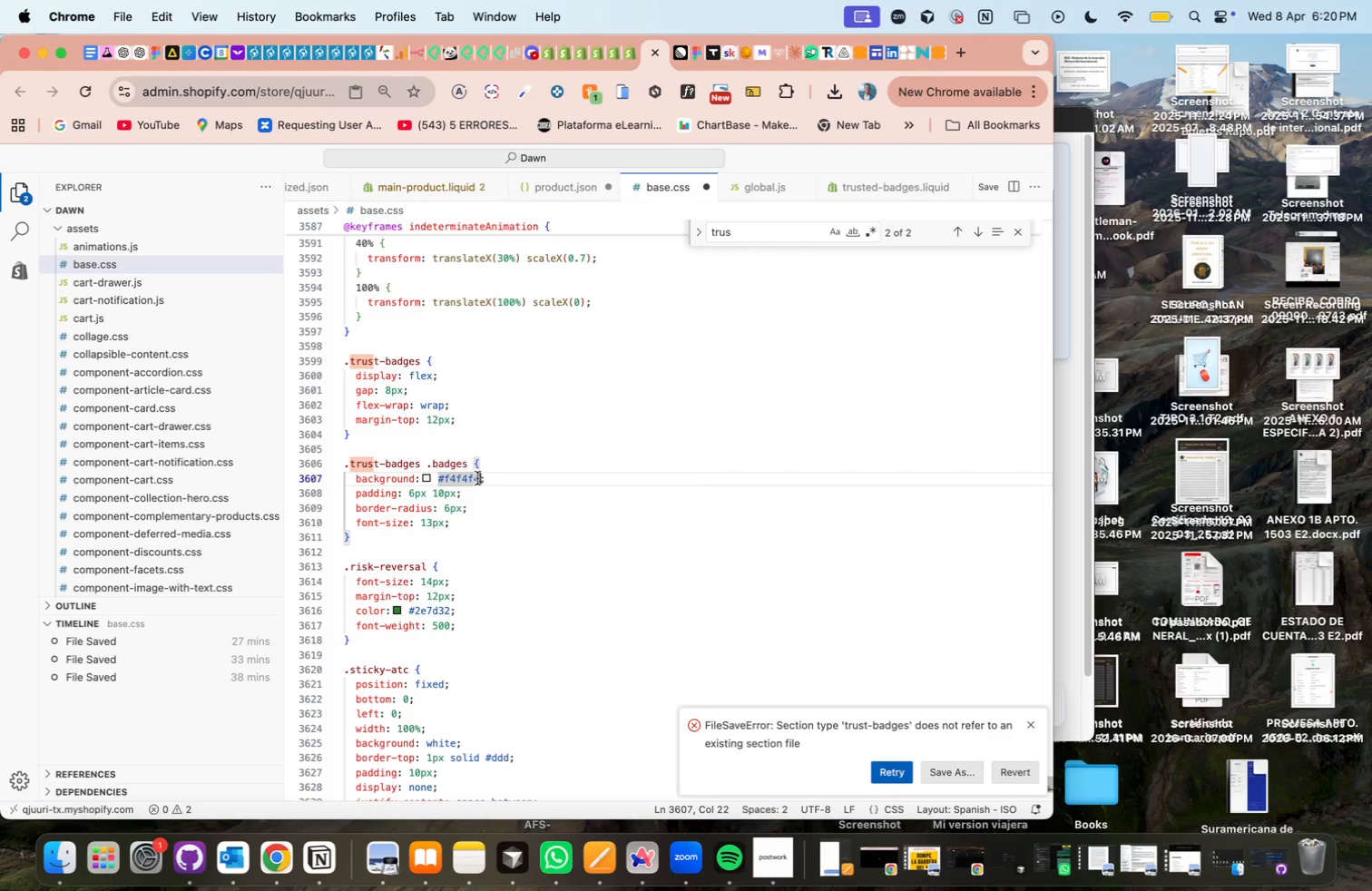 
key(Backspace)
key(Backspace)
key(Backspace)
key(Backspace)
key(Backspace)
type(5f5f5)
 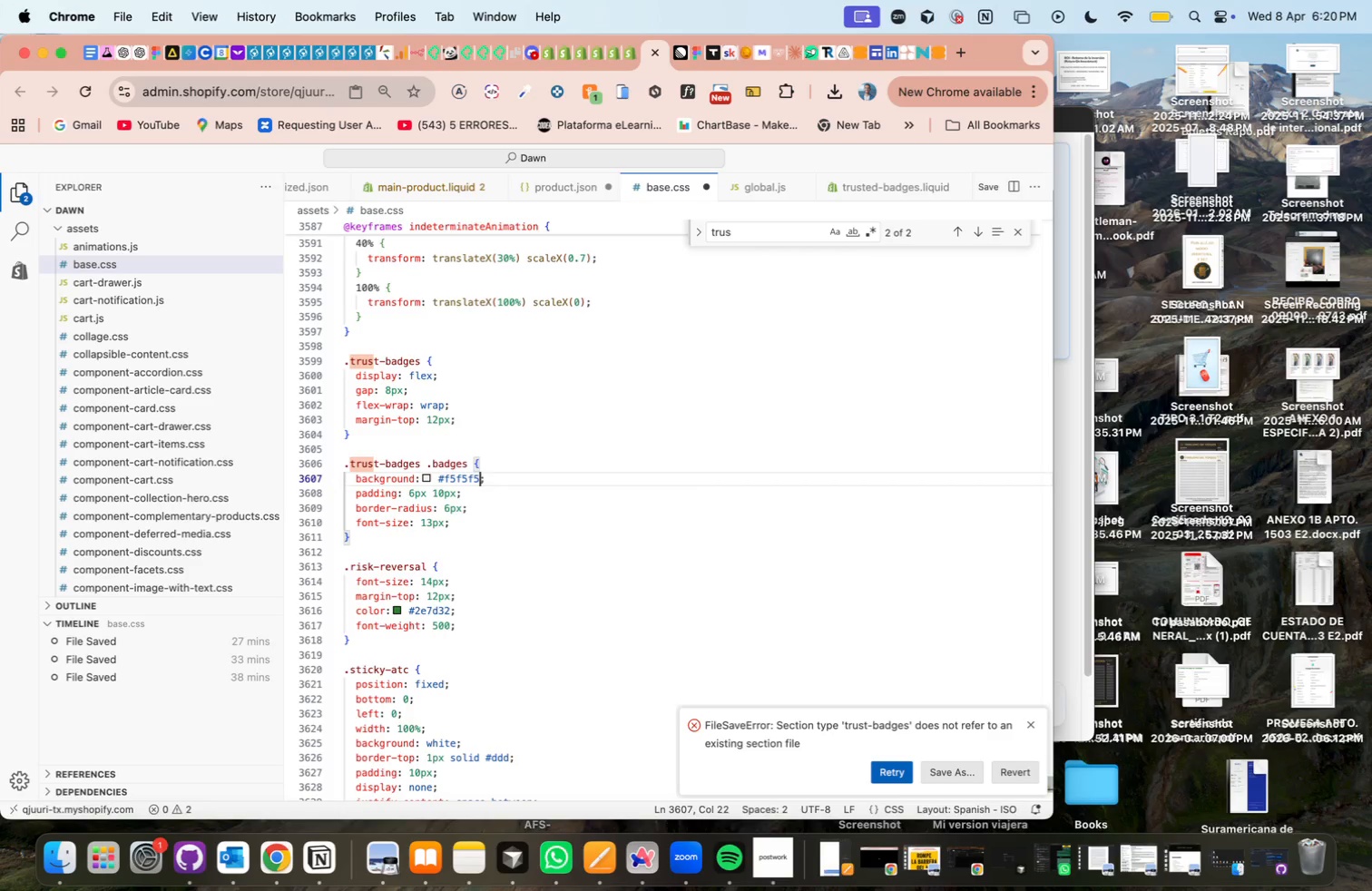 
left_click([514, 496])
 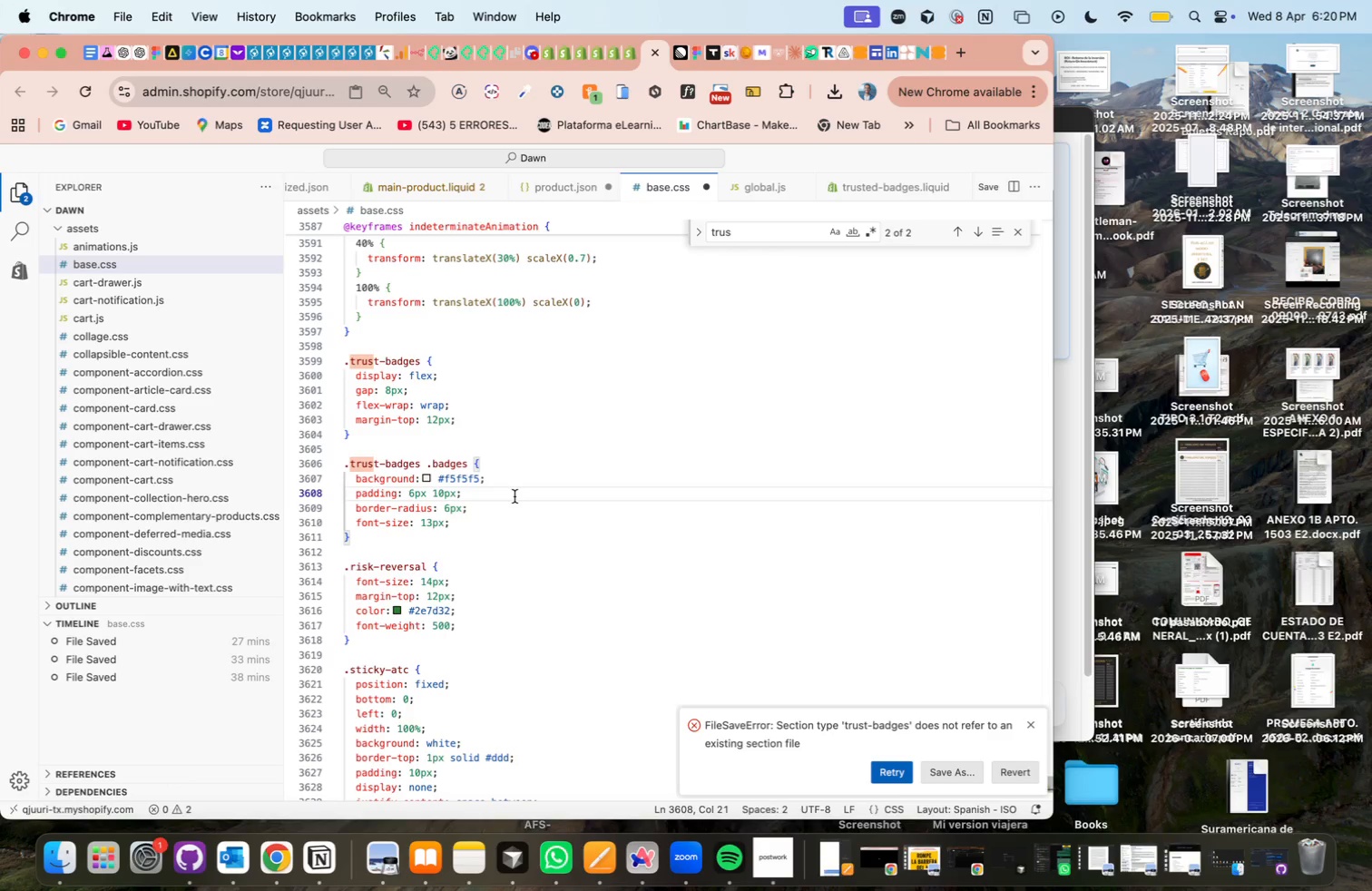 
wait(13.48)
 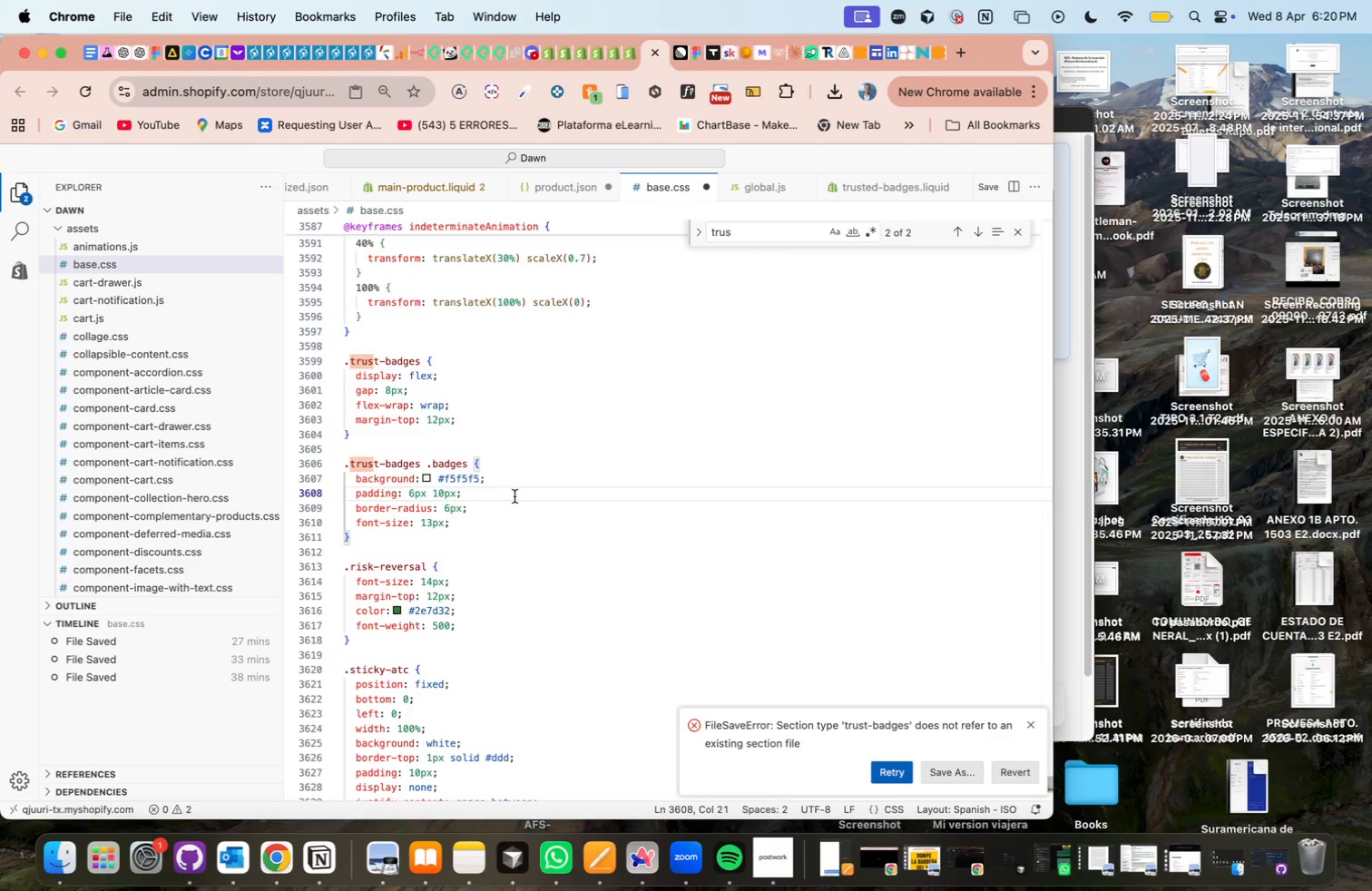 
left_click([575, 417])
 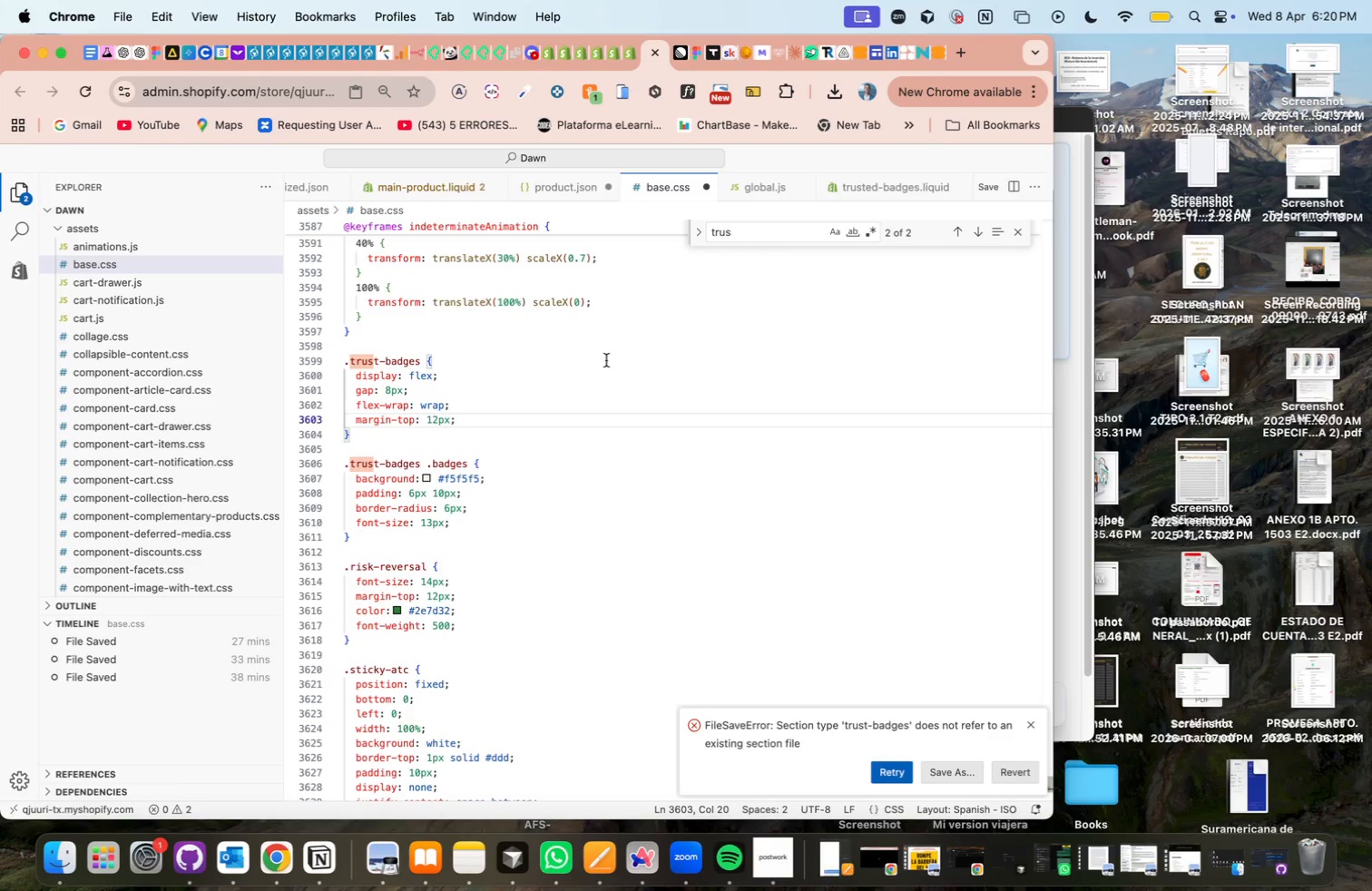 
key(Meta+S)
 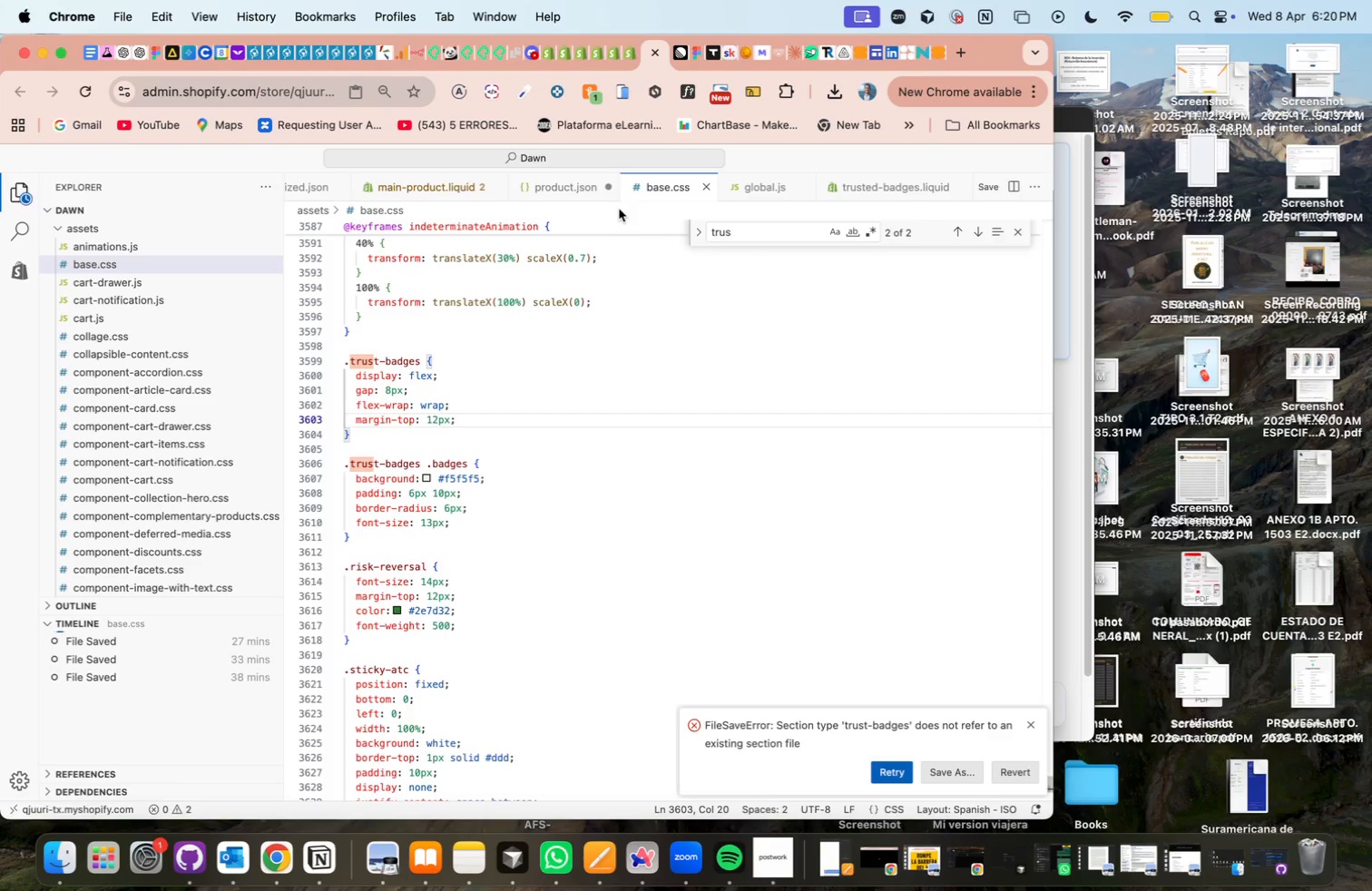 
left_click([567, 186])
 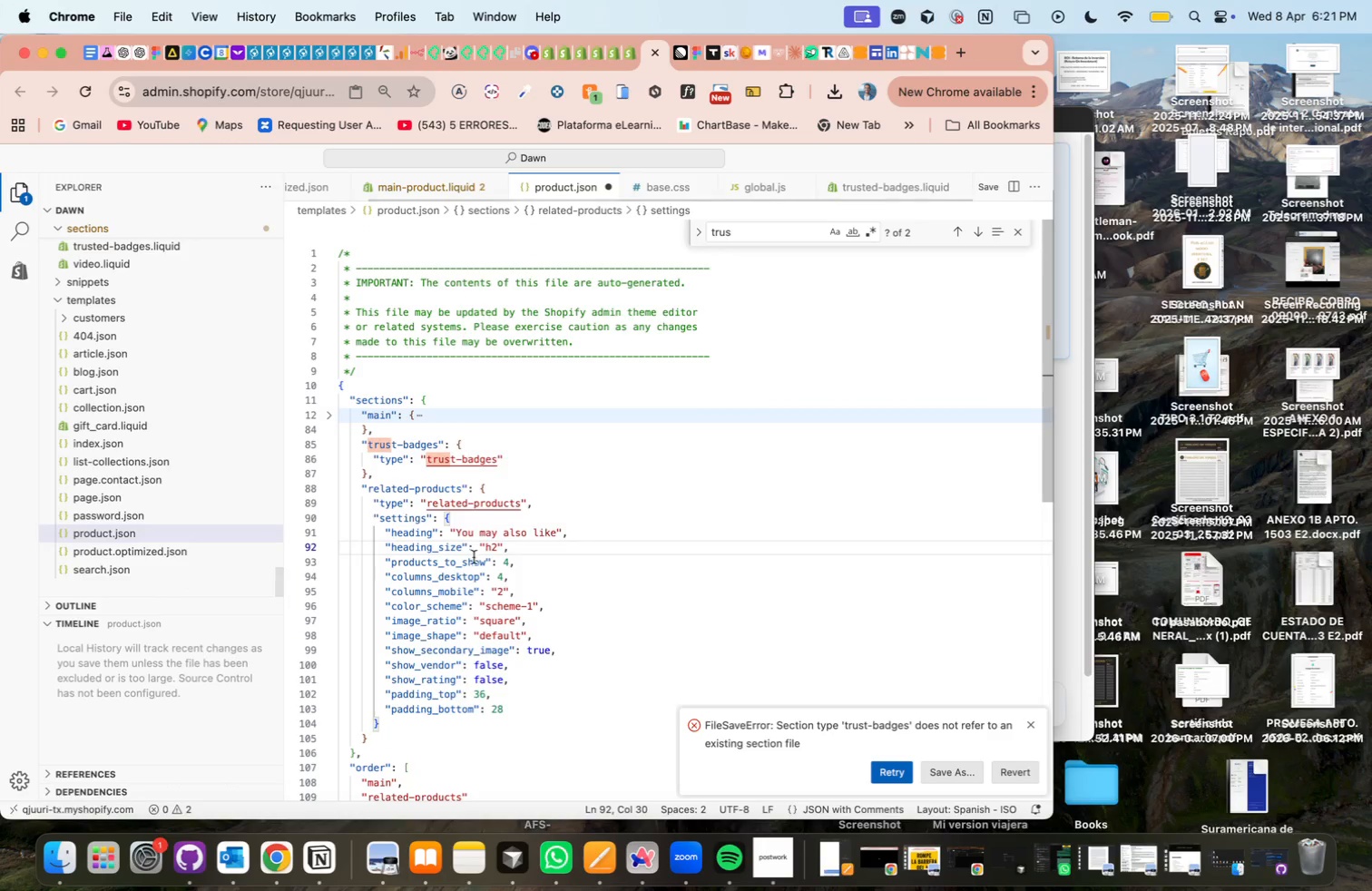 
scroll: coordinate [471, 553], scroll_direction: down, amount: 18.0
 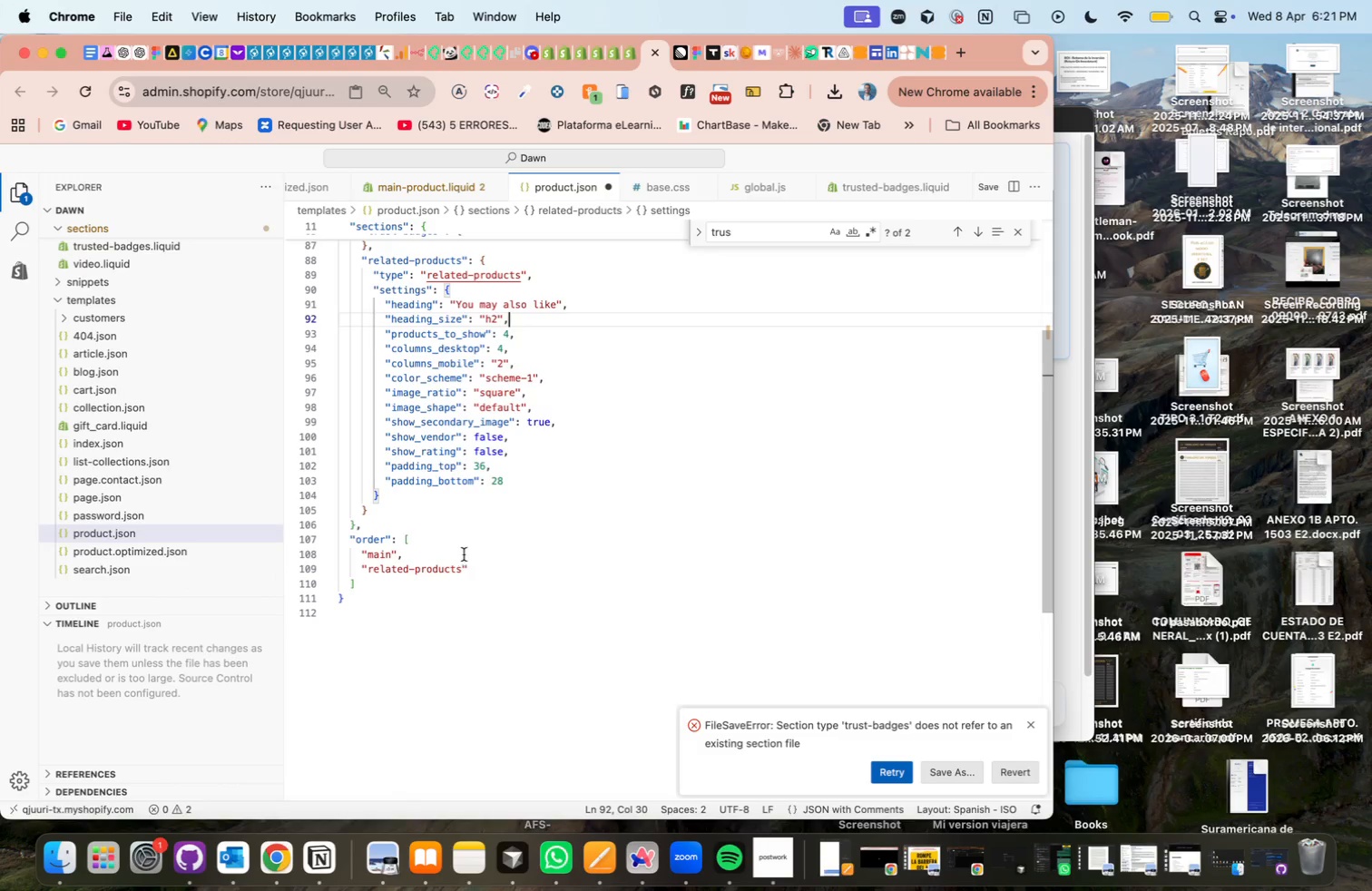 
left_click([453, 556])
 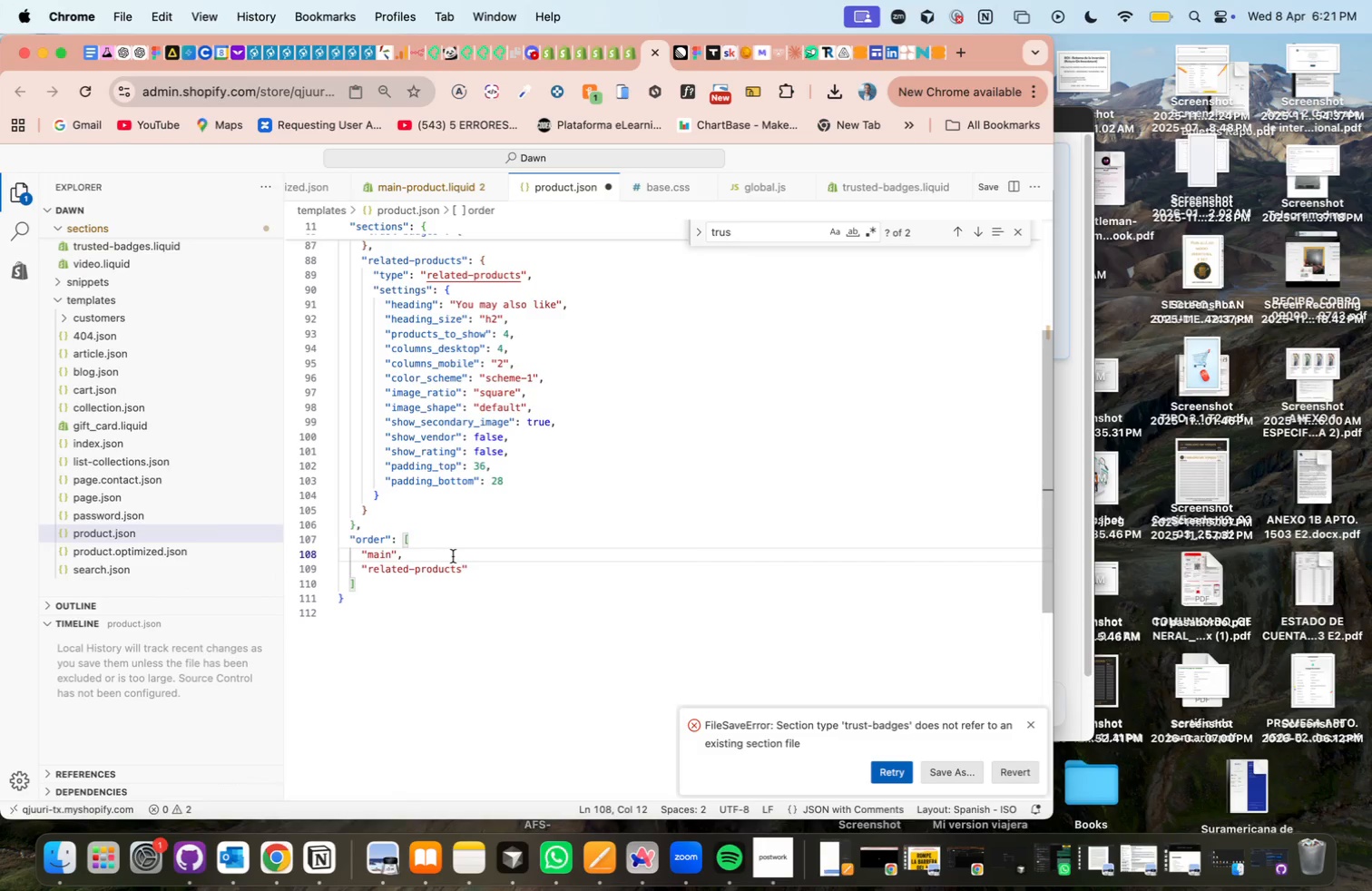 
key(Enter)
 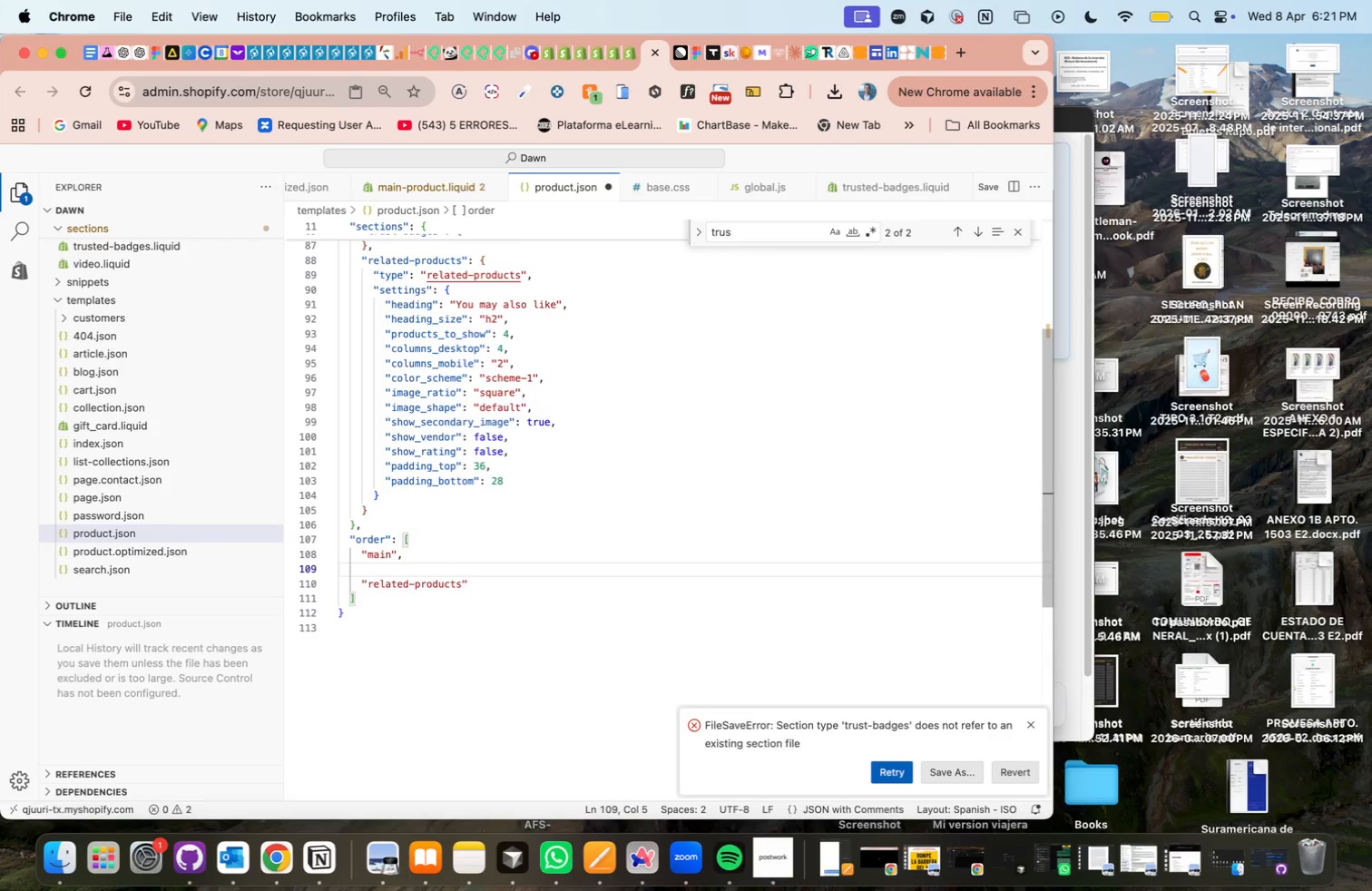 
type(@trust/badges)
 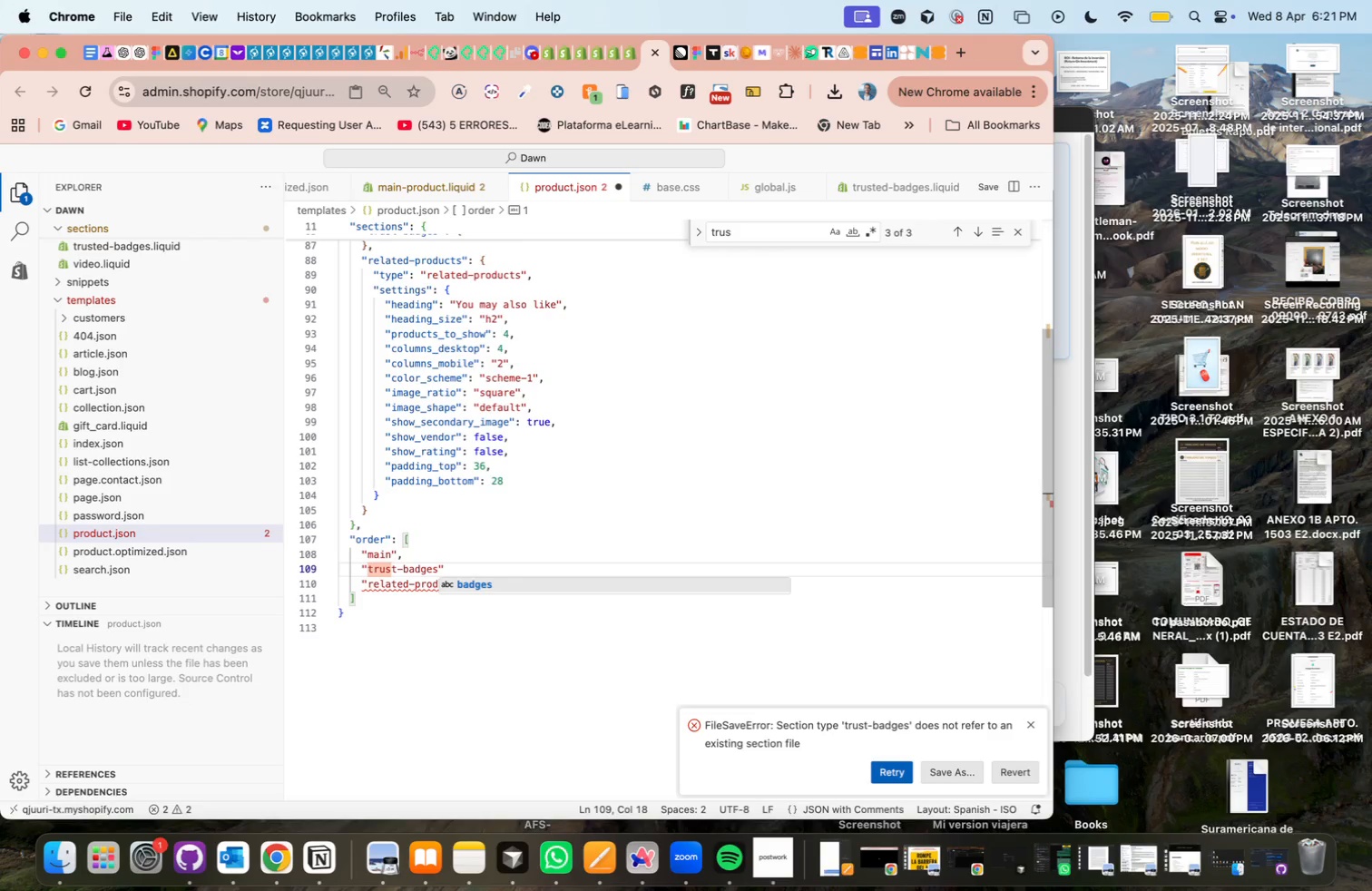 
key(ArrowRight)
 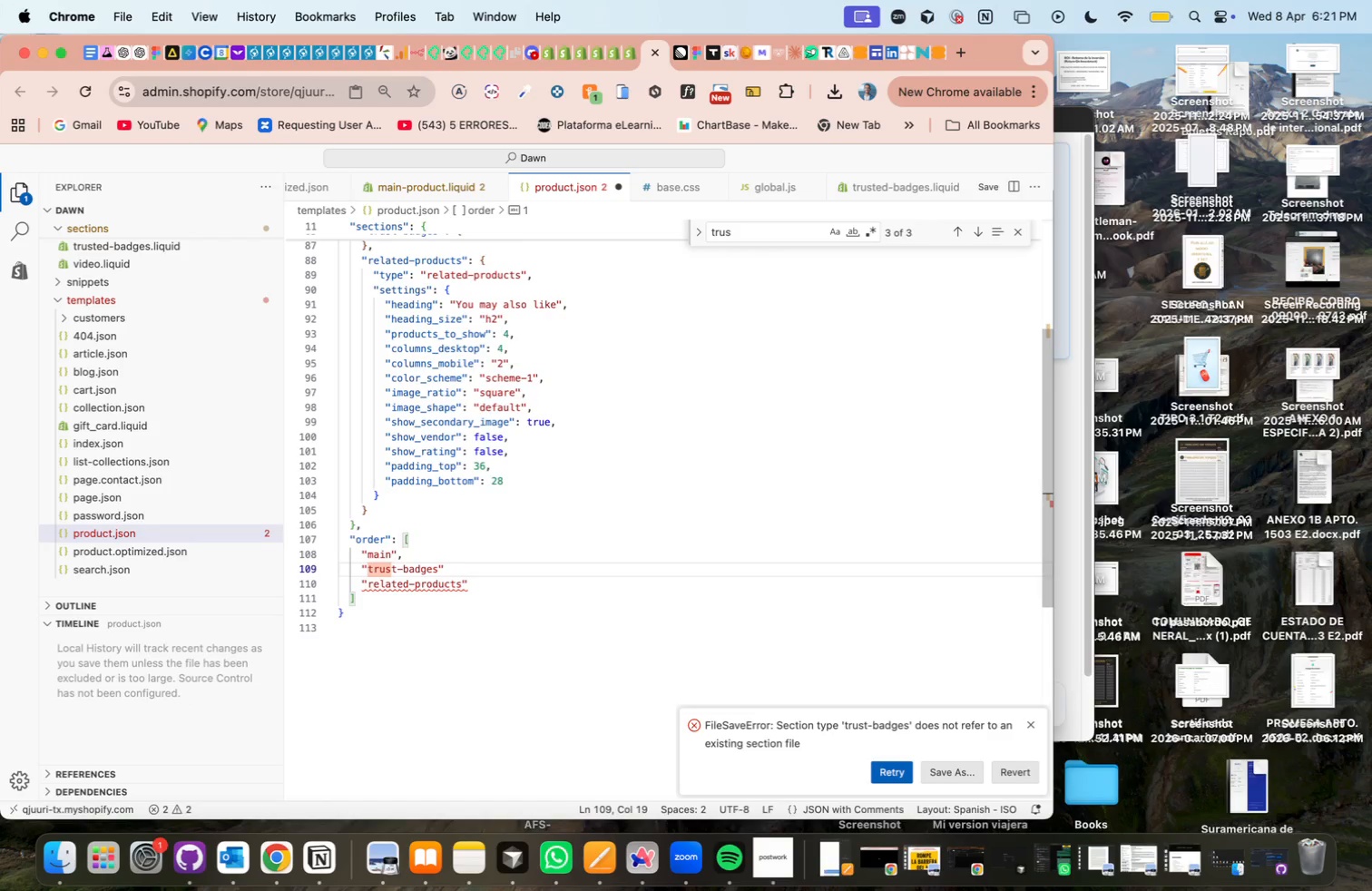 
key(Comma)
 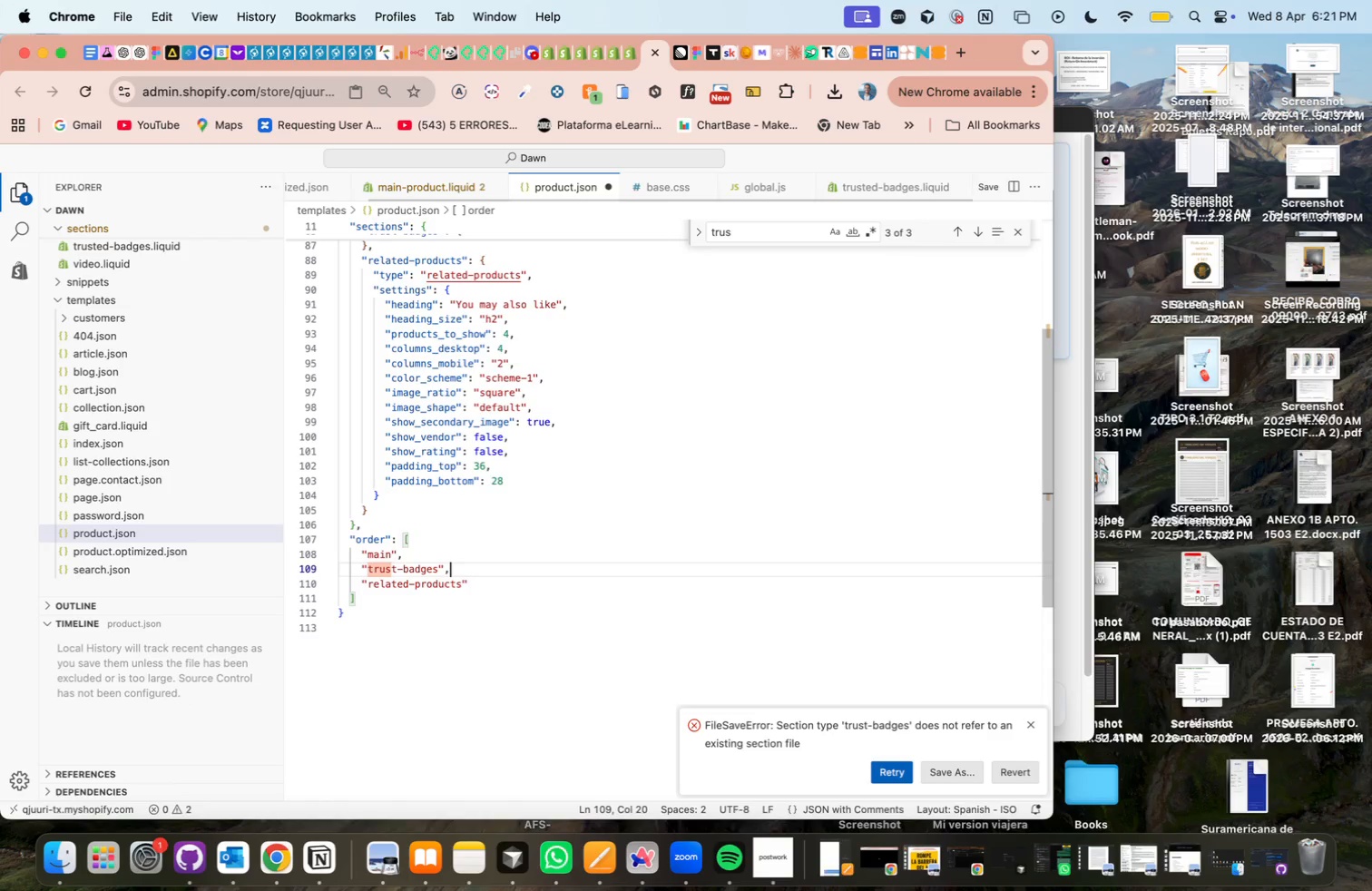 
key(Meta+S)
 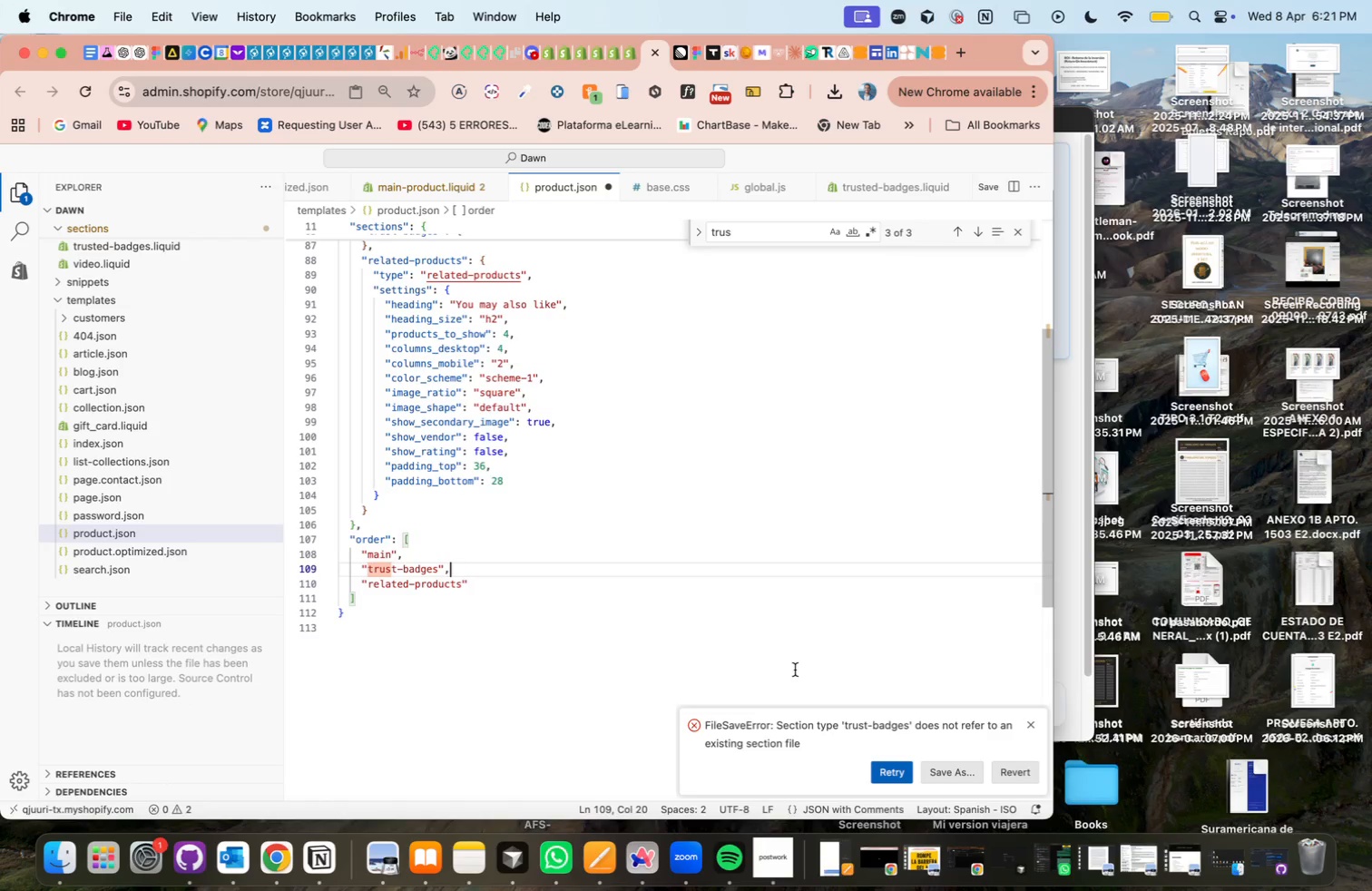 
wait(9.22)
 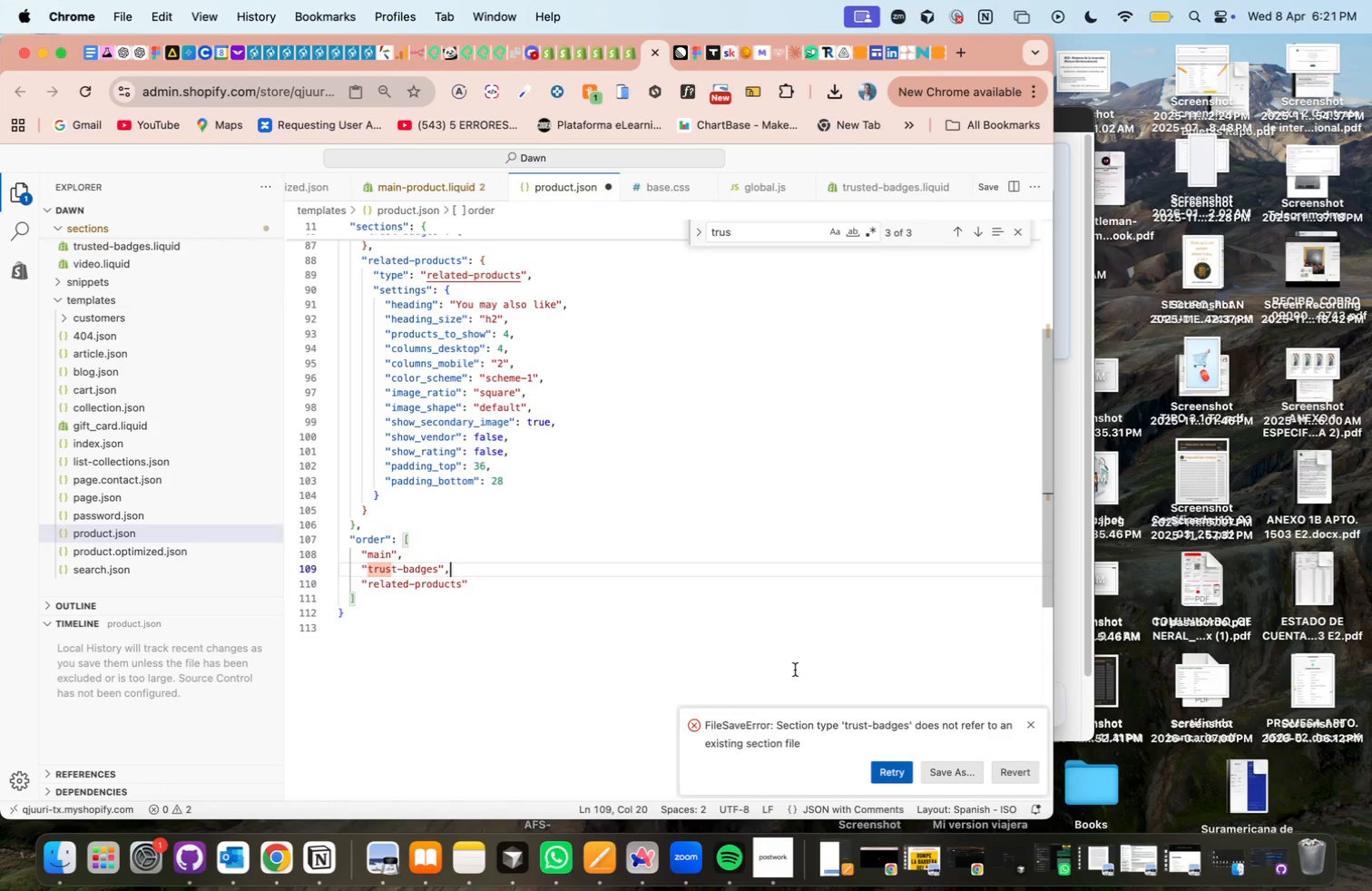 
scroll: coordinate [220, 551], scroll_direction: up, amount: 33.0
 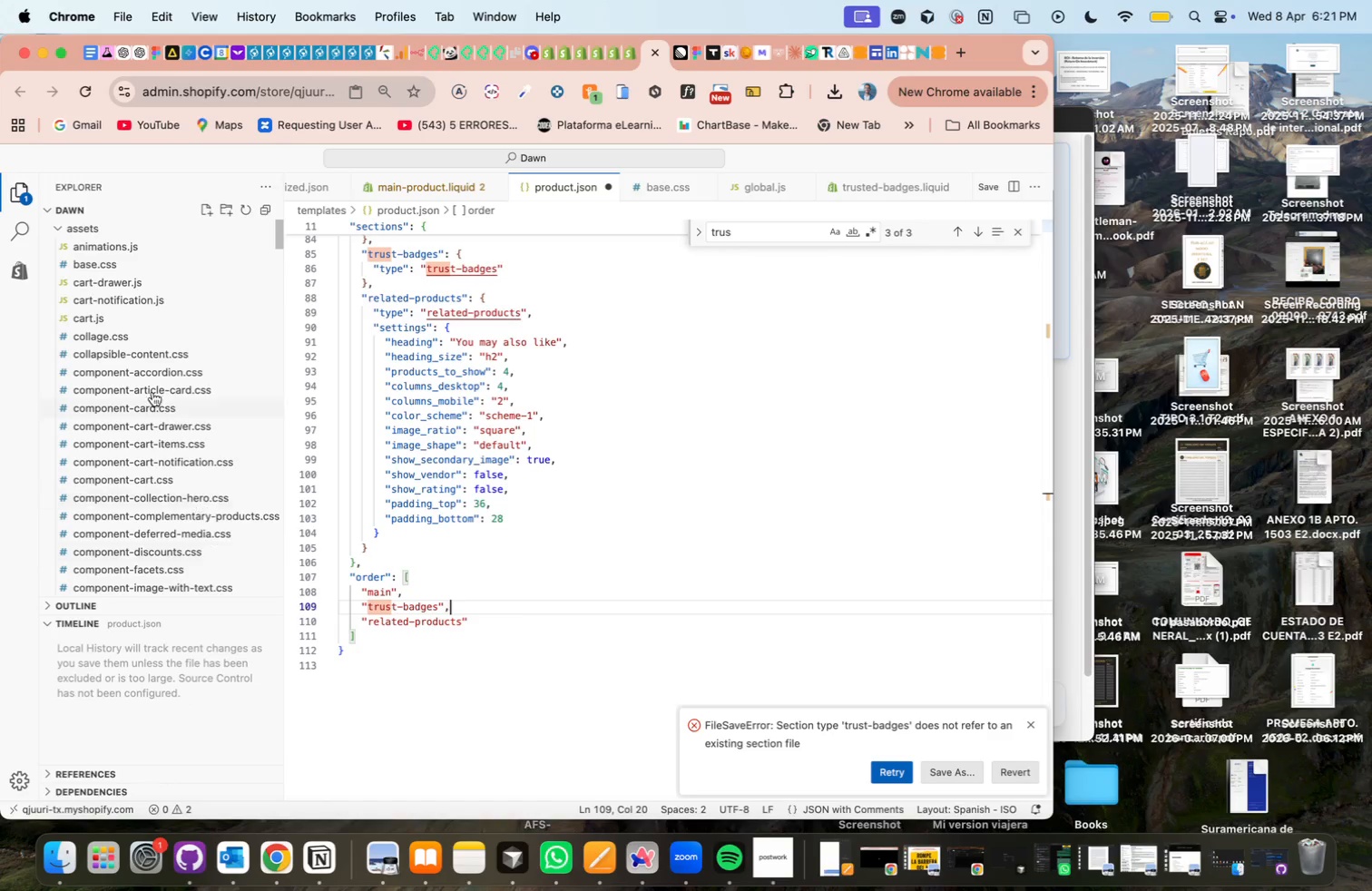 
left_click([59, 226])
 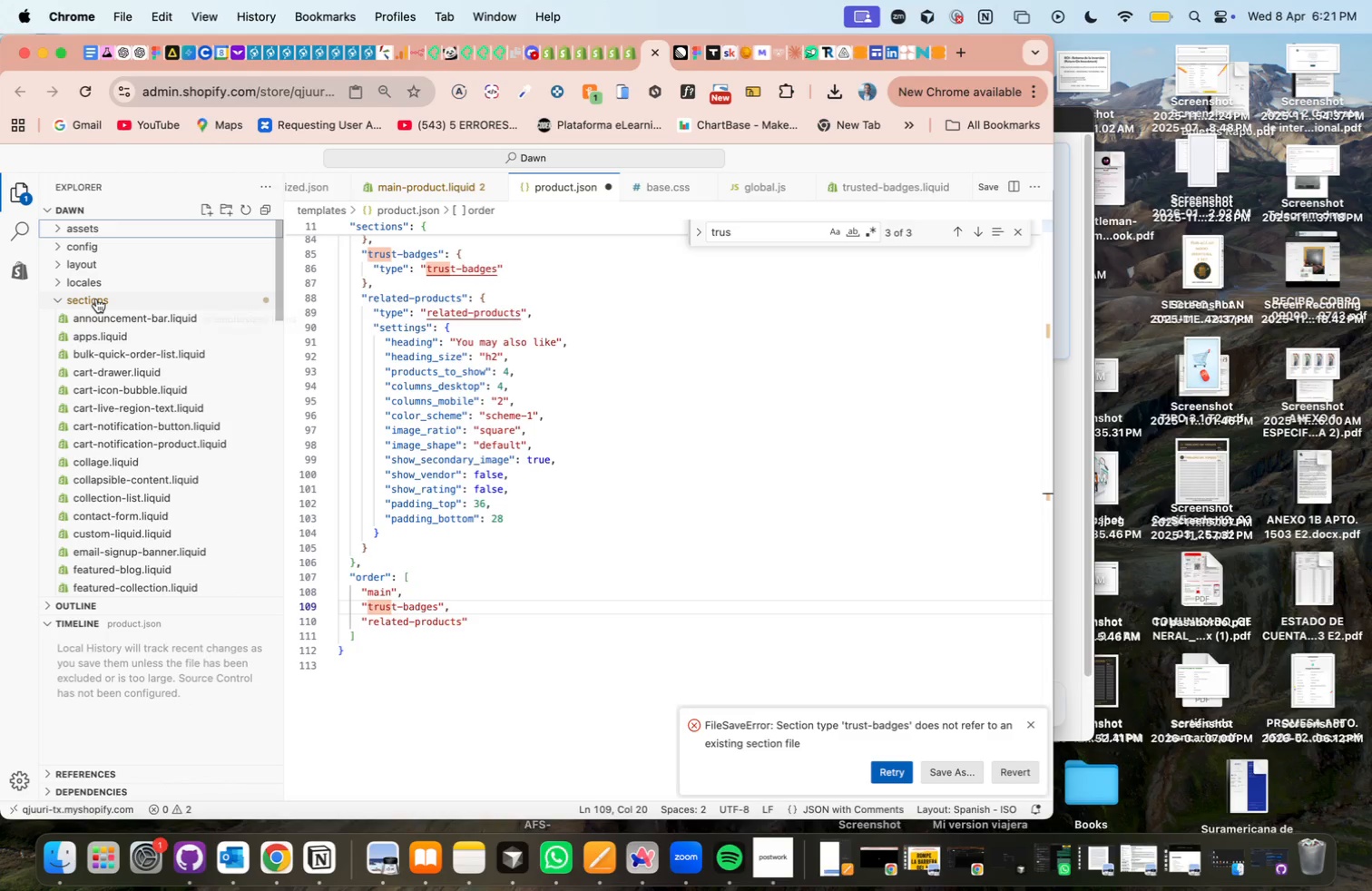 
scroll: coordinate [99, 504], scroll_direction: down, amount: 19.0
 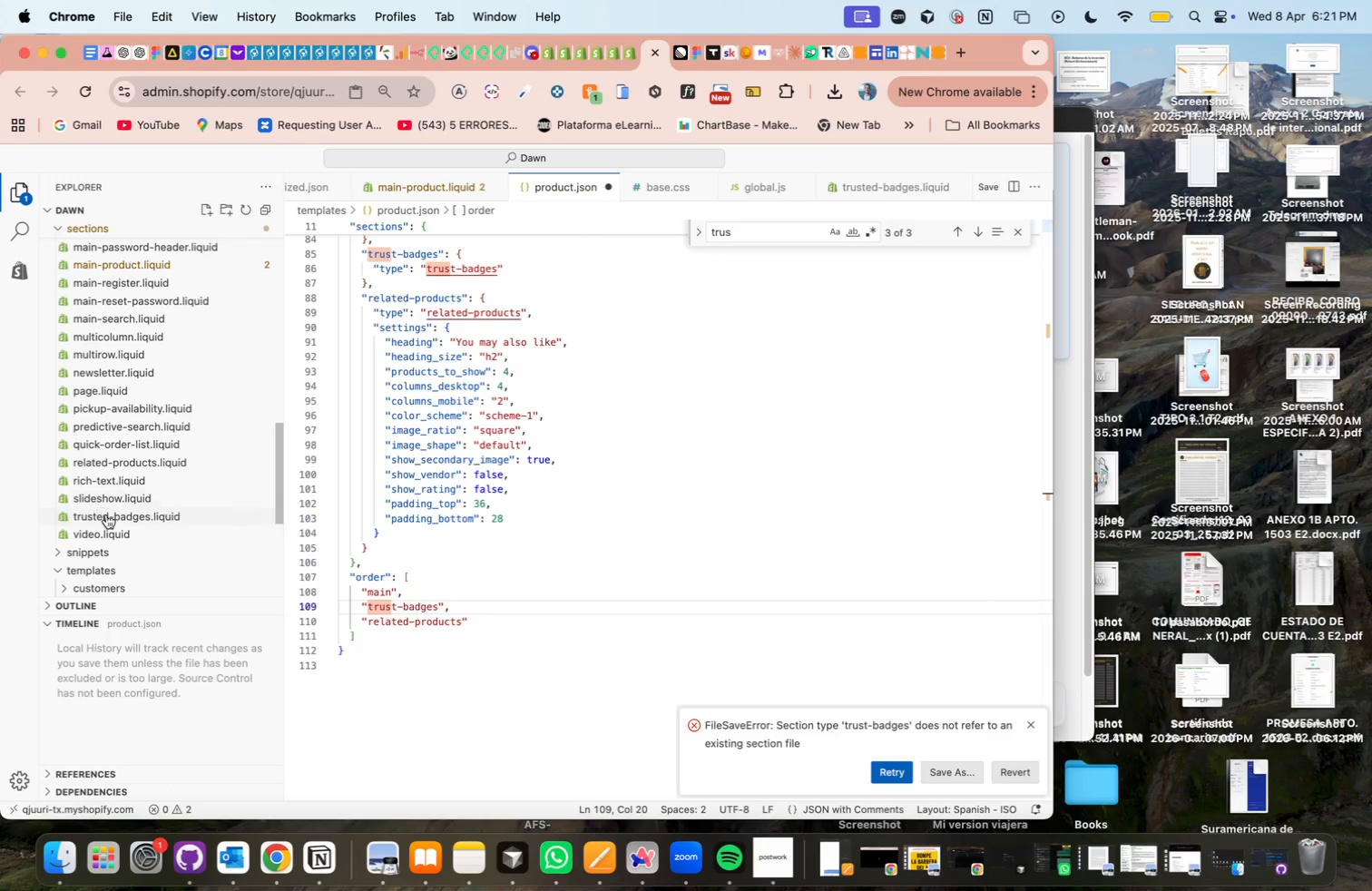 
left_click([112, 519])
 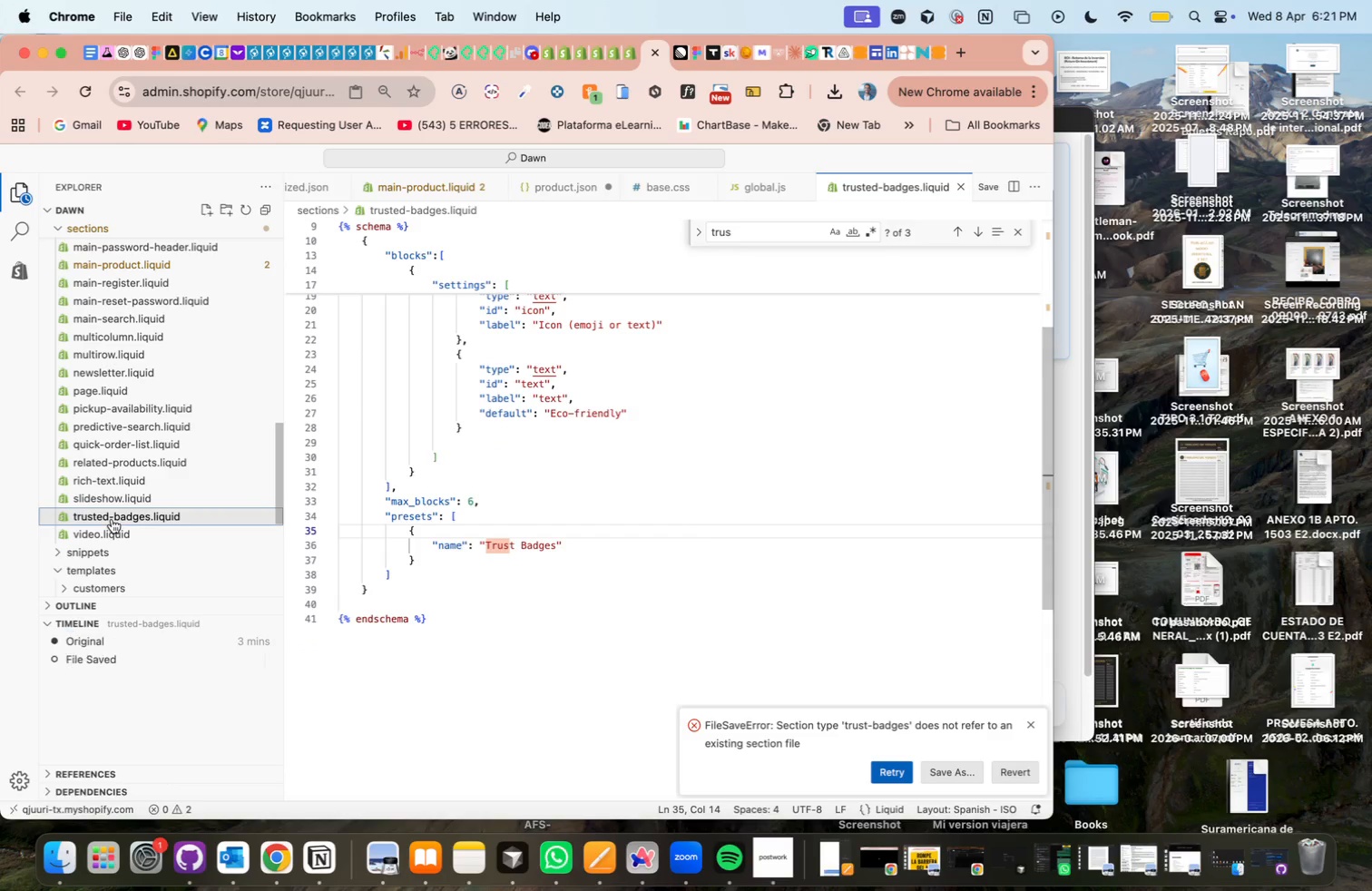 
right_click([112, 519])
 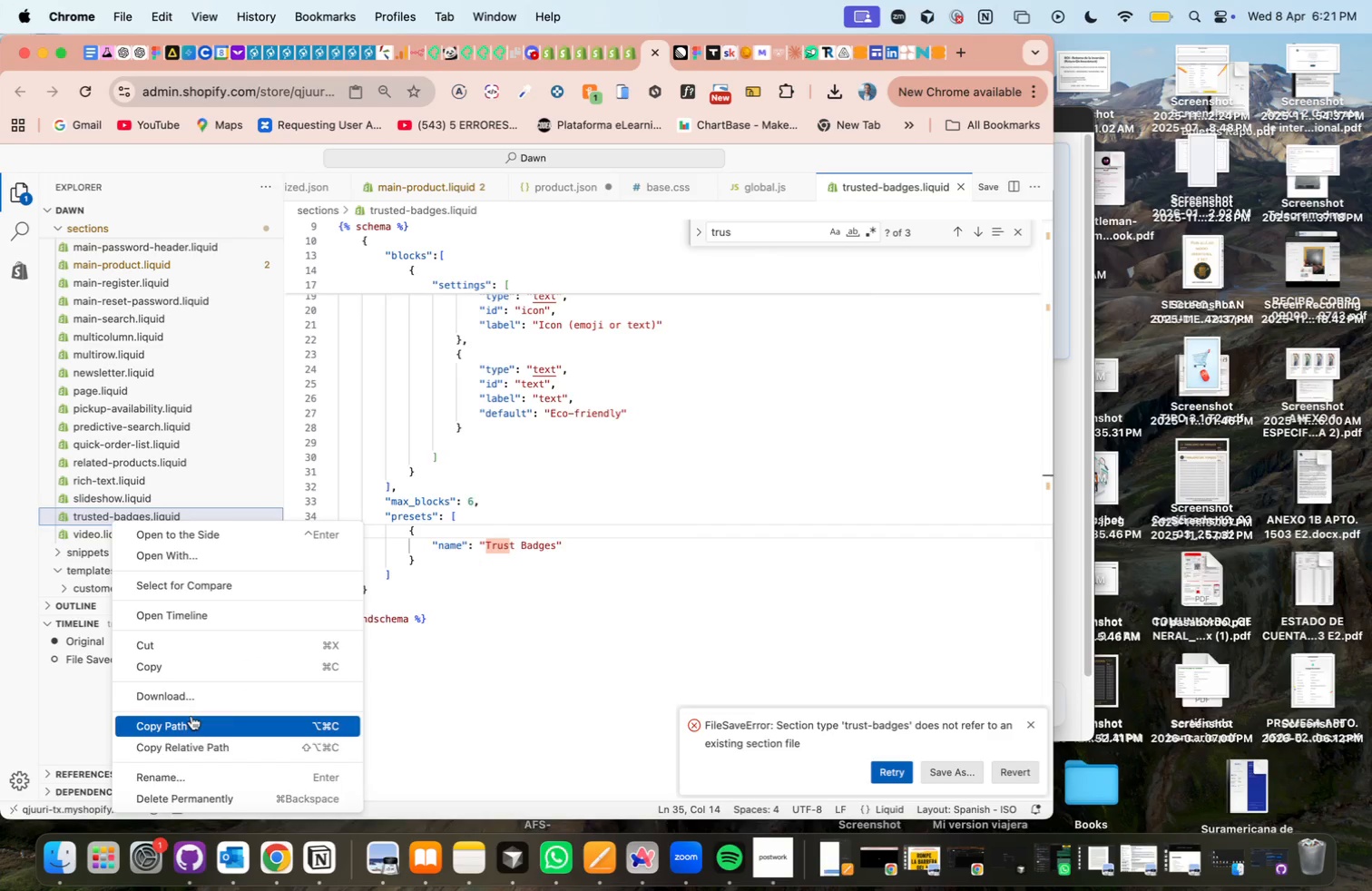 
left_click([201, 775])
 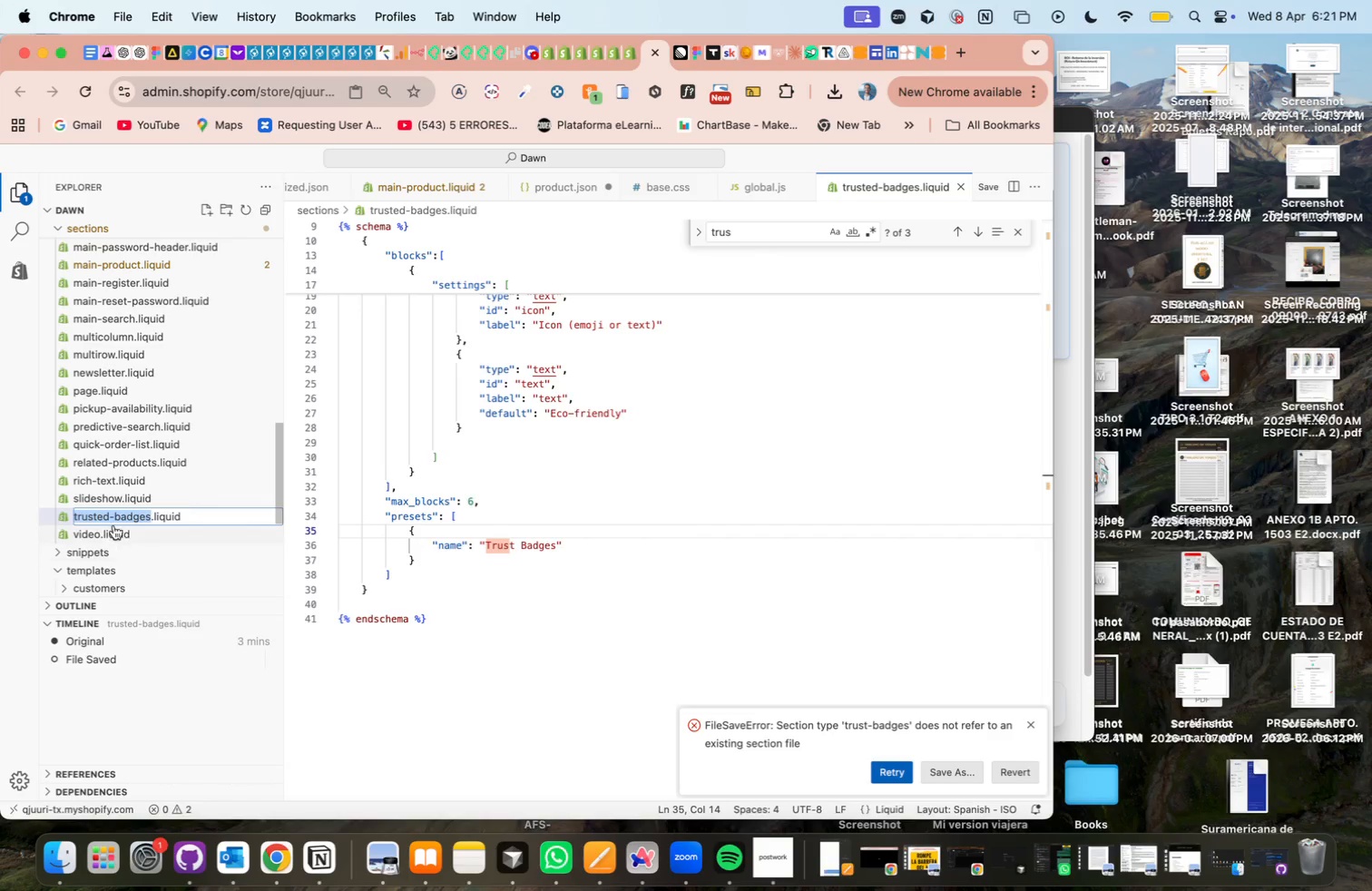 
left_click([110, 517])
 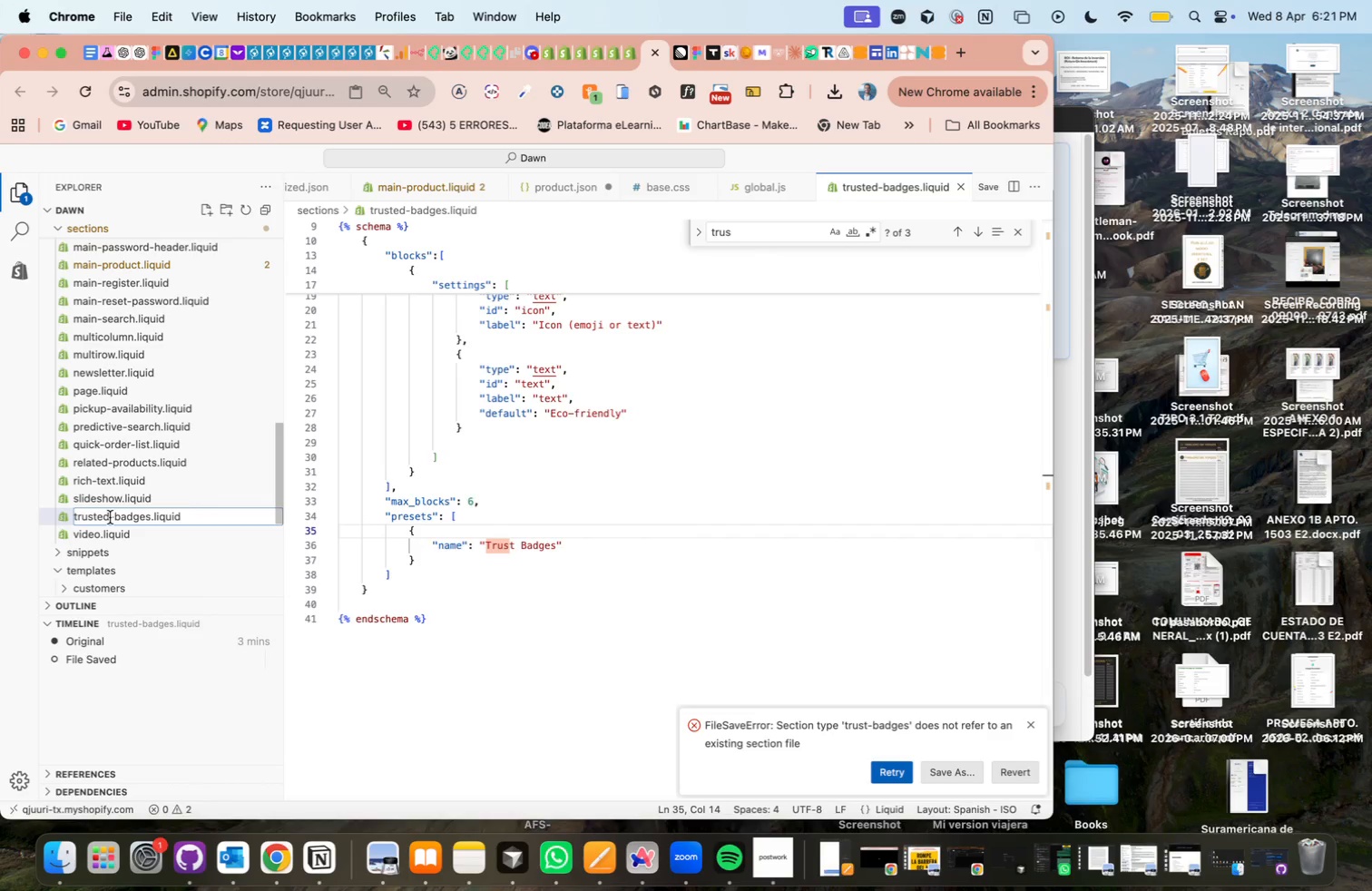 
wait(8.32)
 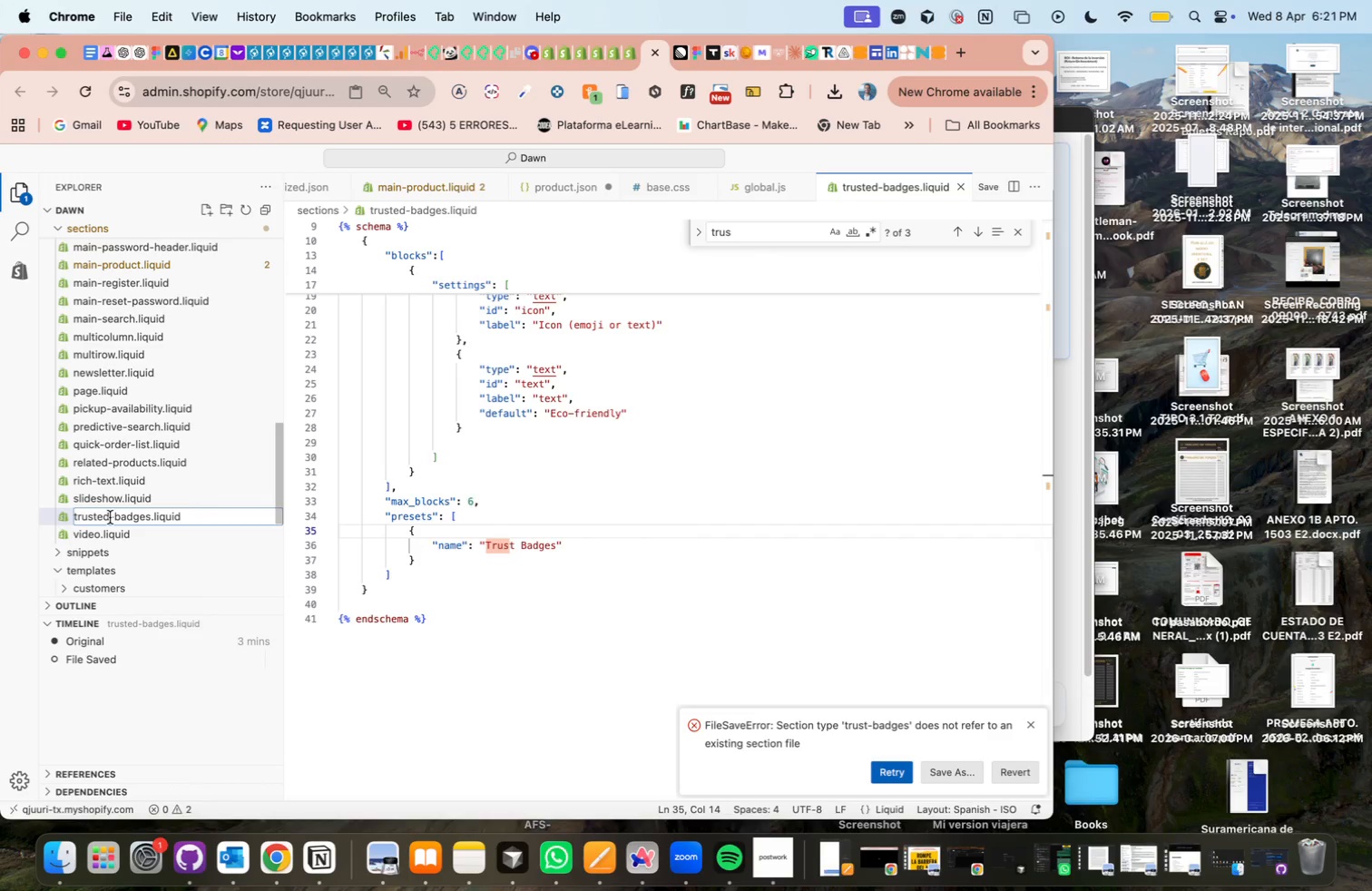 
key(Backspace)
 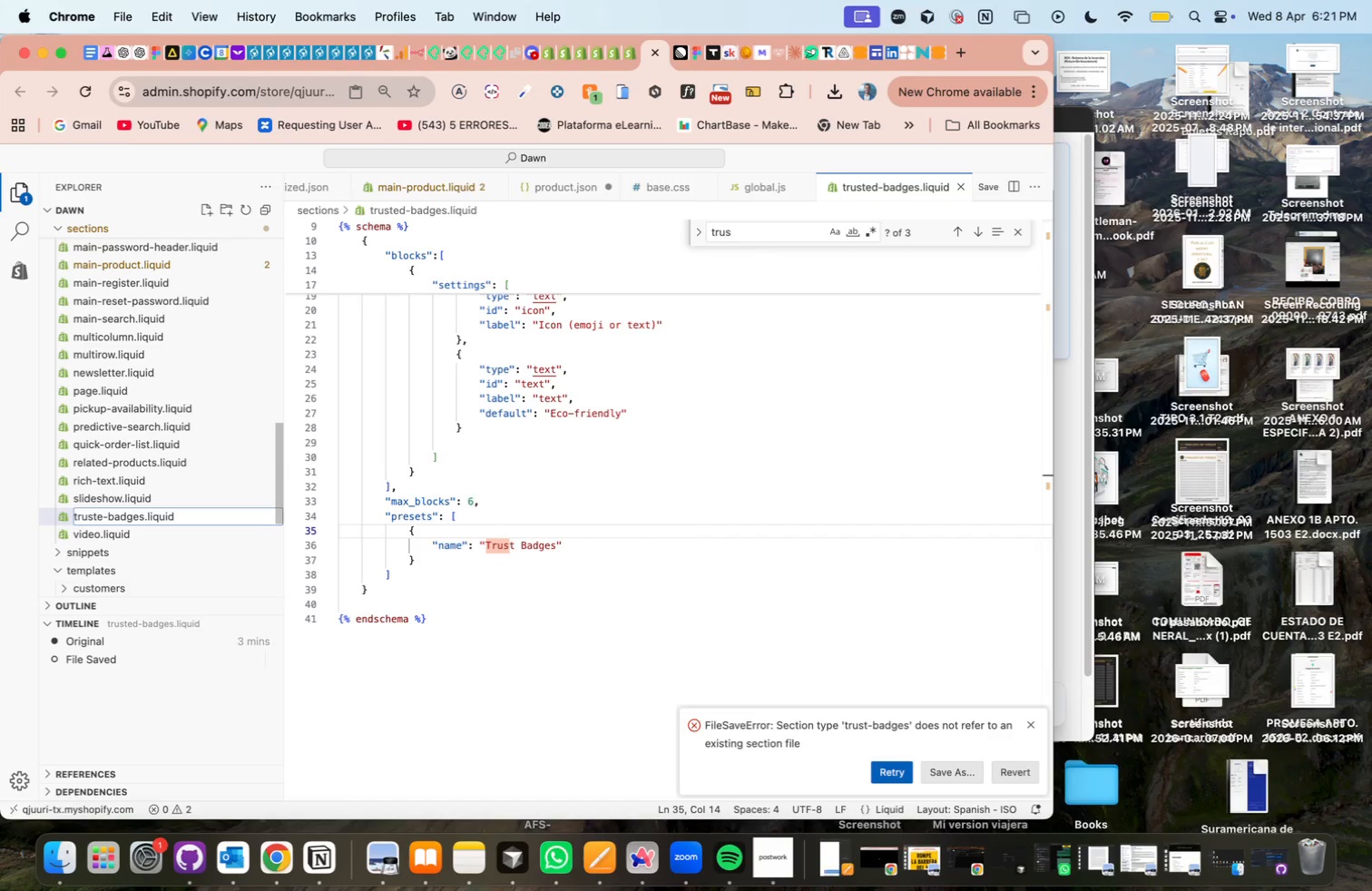 
key(Backspace)
 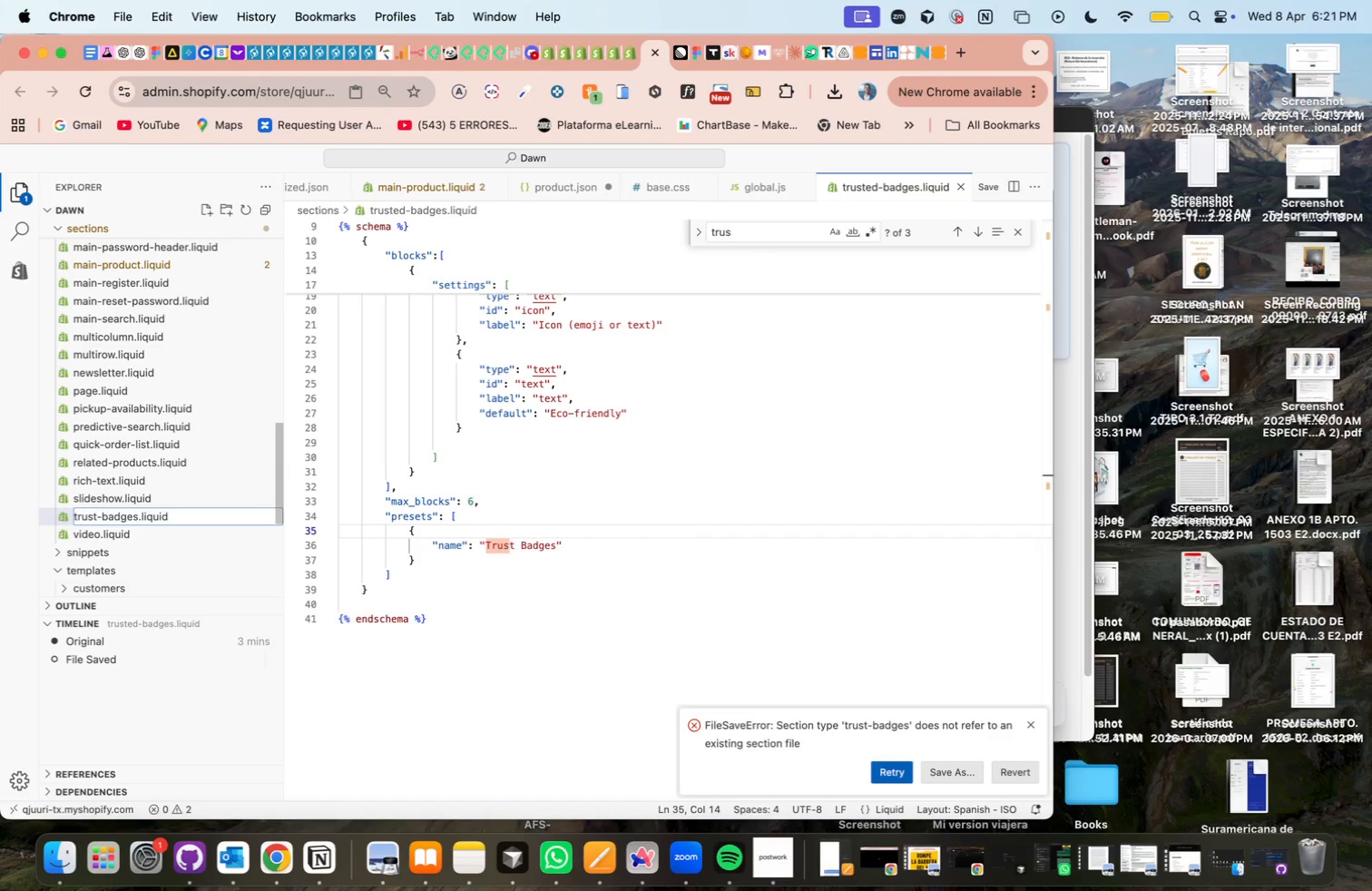 
key(Enter)
 